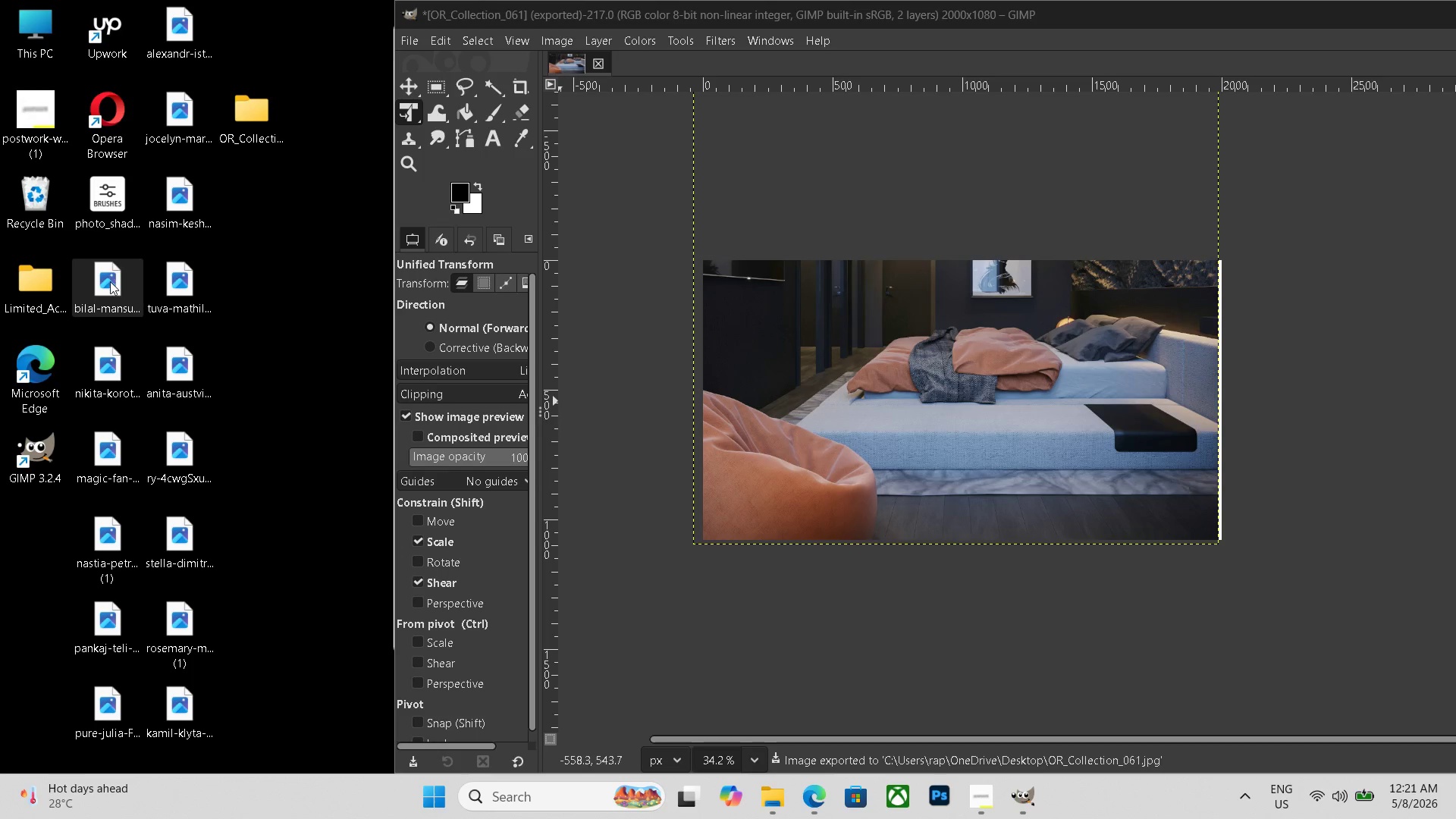 
left_click([110, 282])
 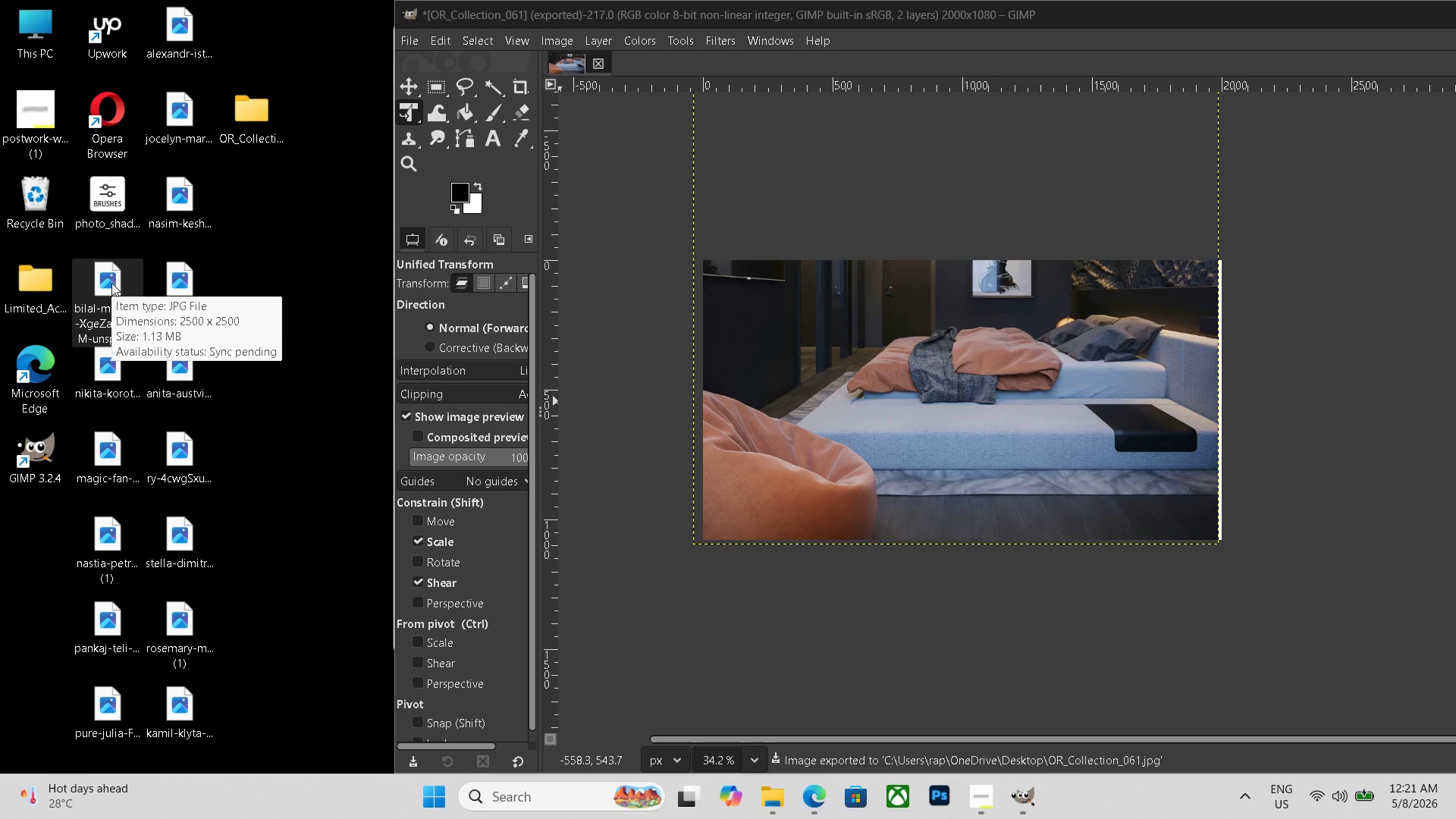 
key(Delete)
 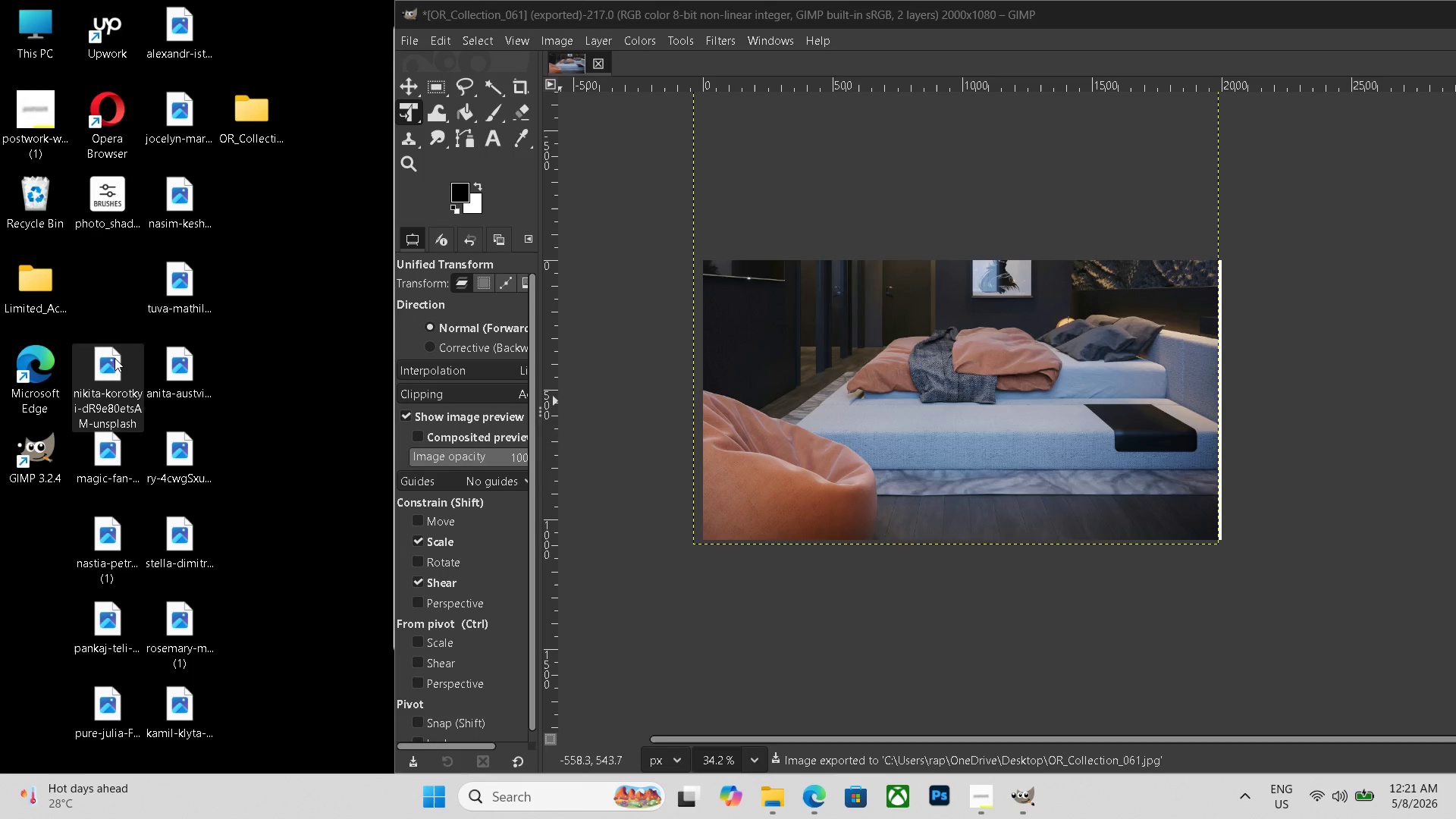 
double_click([115, 358])
 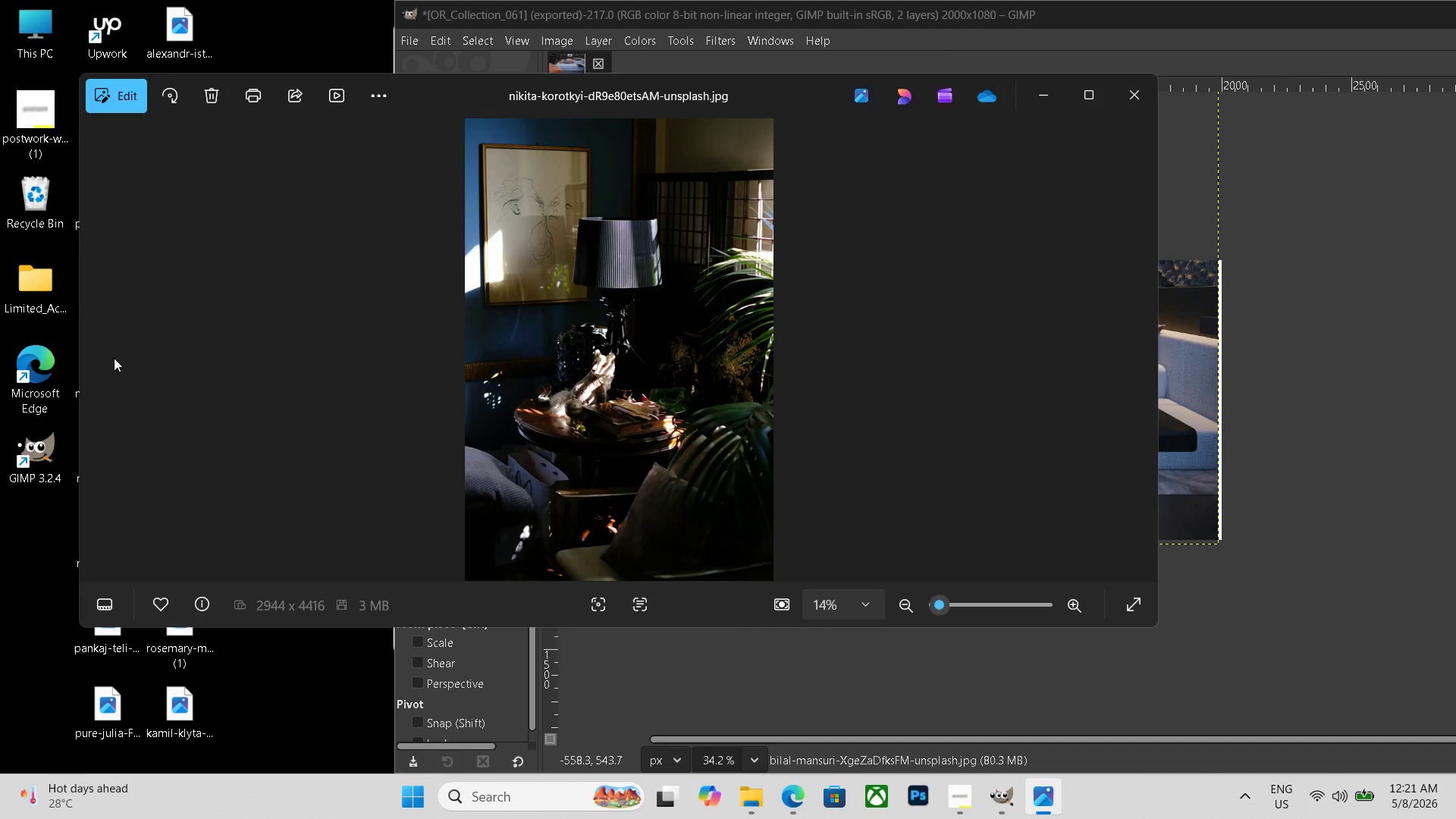 
key(Escape)
 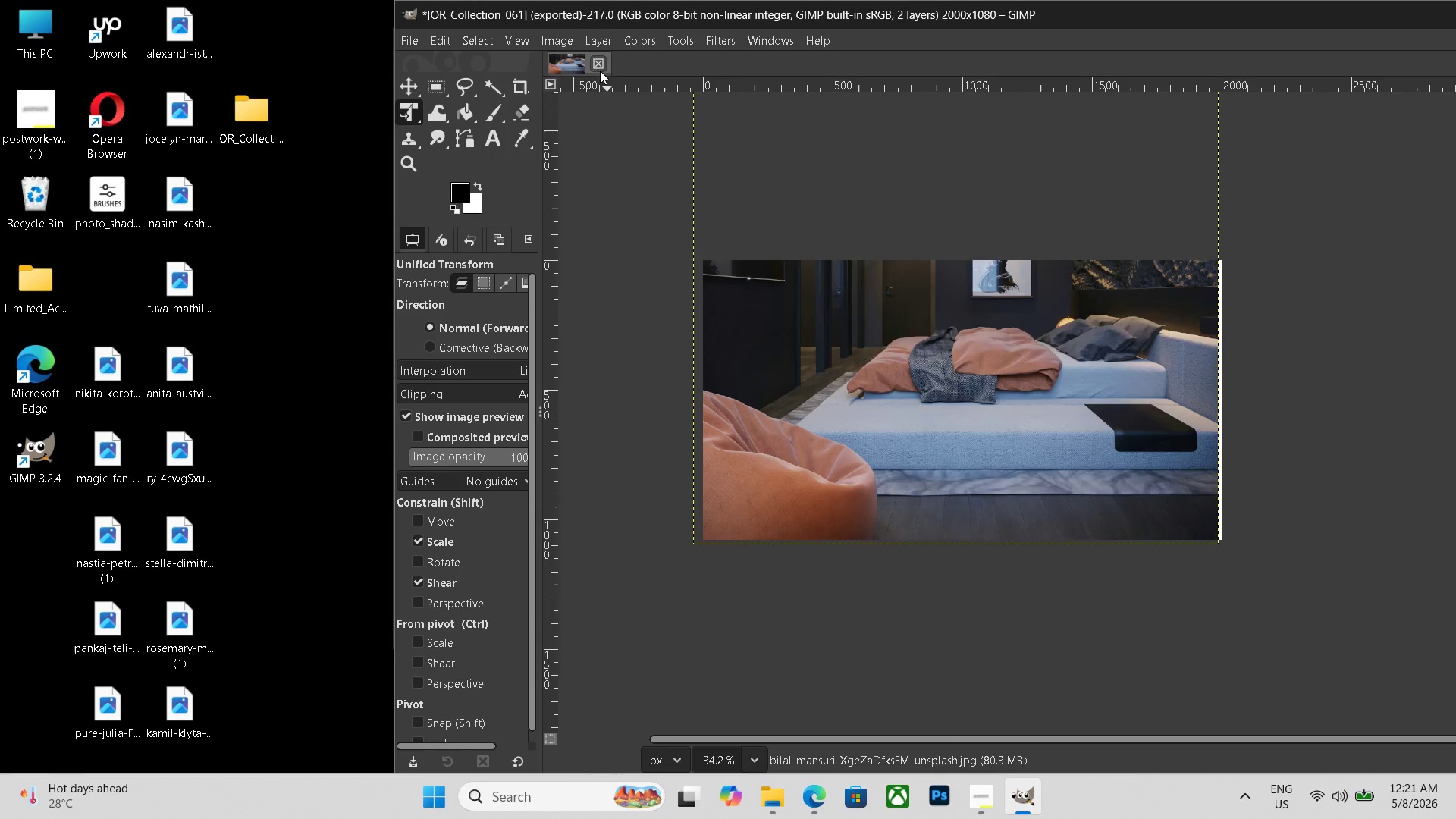 
left_click([600, 71])
 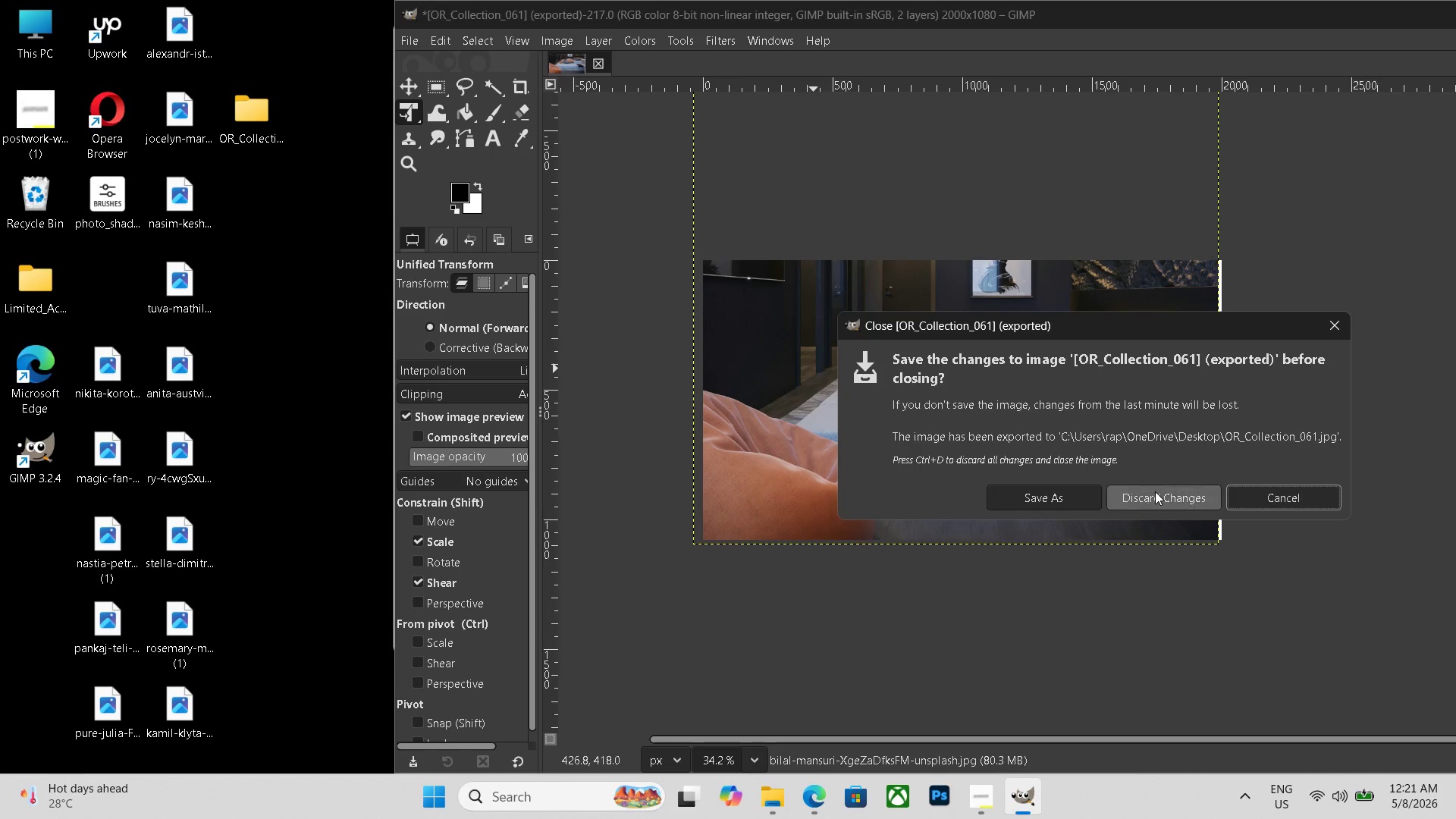 
left_click([1155, 491])
 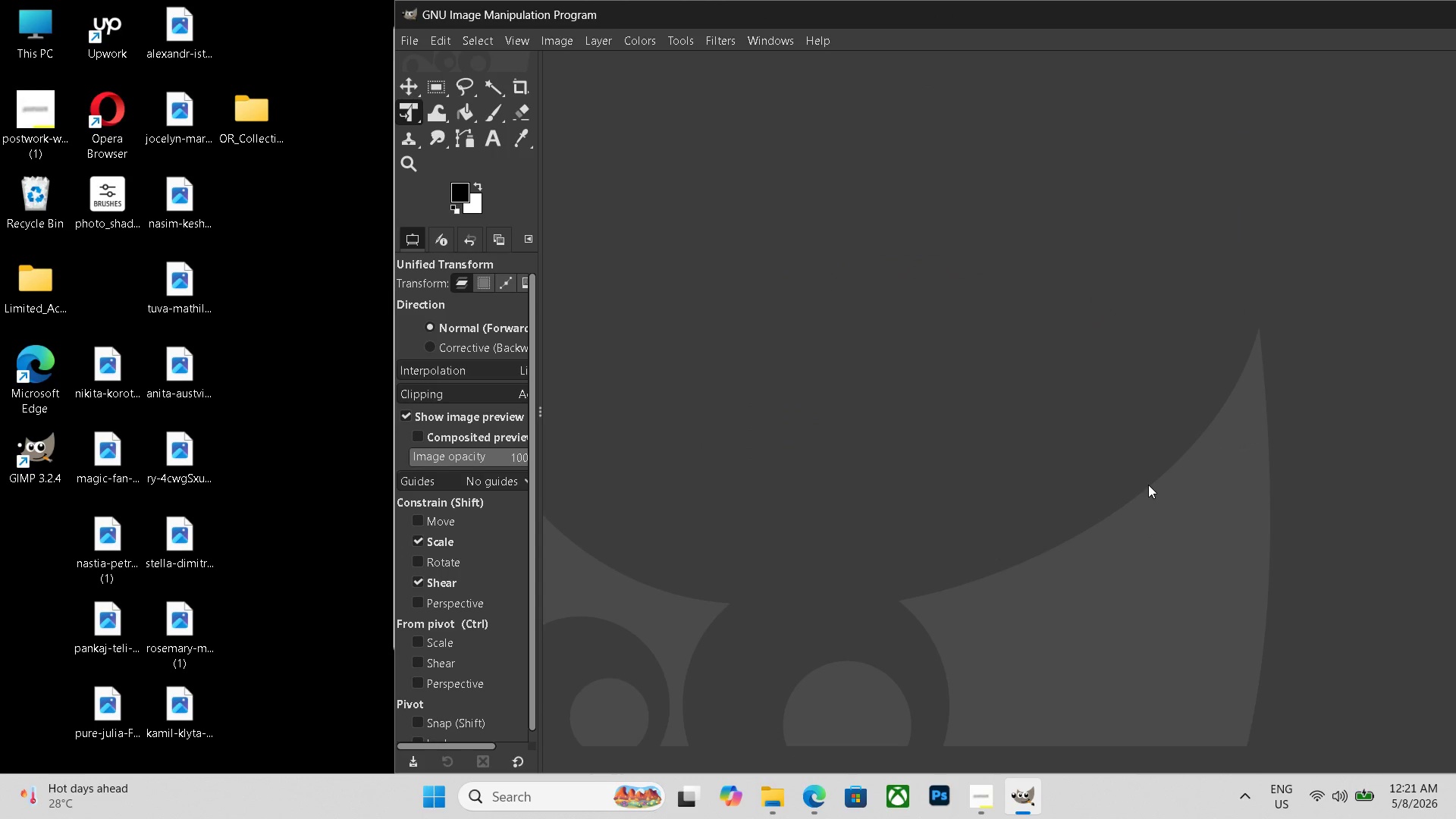 
key(Control+N)
 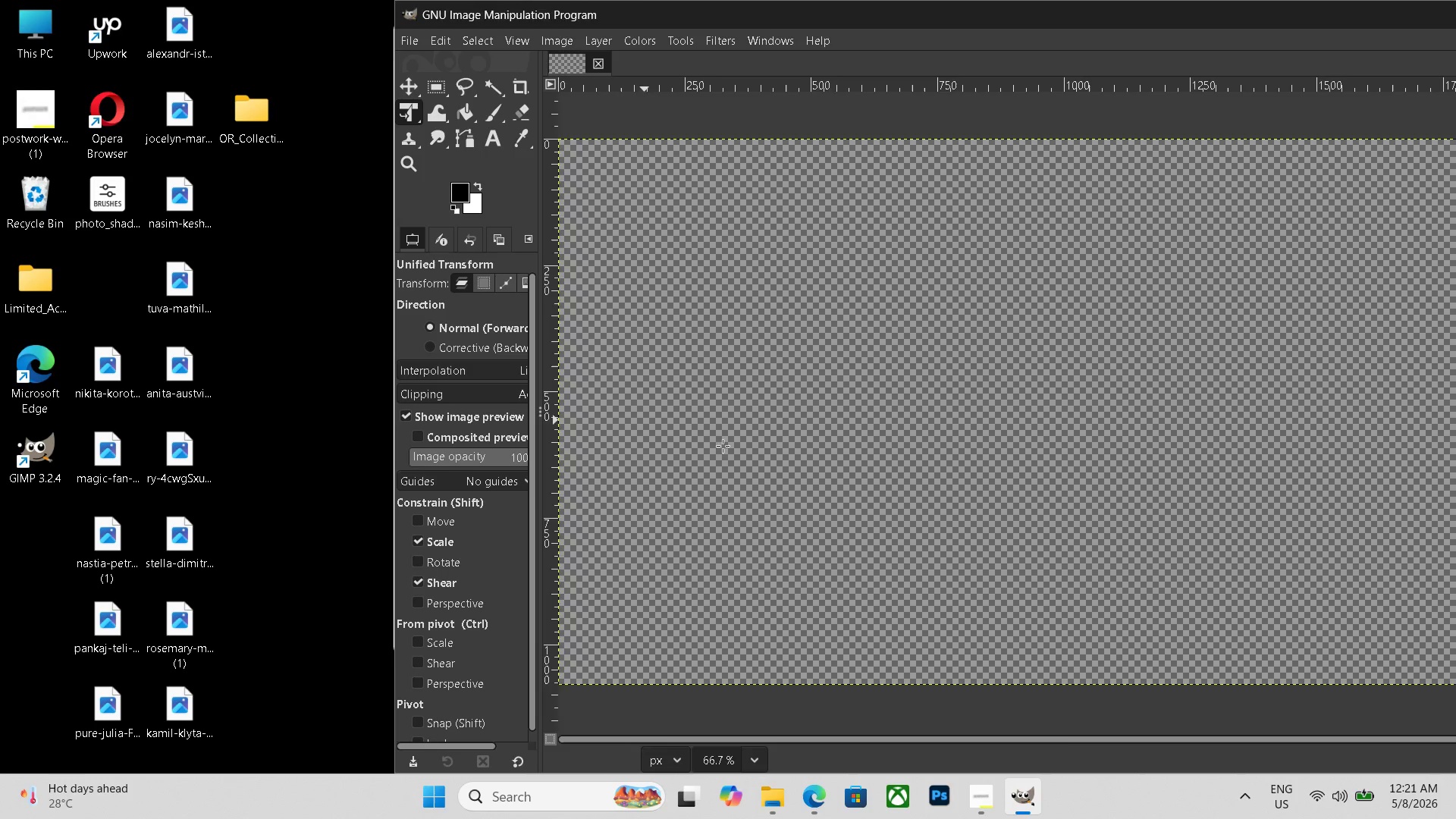 
hold_key(key=ControlLeft, duration=0.44)
scroll: coordinate [859, 453], scroll_direction: down, amount: 6.0
 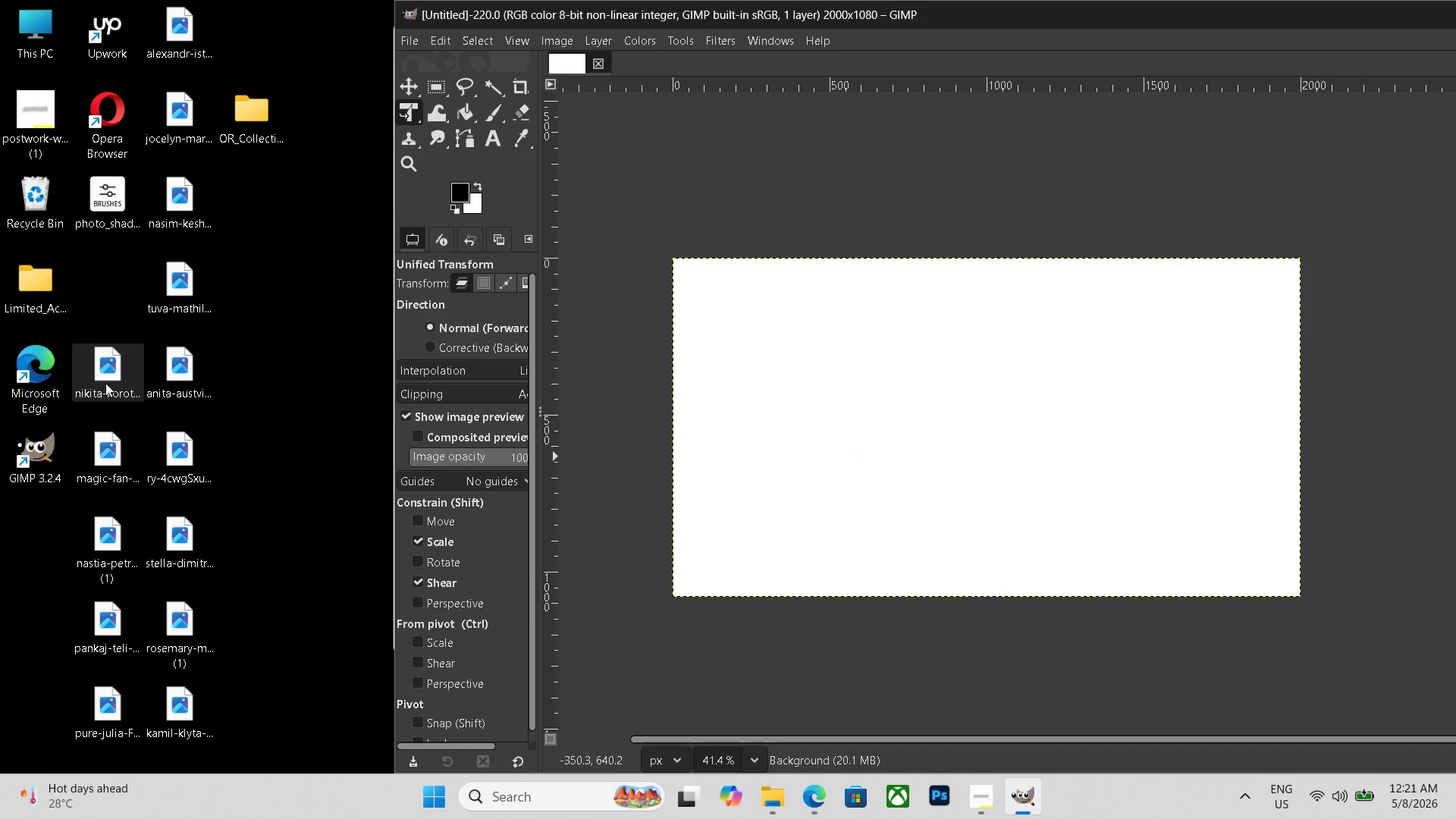 
left_click_drag(start_coordinate=[106, 382], to_coordinate=[869, 447])
 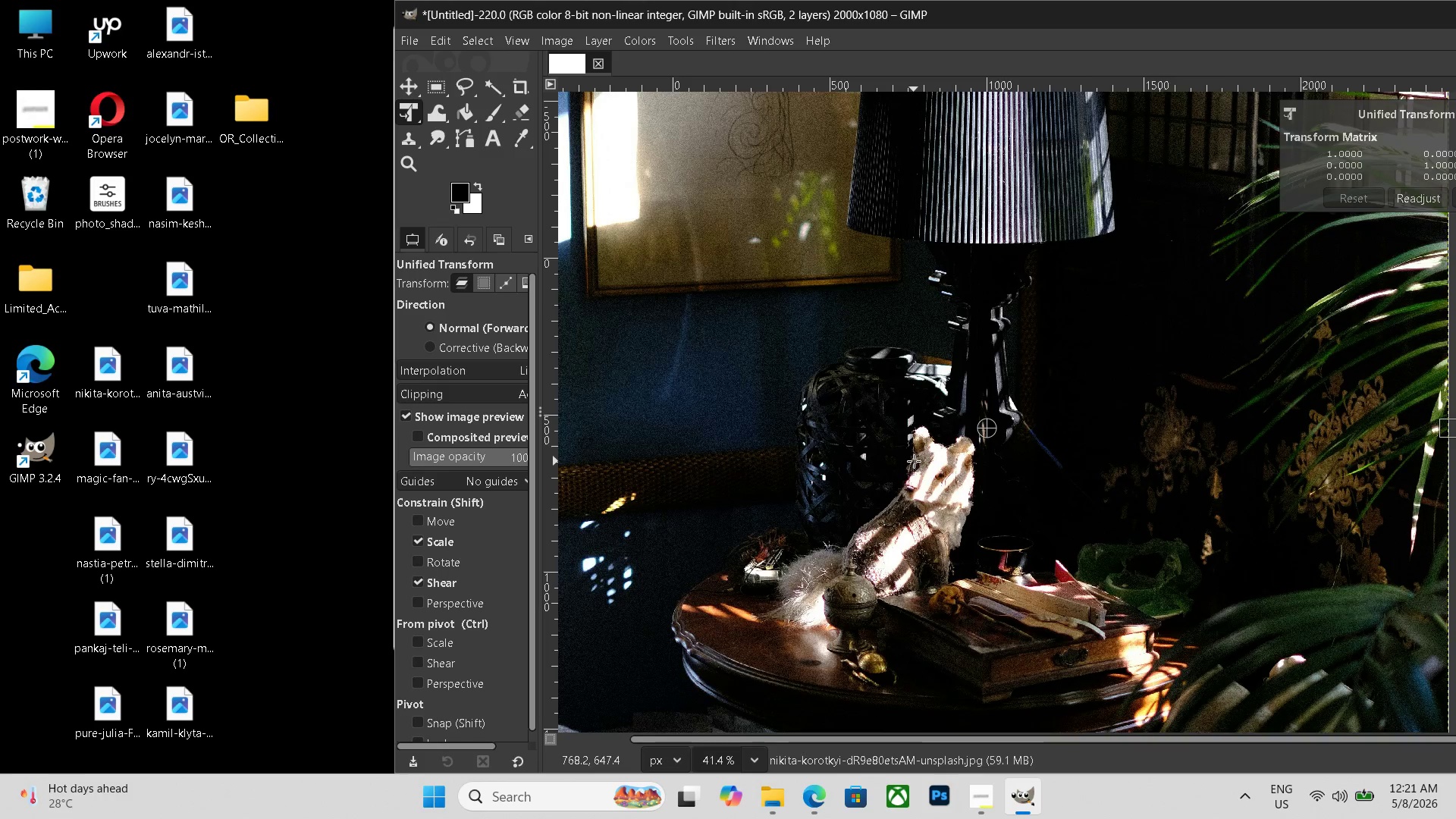 
hold_key(key=ControlLeft, duration=0.78)
scroll: coordinate [916, 465], scroll_direction: down, amount: 12.0
 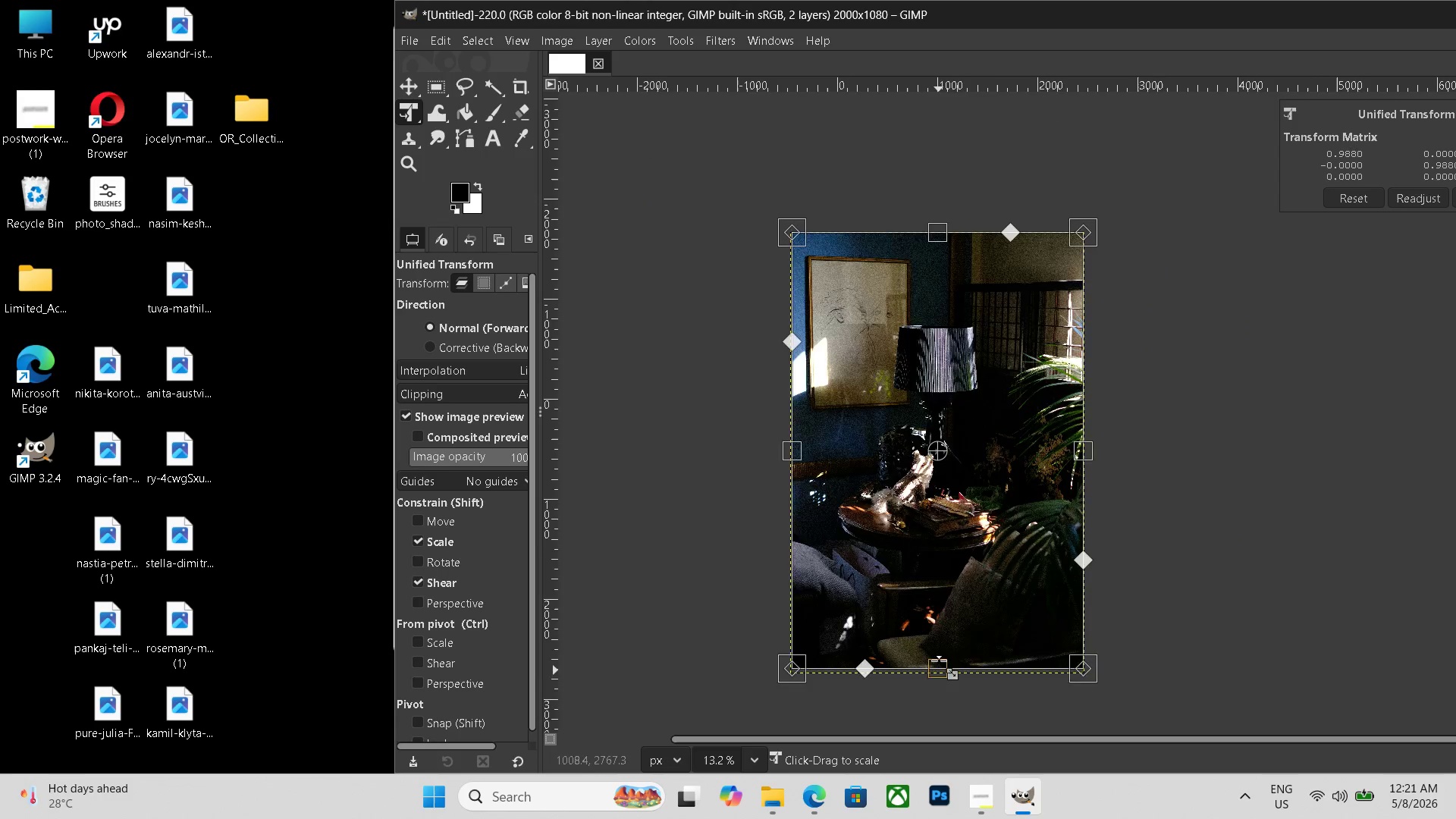 
left_click_drag(start_coordinate=[938, 676], to_coordinate=[971, 532])
 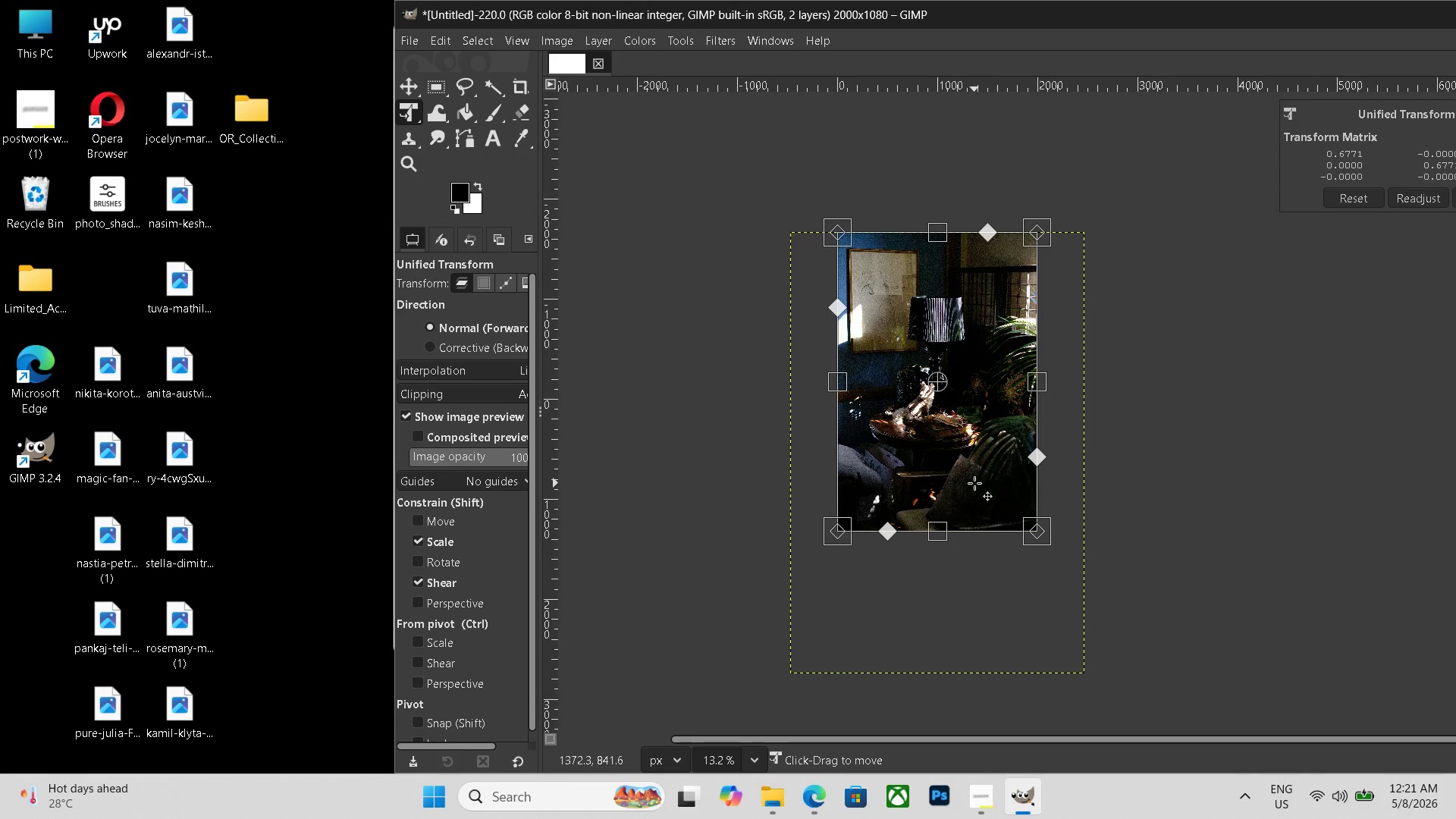 
left_click_drag(start_coordinate=[974, 483], to_coordinate=[975, 515])
 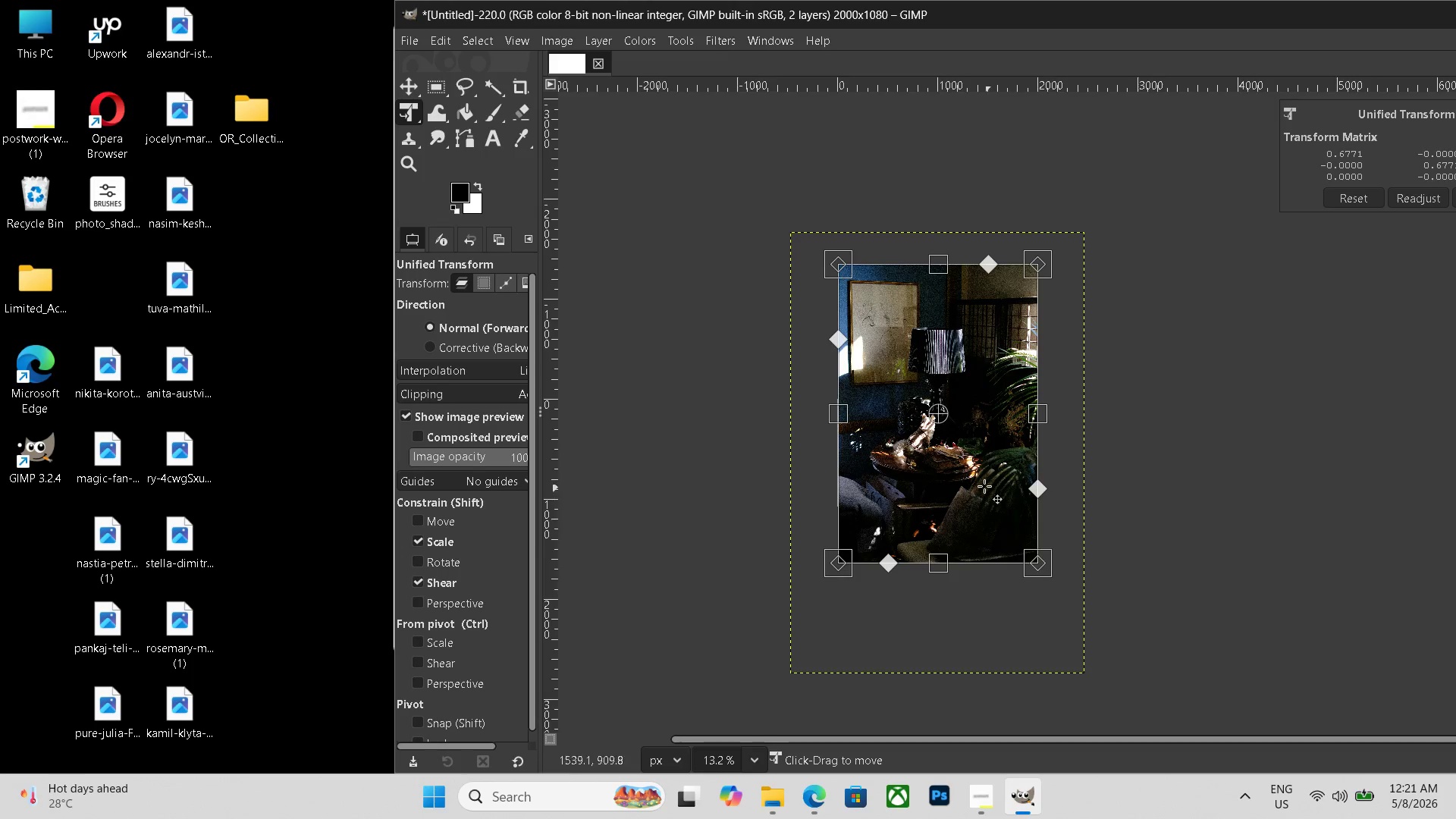 
left_click_drag(start_coordinate=[969, 475], to_coordinate=[968, 606])
 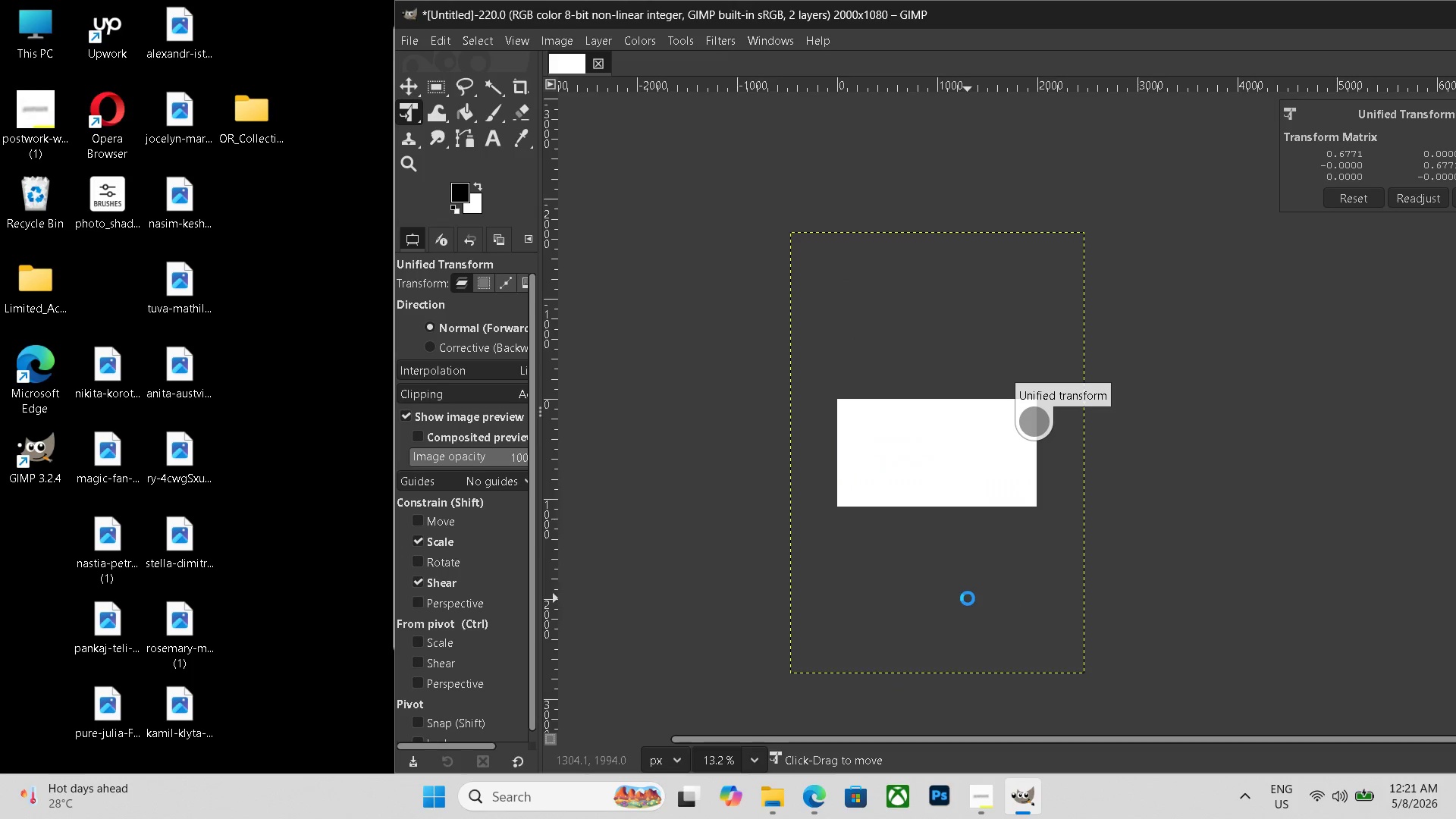 
key(Enter)
 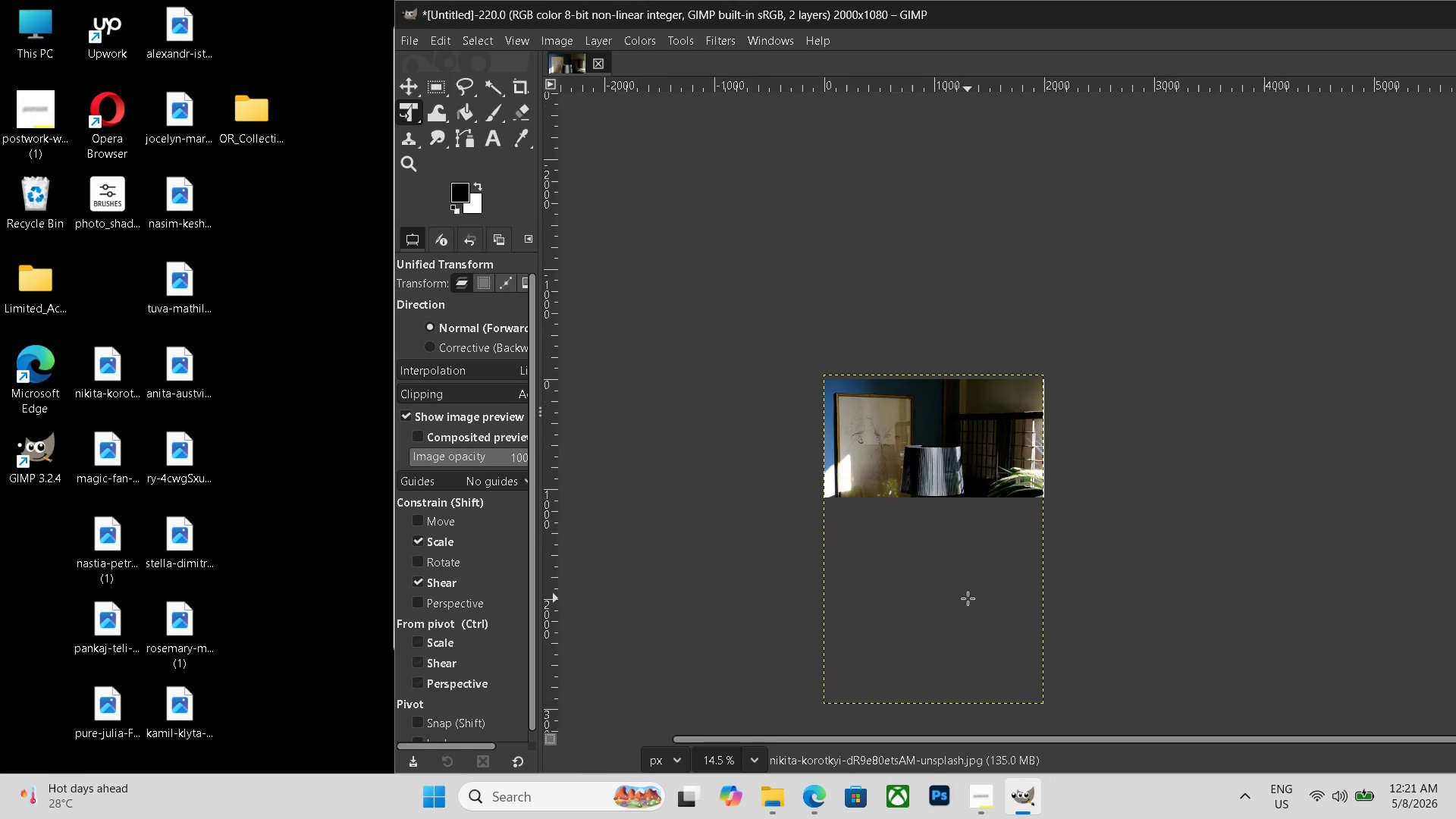 
scroll: coordinate [968, 599], scroll_direction: up, amount: 9.0
 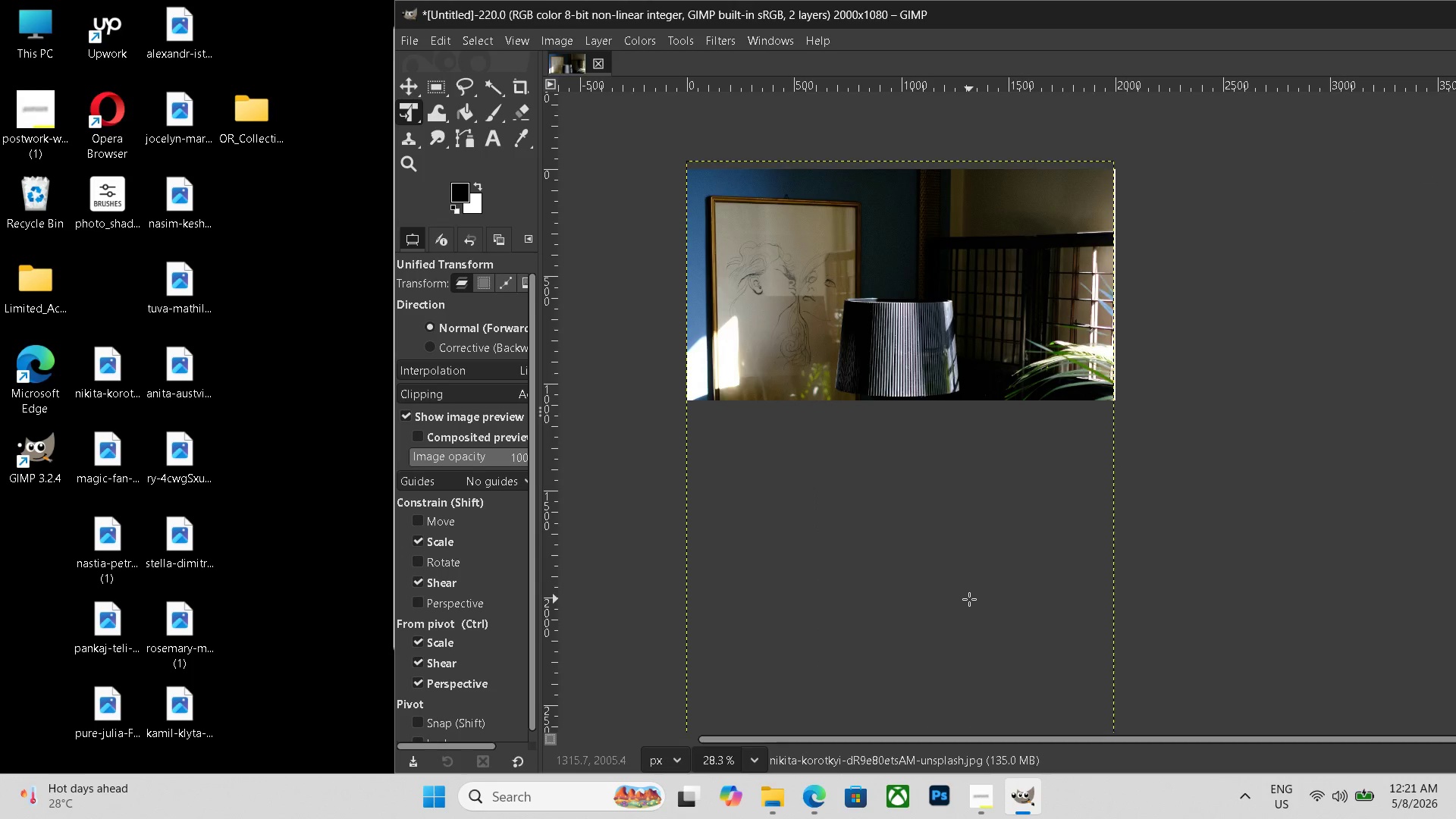 
key(Control+Z)
 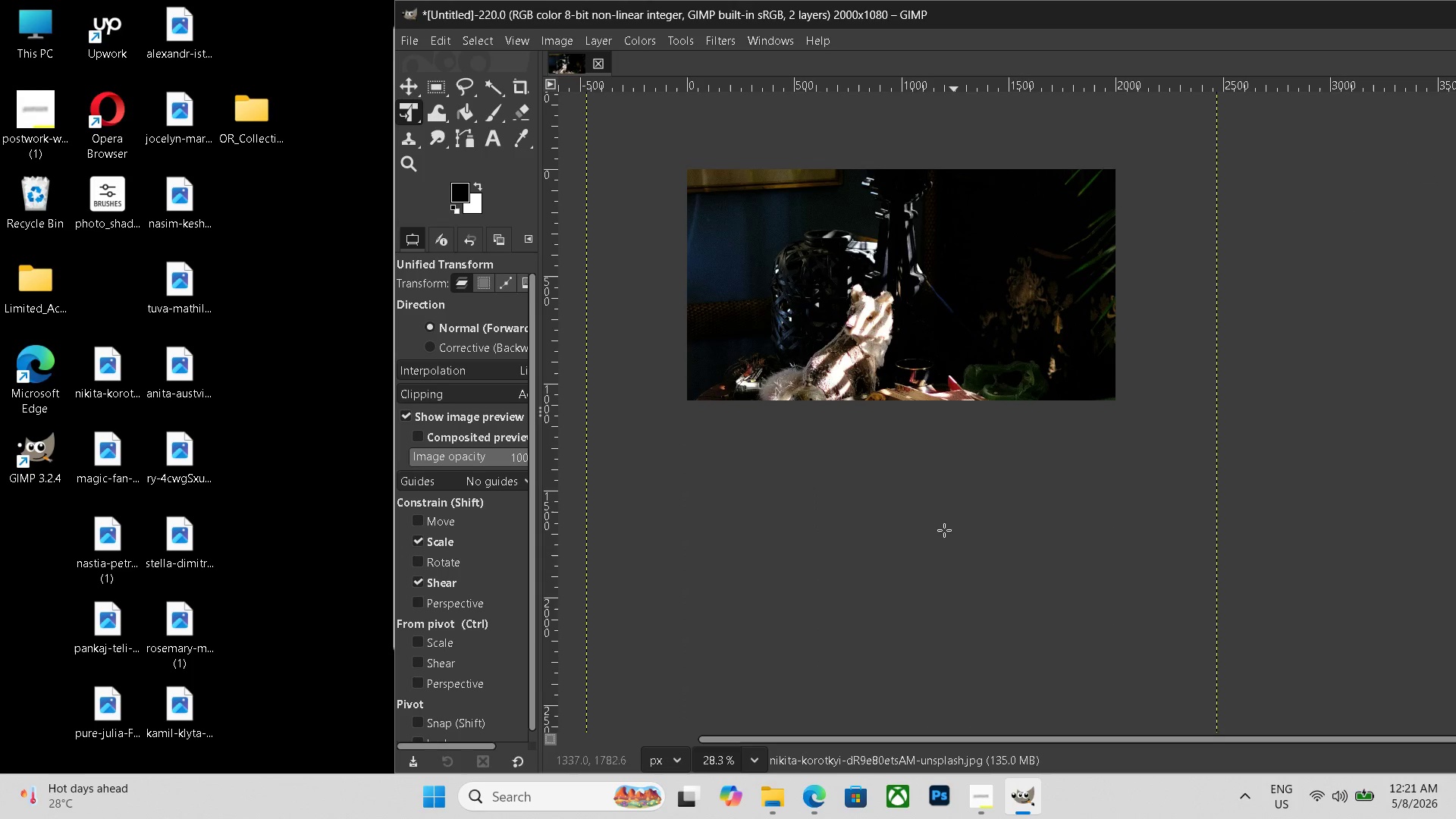 
hold_key(key=Space, duration=0.56)
 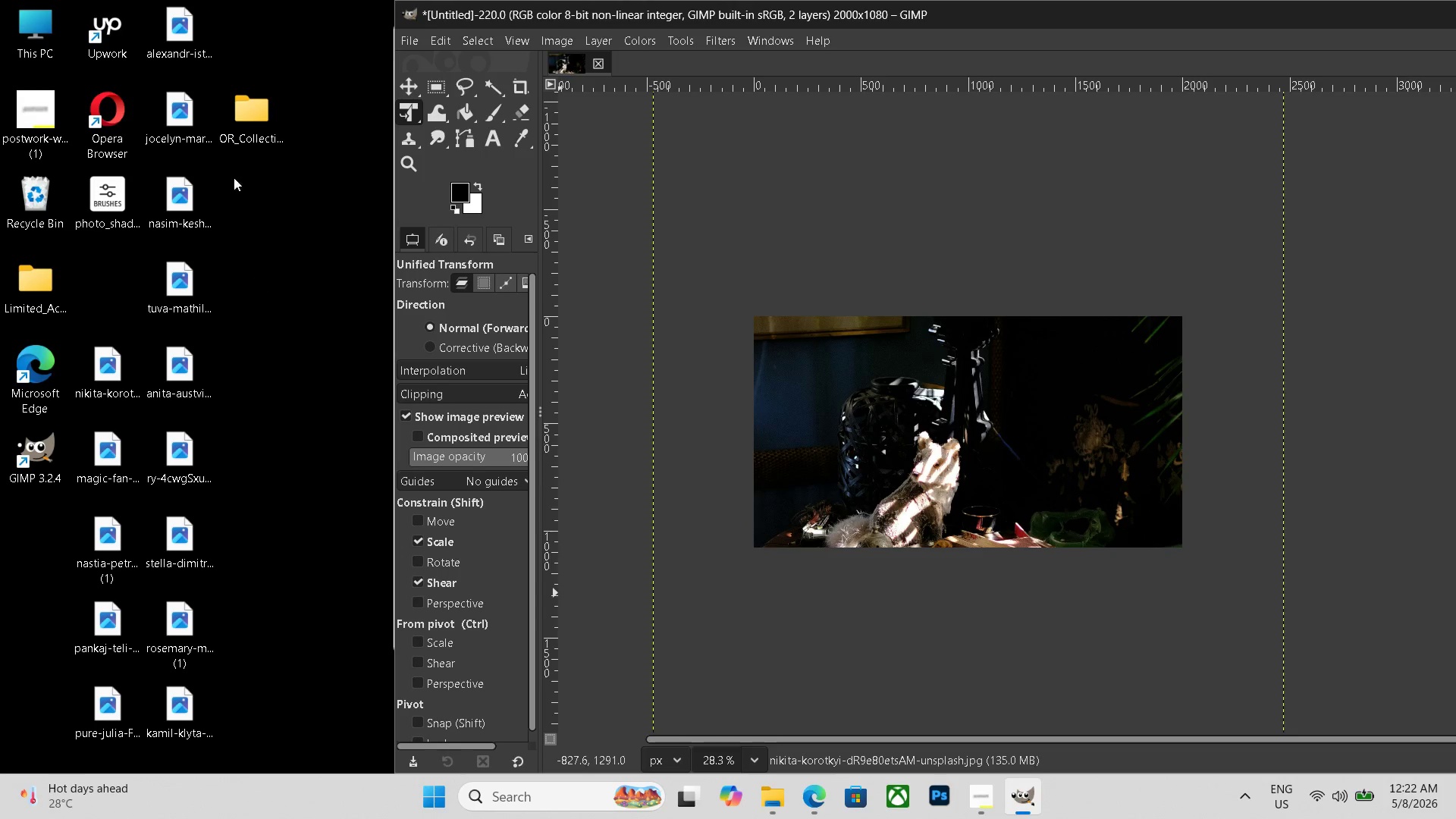 
left_click_drag(start_coordinate=[902, 500], to_coordinate=[968, 644])
 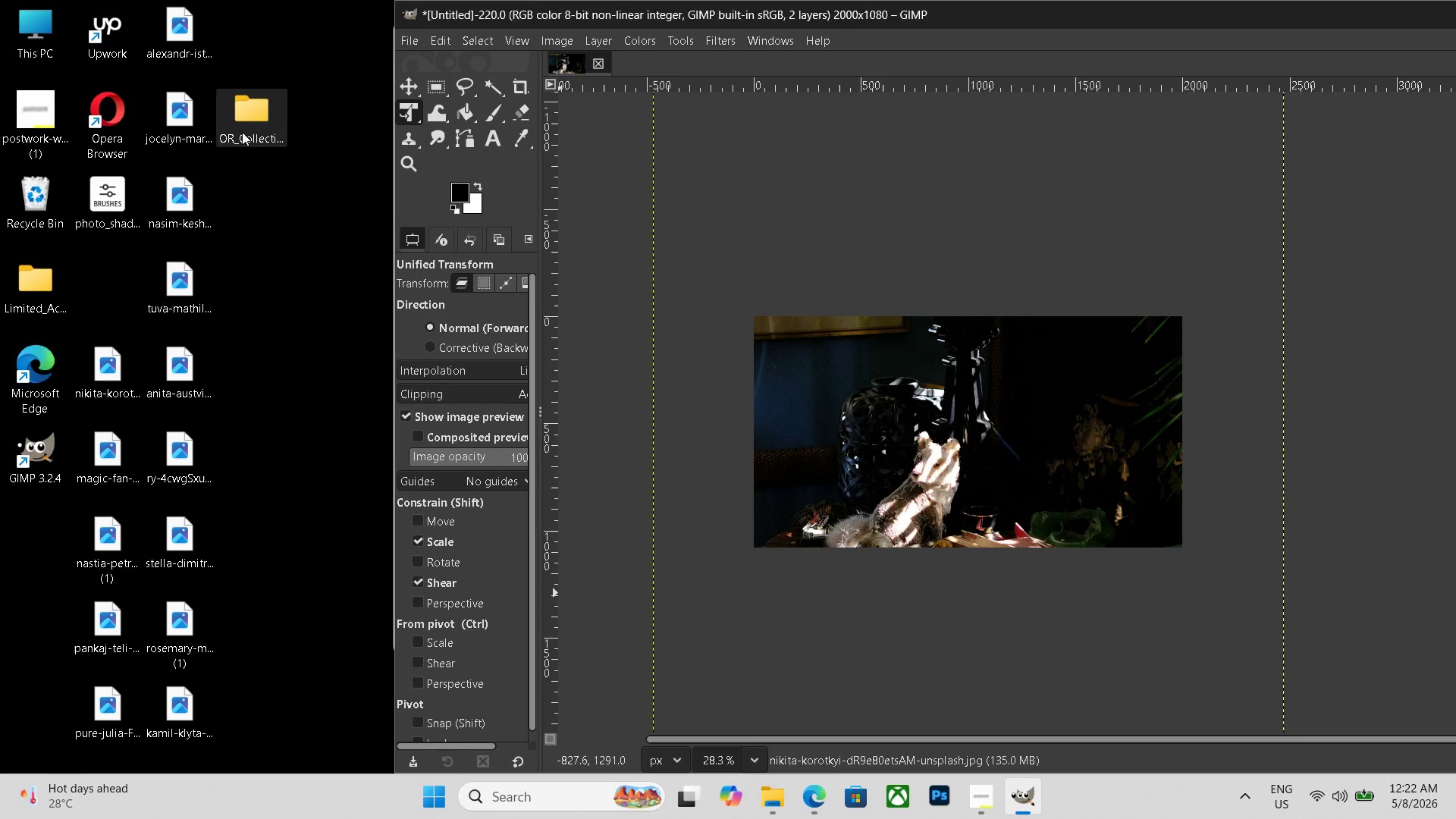 
double_click([242, 132])
 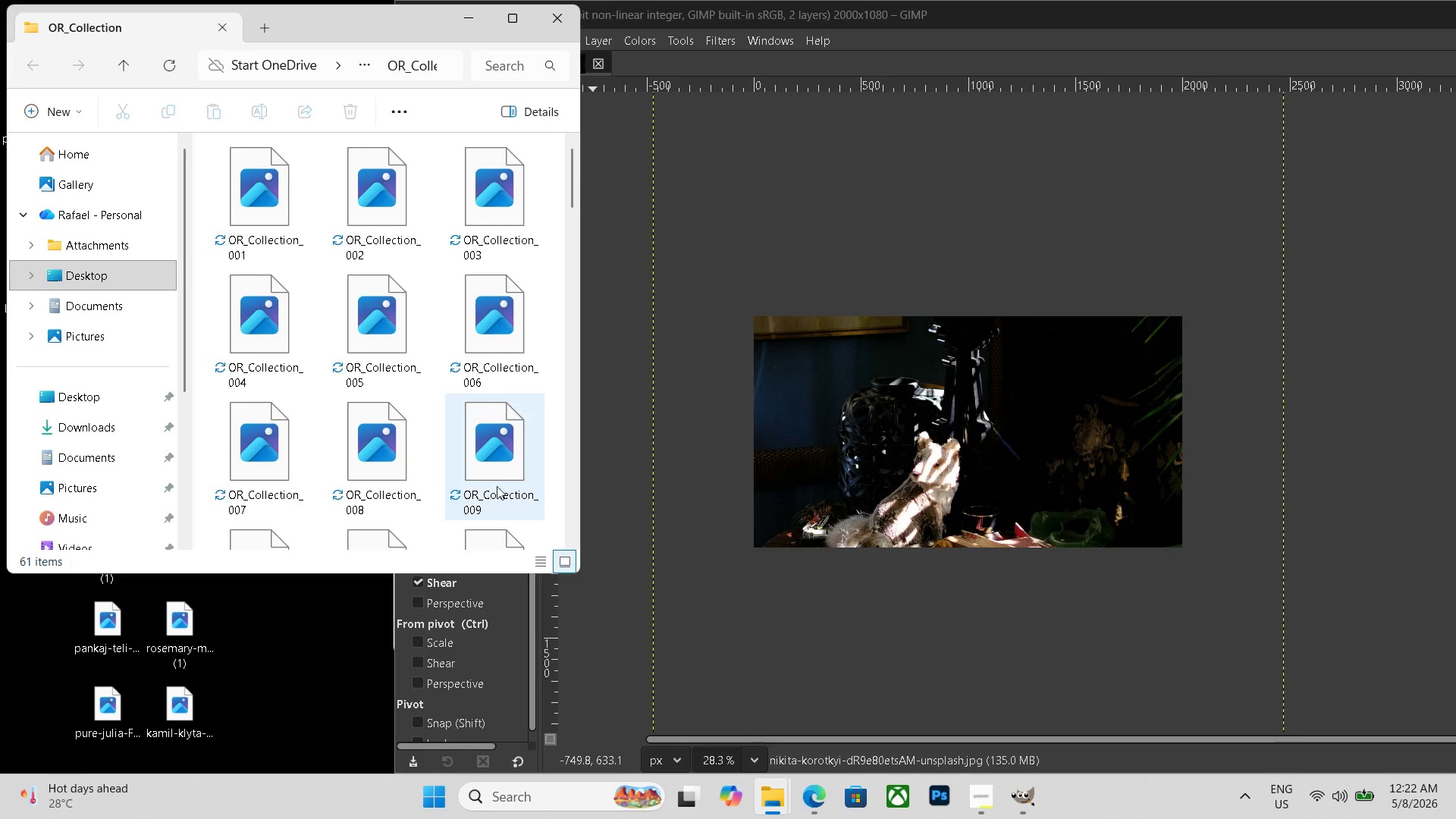 
left_click([496, 493])
 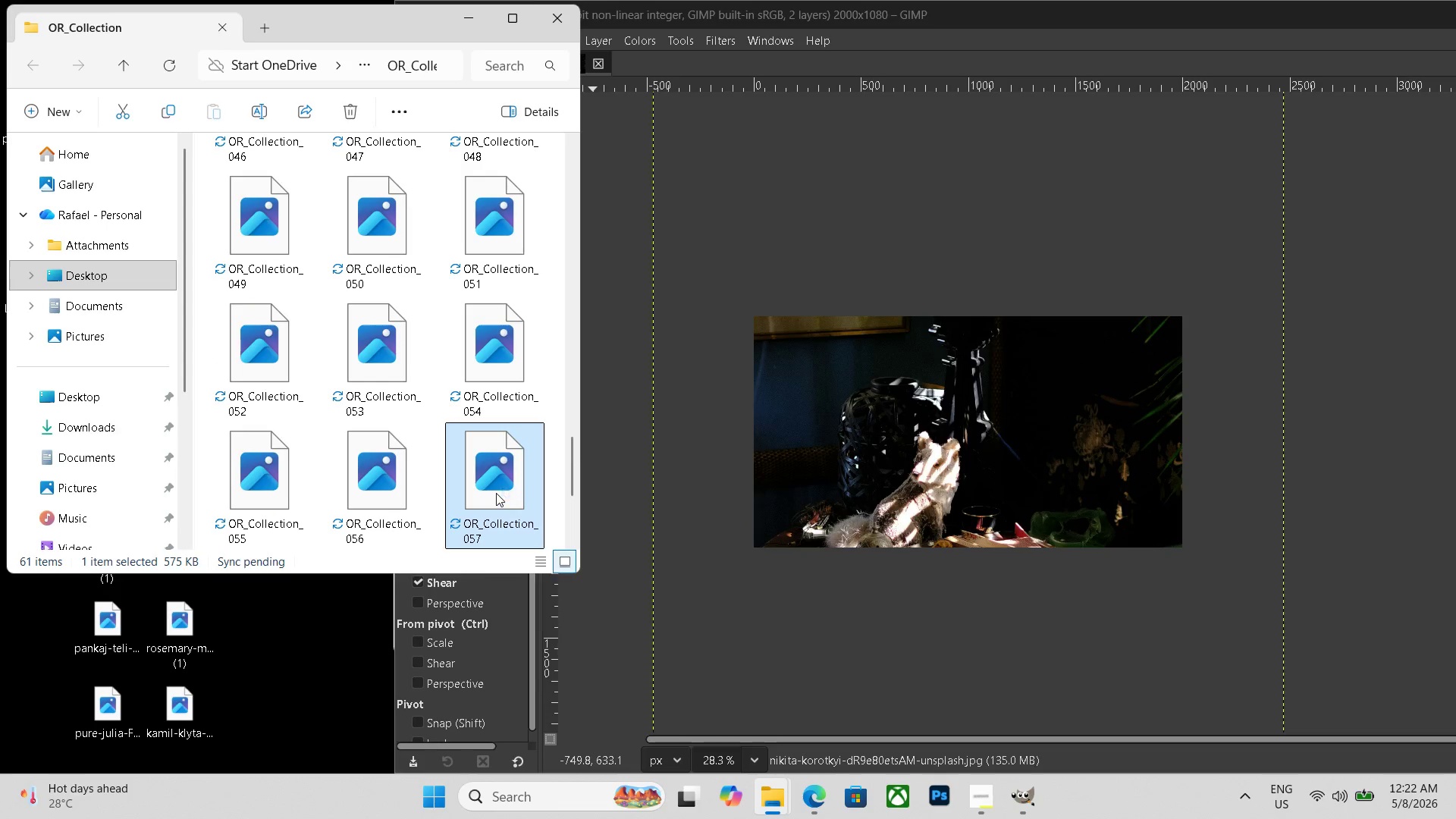 
scroll: coordinate [496, 493], scroll_direction: down, amount: 9.0
 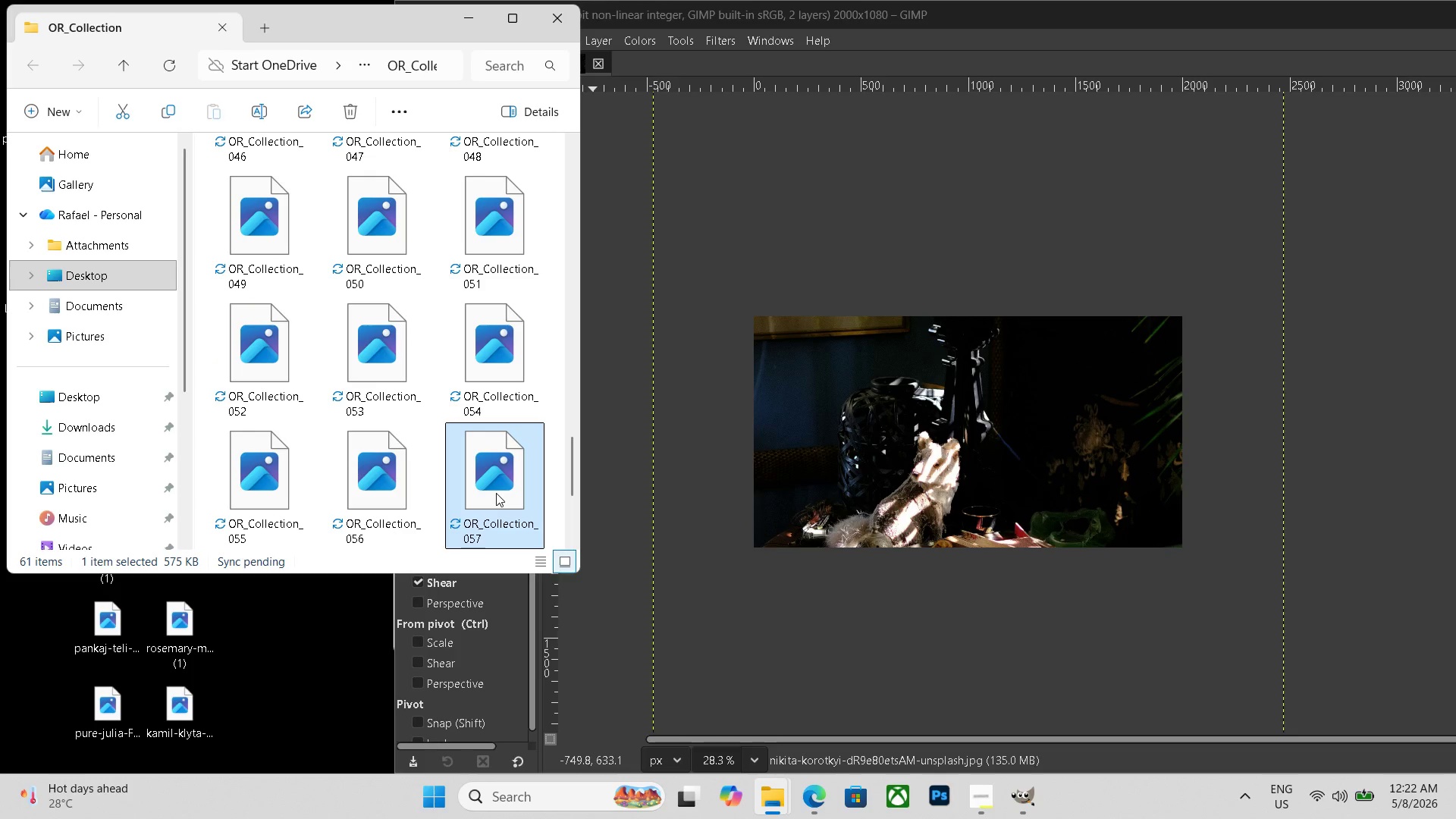 
double_click([496, 493])
 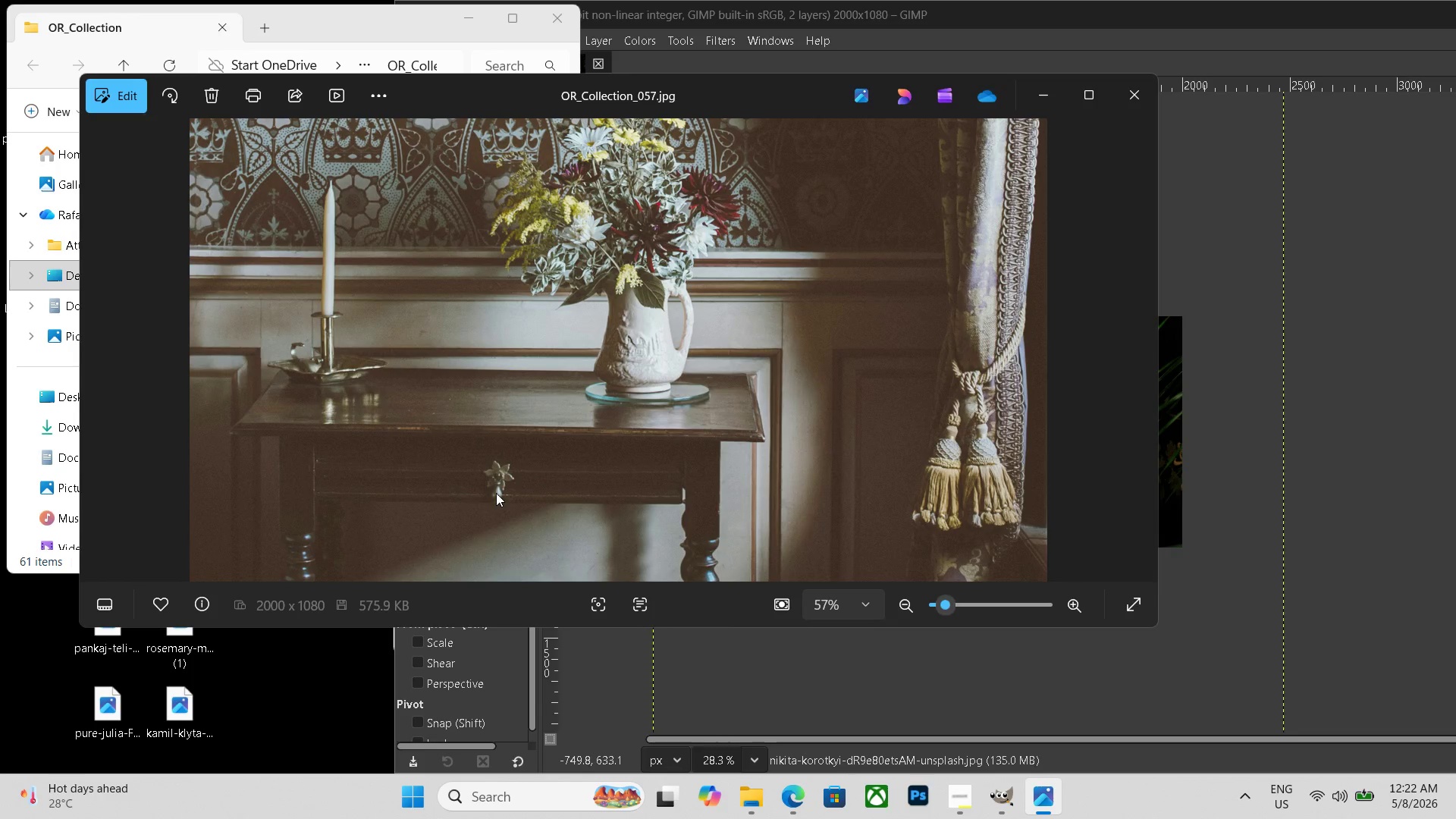 
key(ArrowRight)
 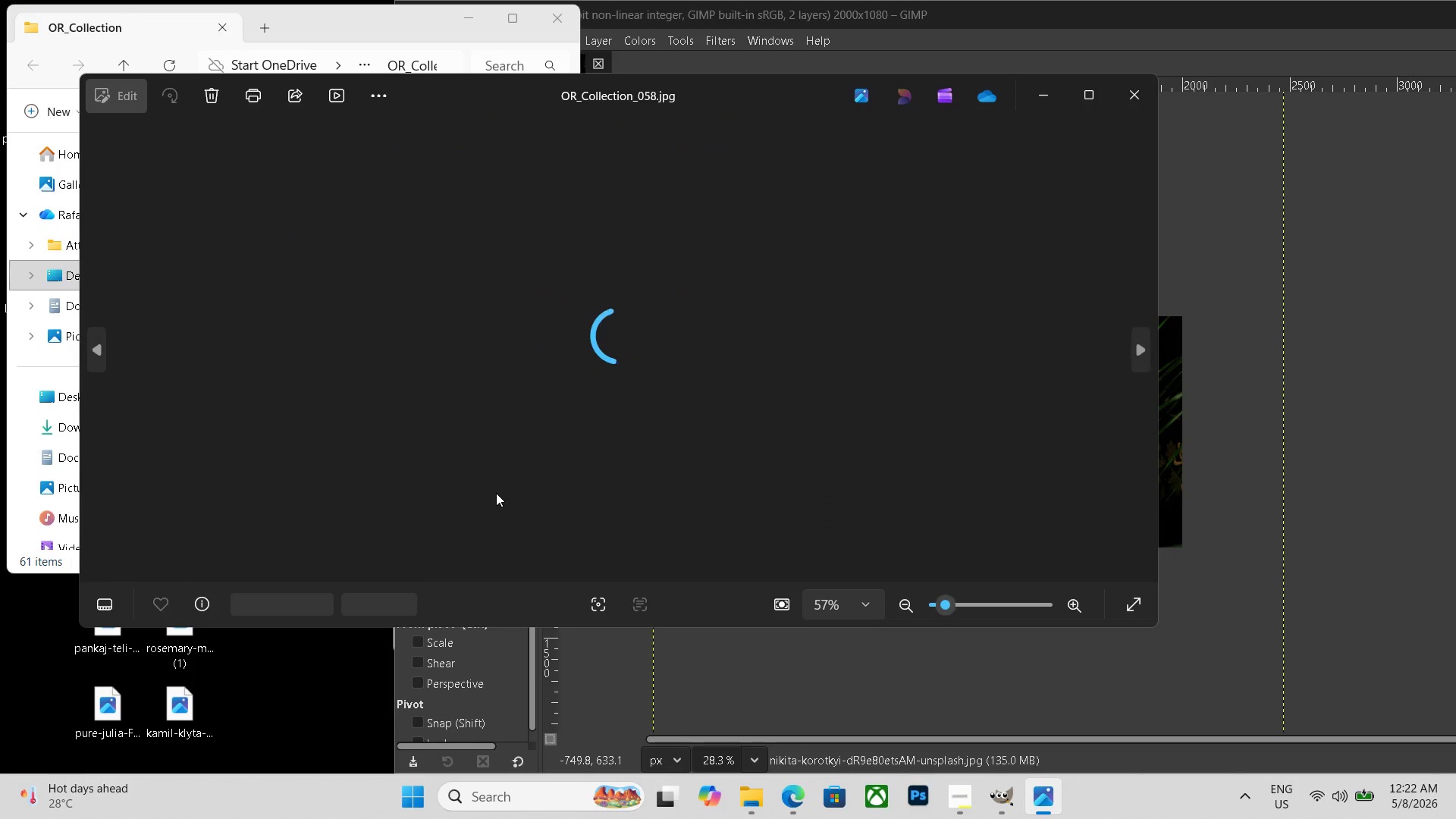 
key(ArrowRight)
 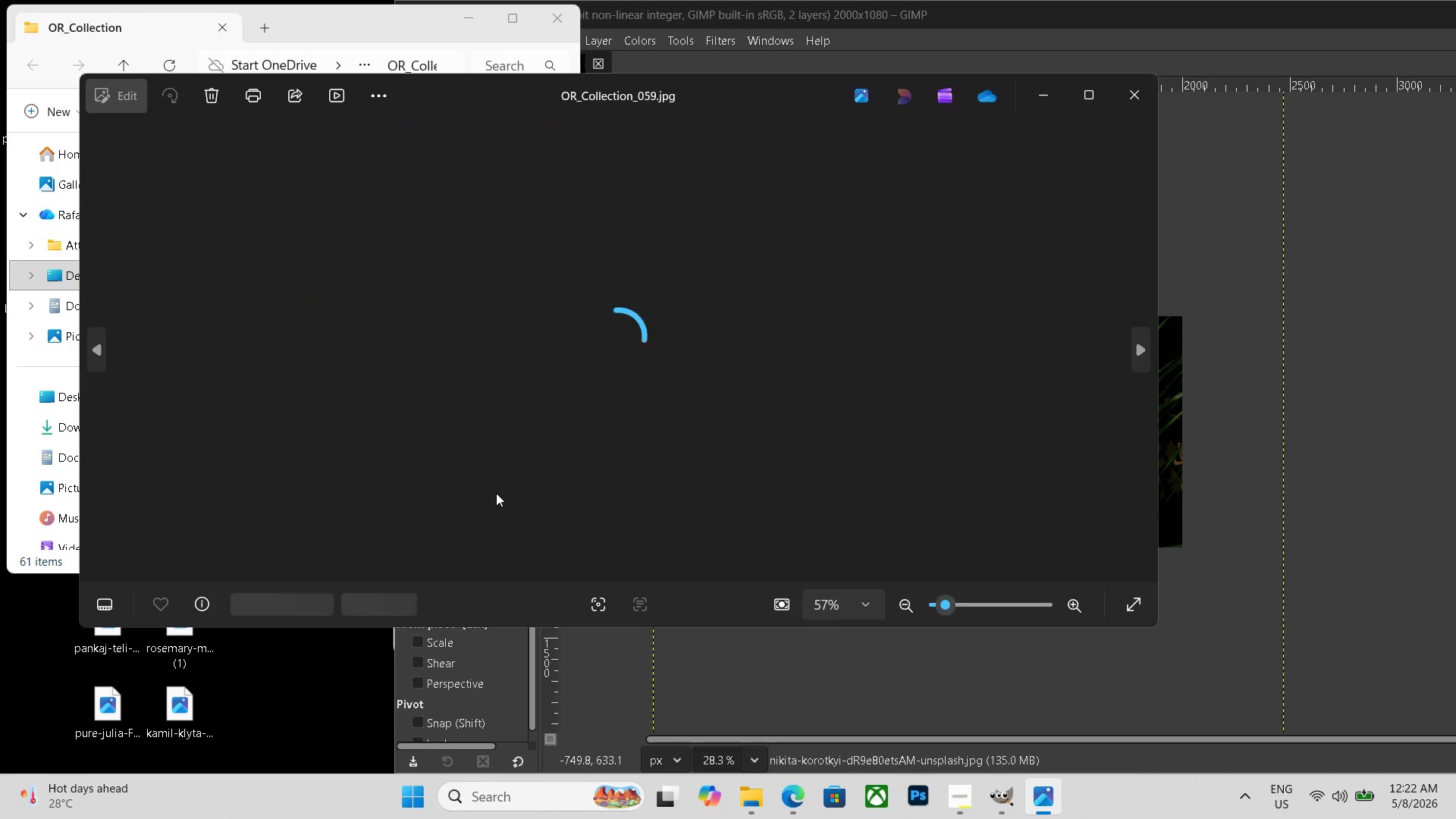 
key(ArrowRight)
 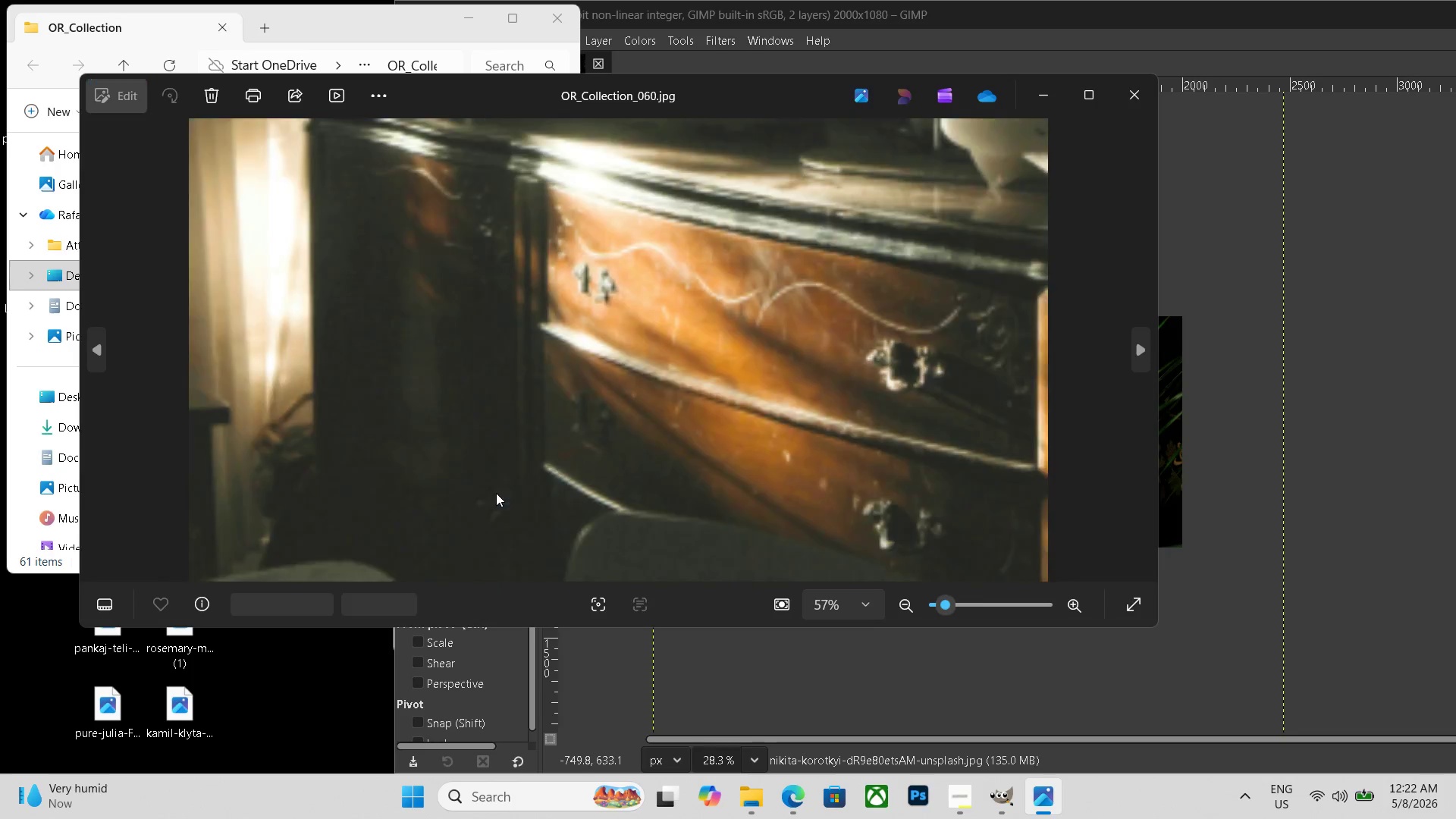 
key(ArrowRight)
 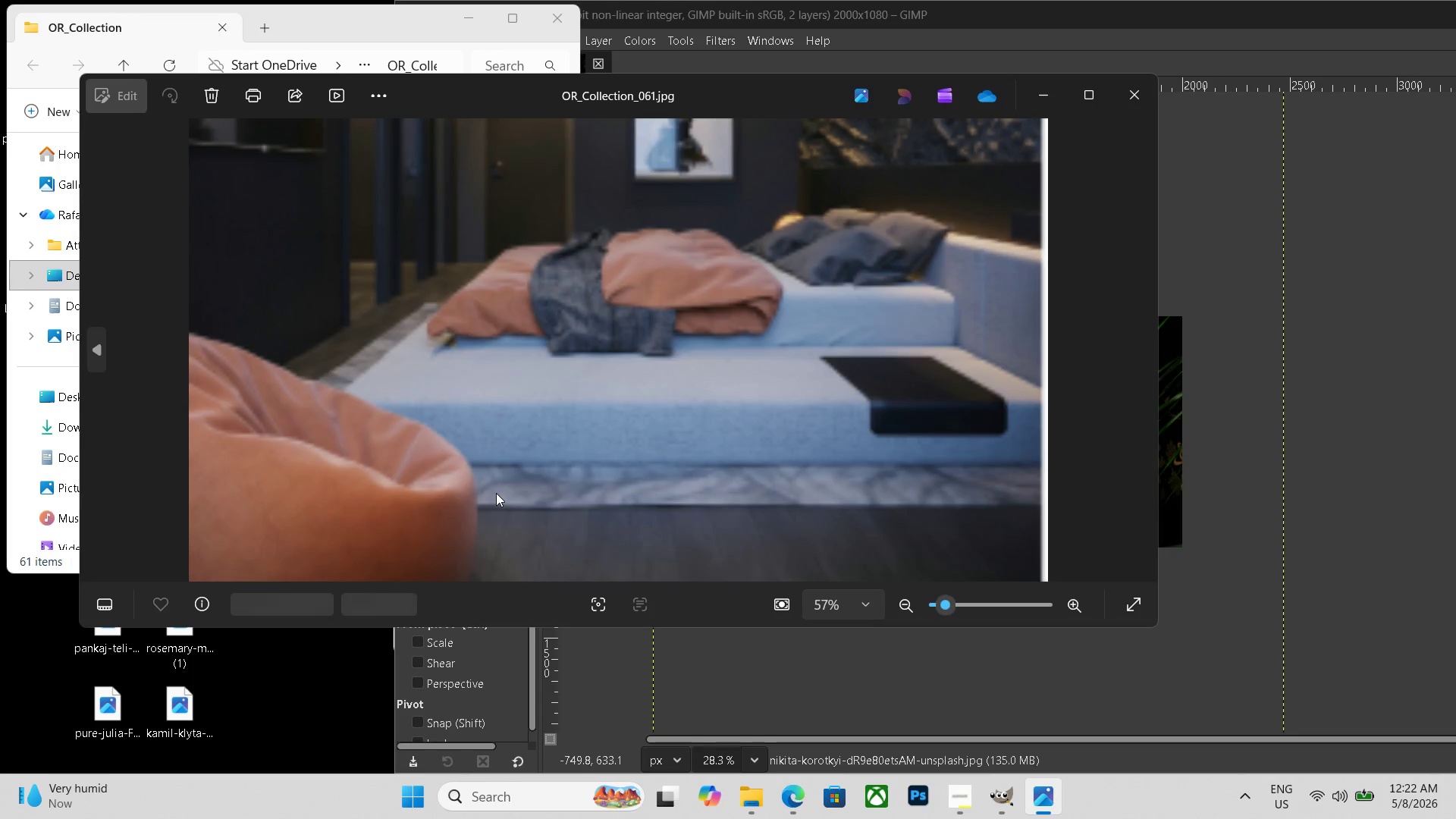 
key(ArrowRight)
 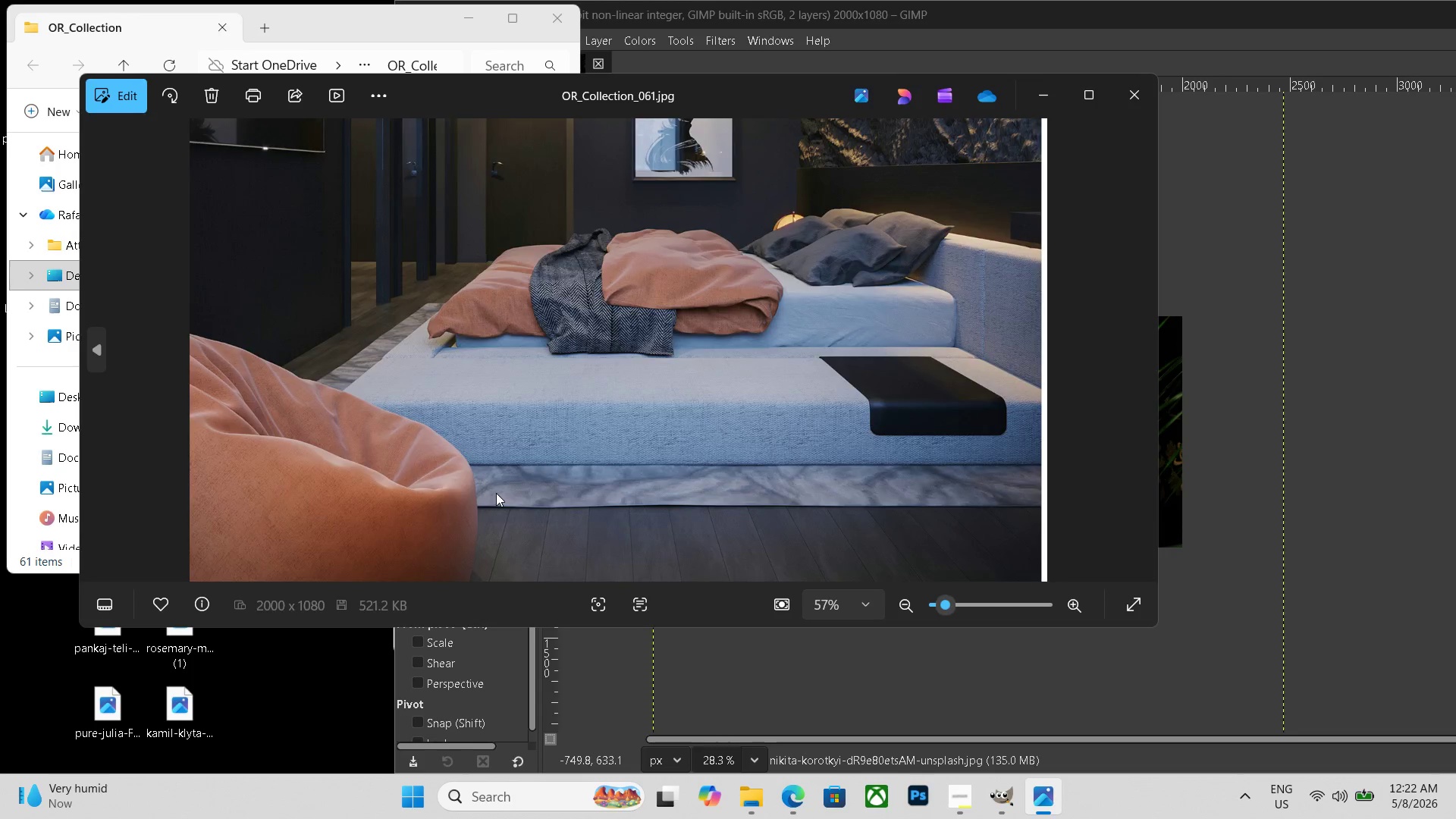 
key(ArrowRight)
 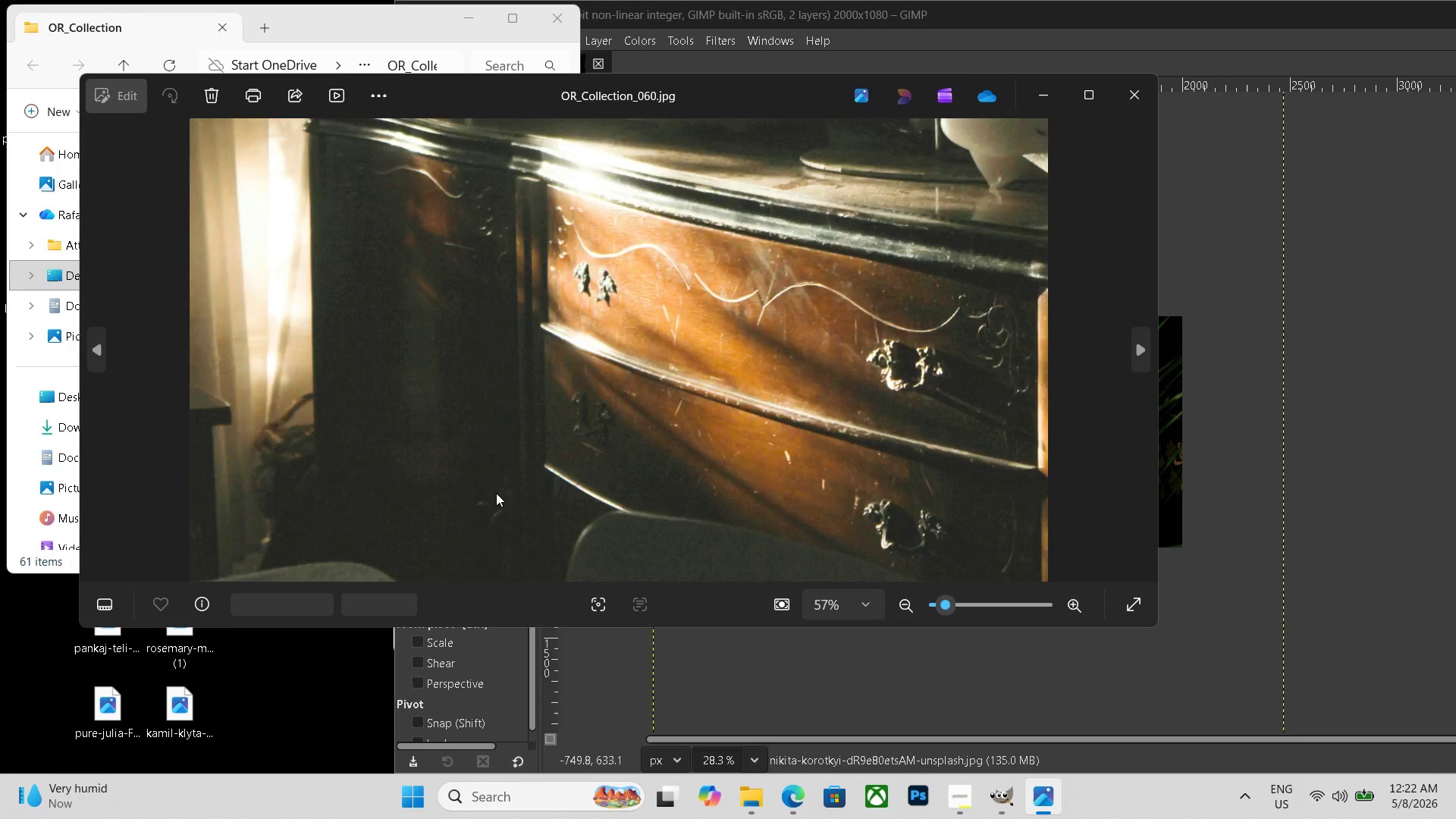 
key(ArrowLeft)
 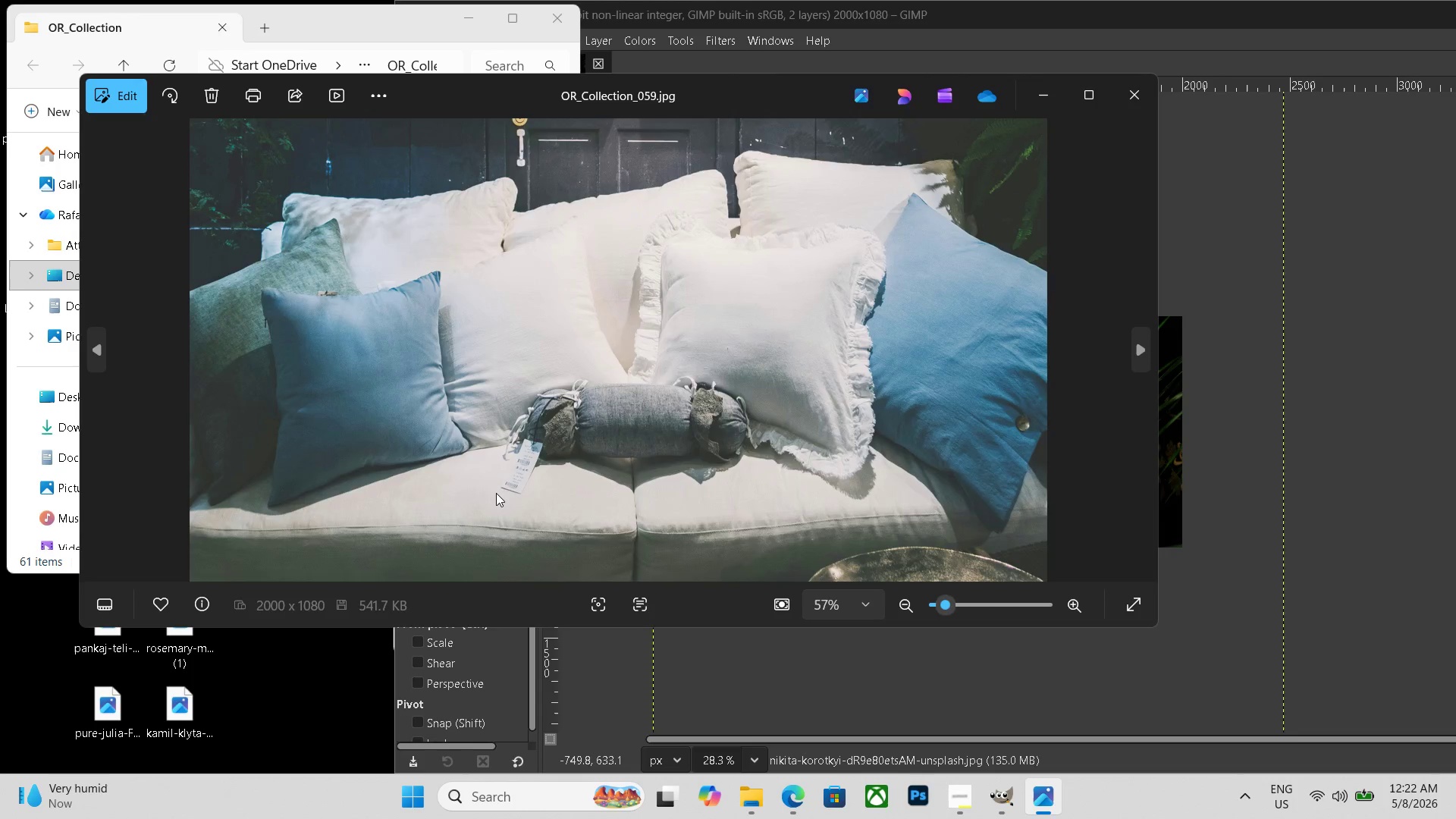 
key(ArrowLeft)
 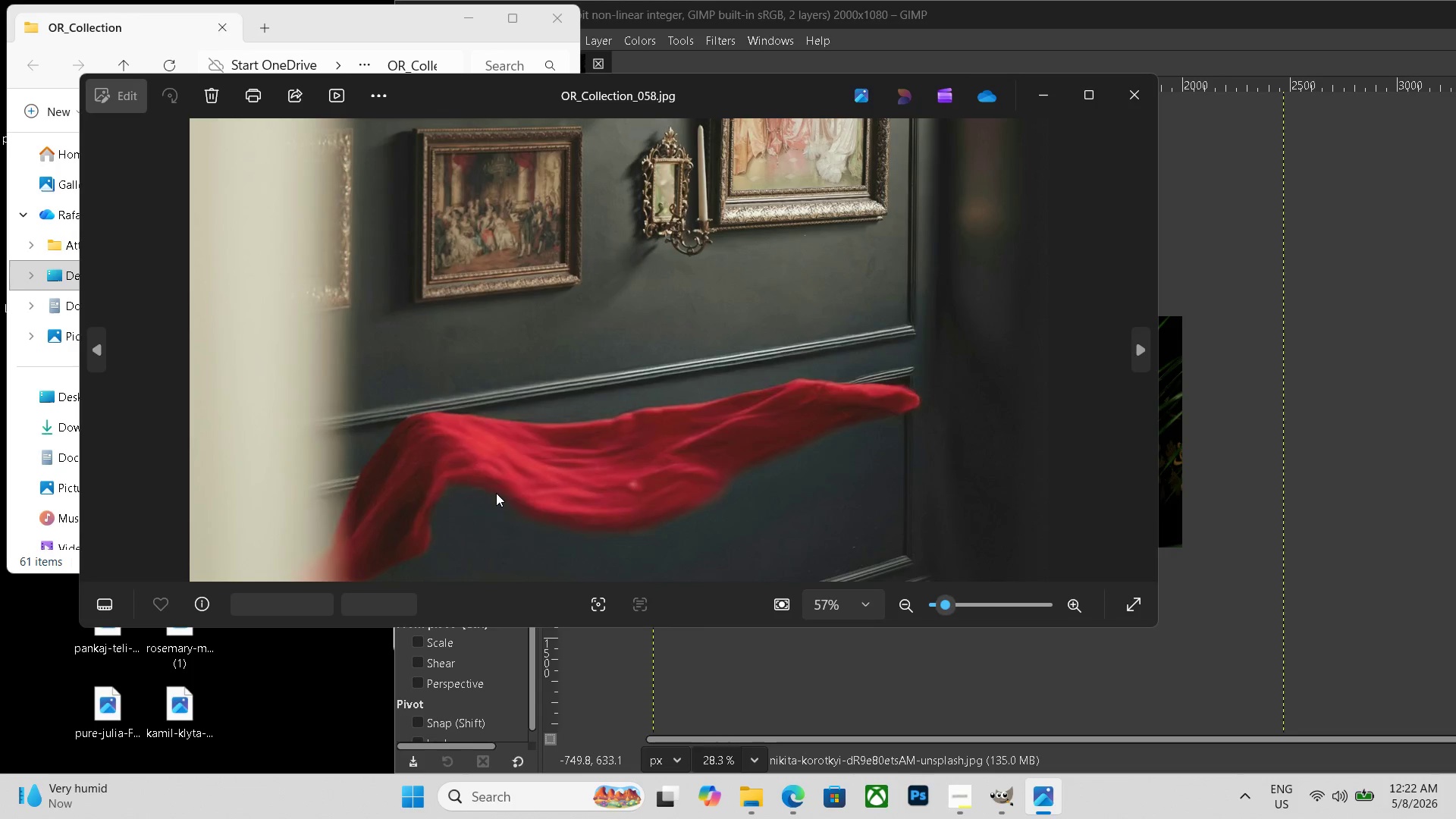 
key(ArrowLeft)
 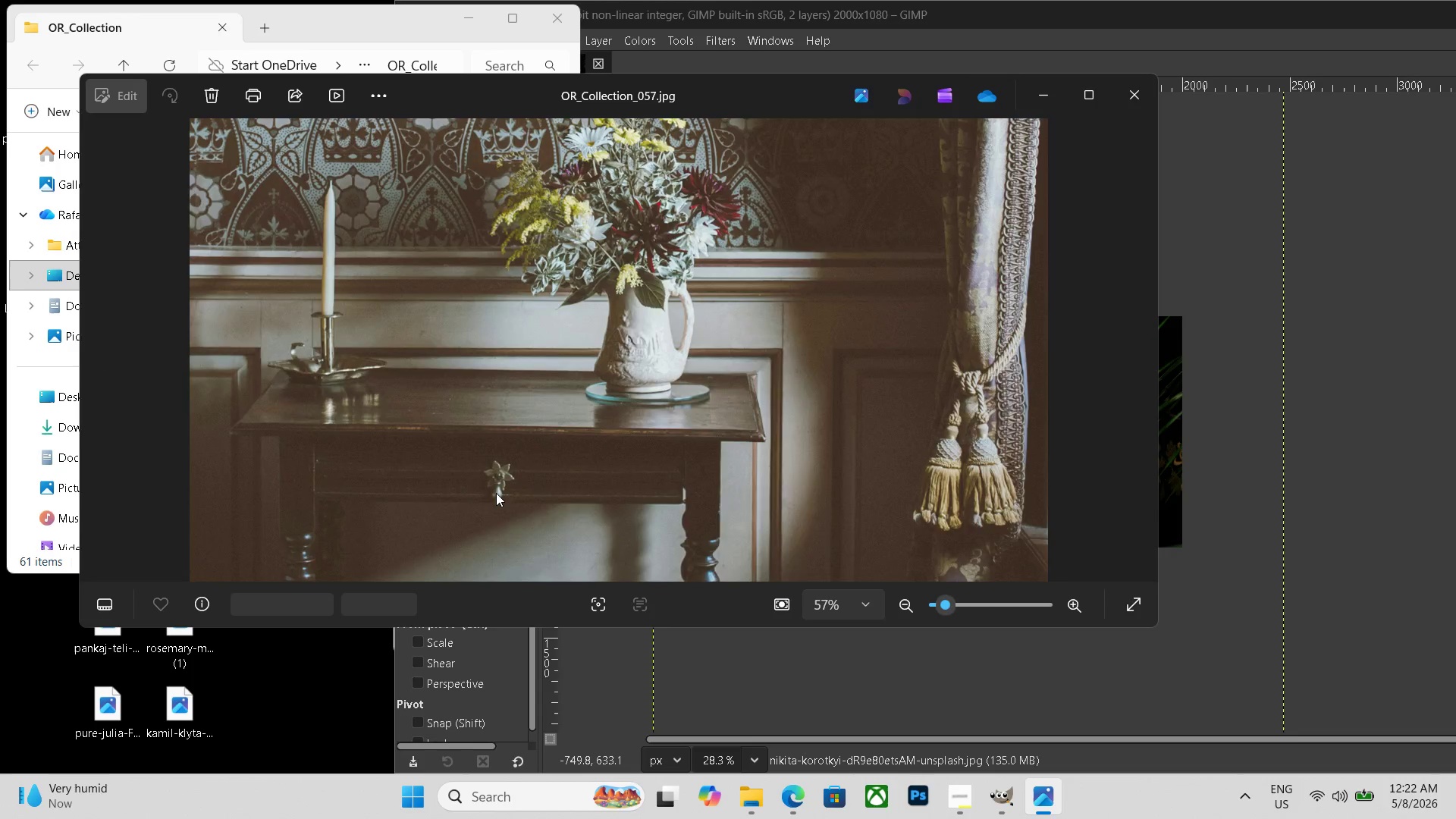 
key(ArrowLeft)
 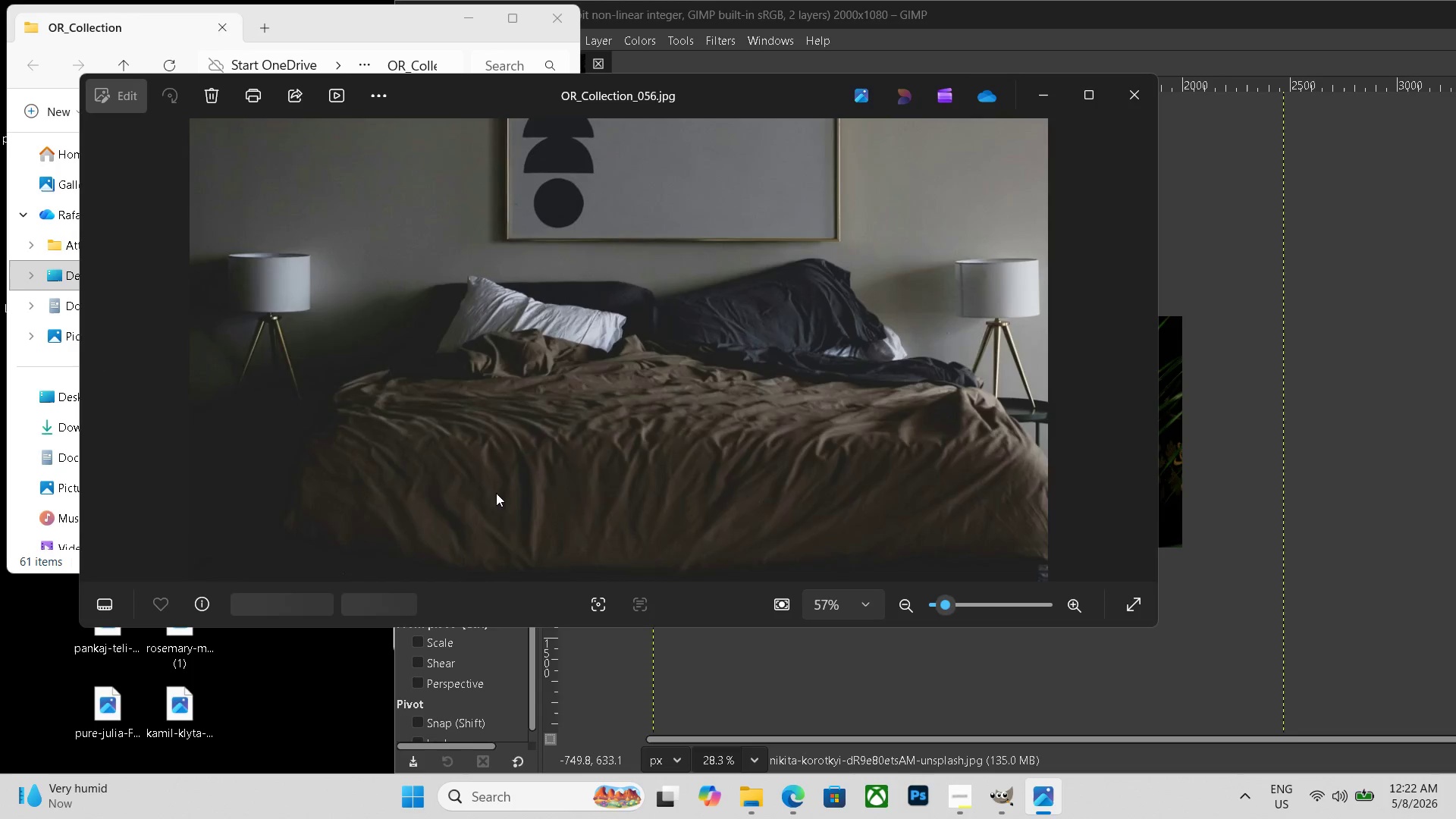 
key(ArrowLeft)
 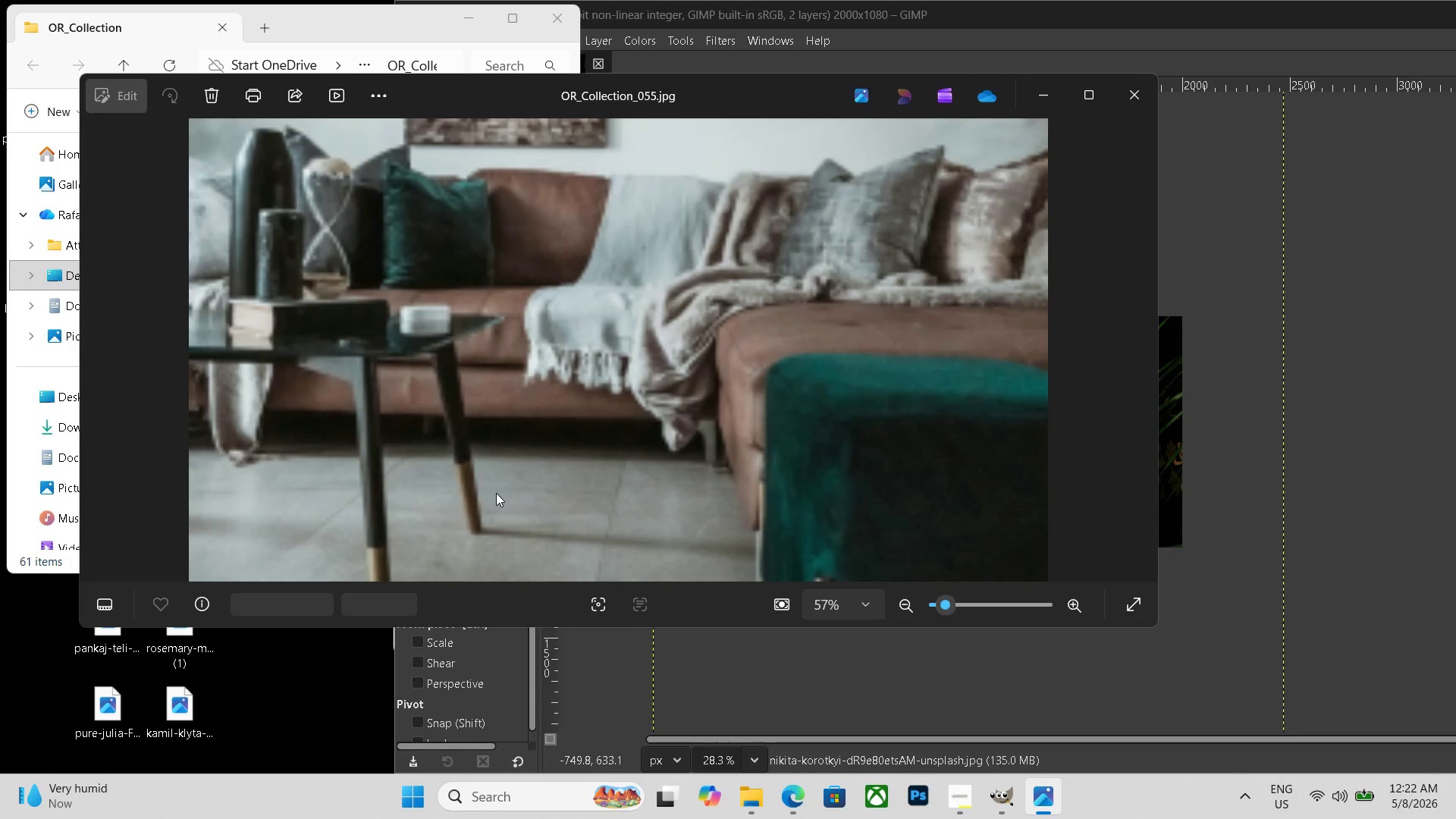 
key(ArrowLeft)
 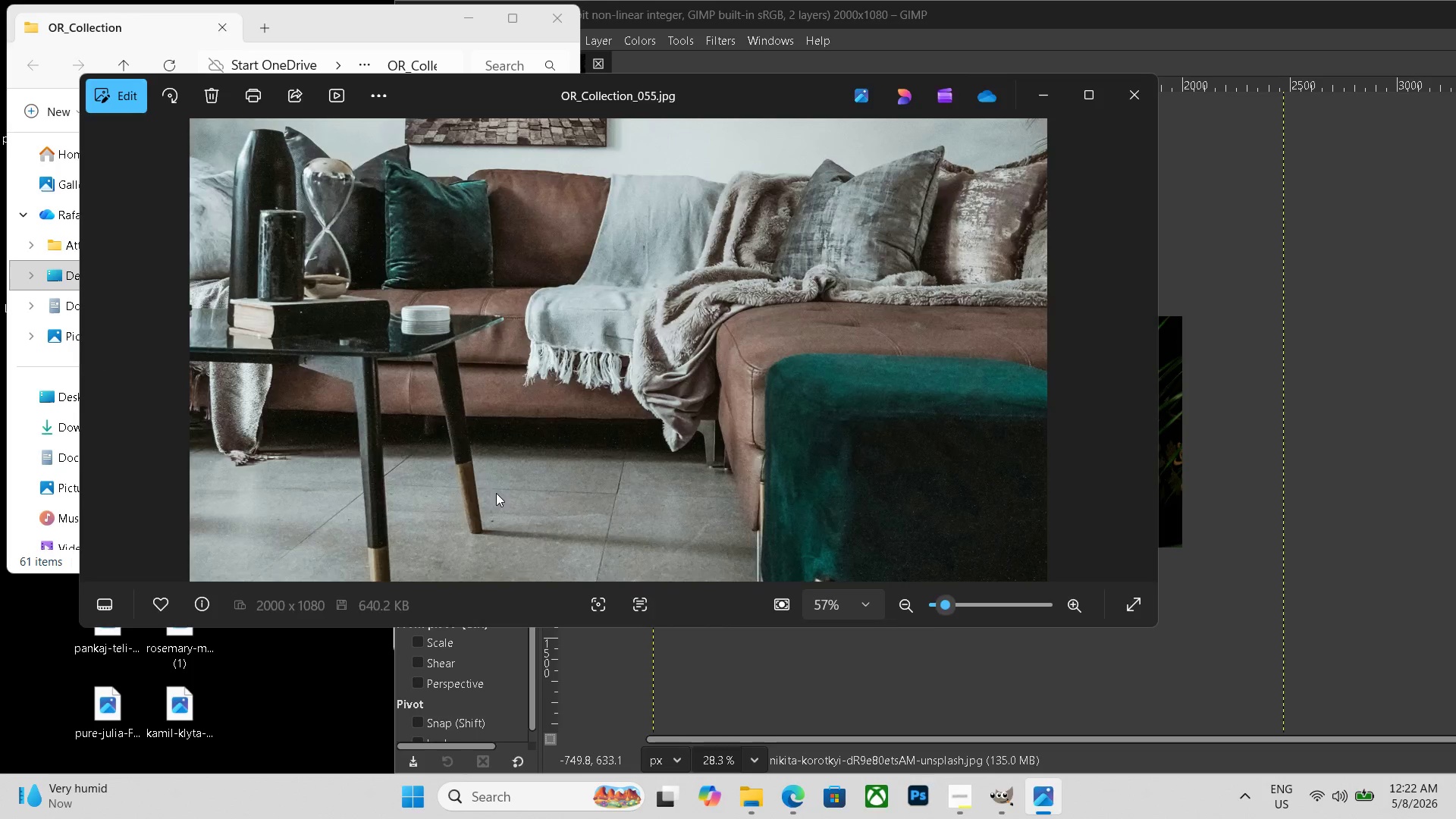 
key(Escape)
 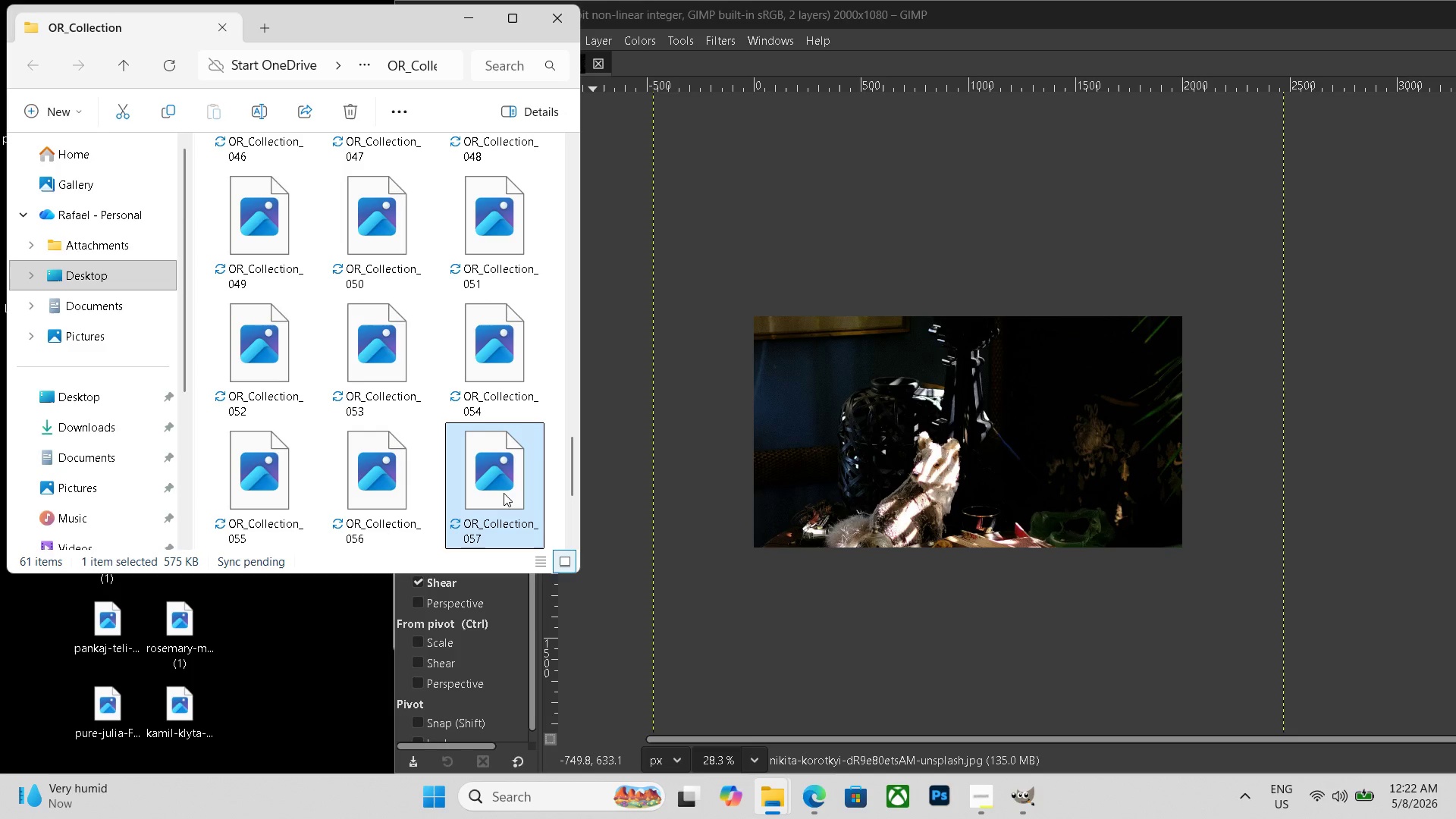 
key(Escape)
 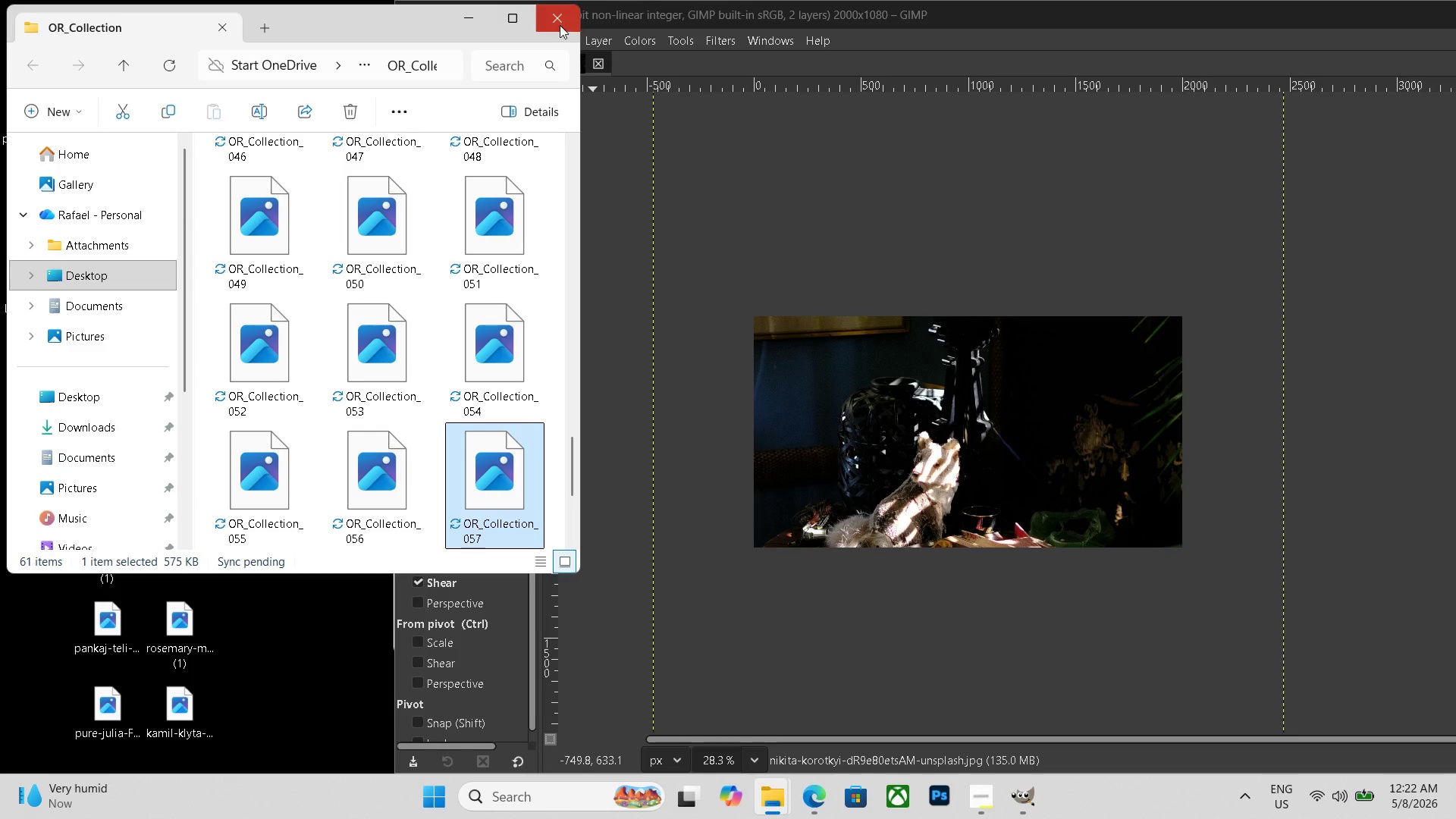 
left_click([562, 27])
 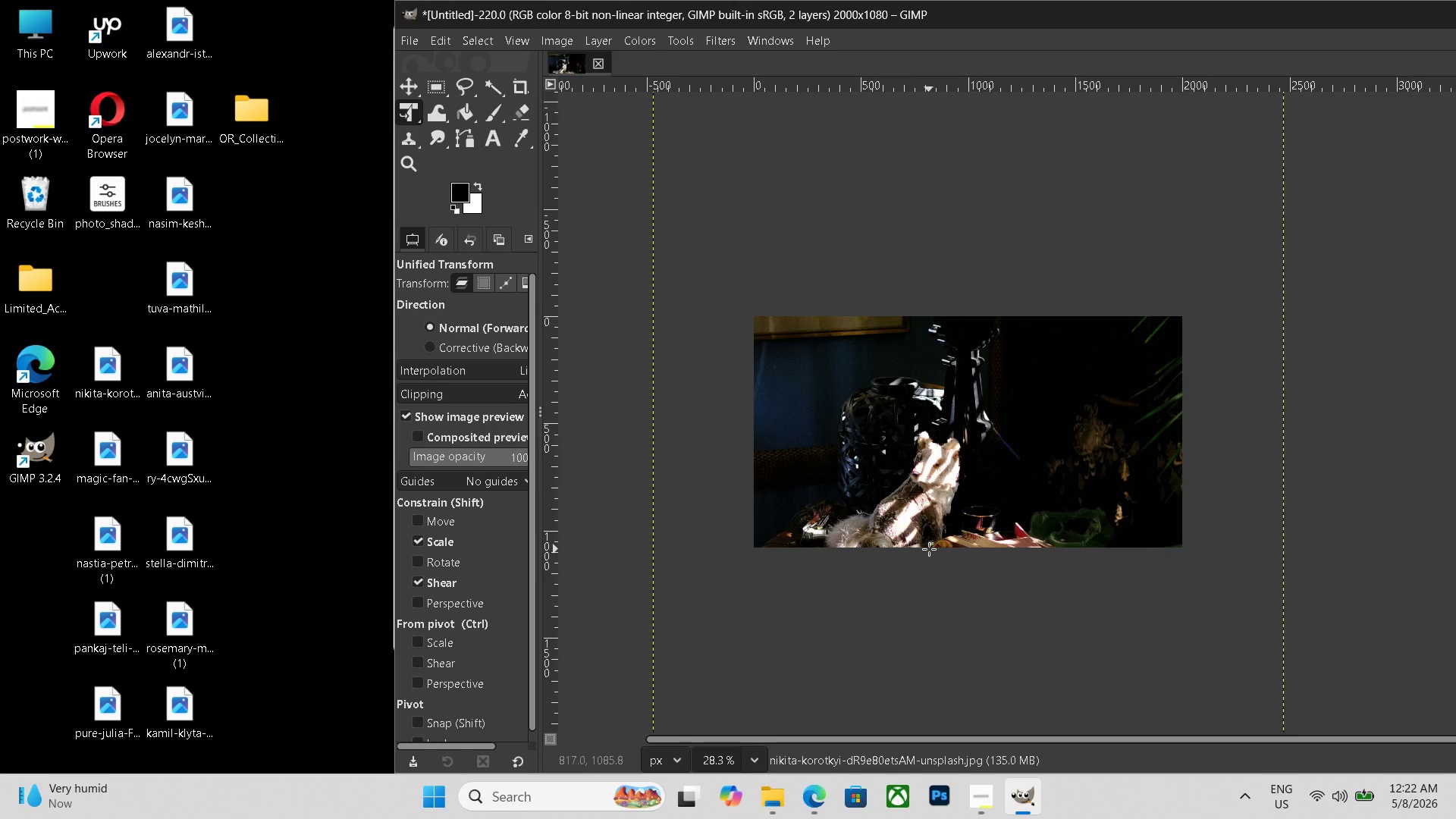 
hold_key(key=ControlLeft, duration=0.31)
 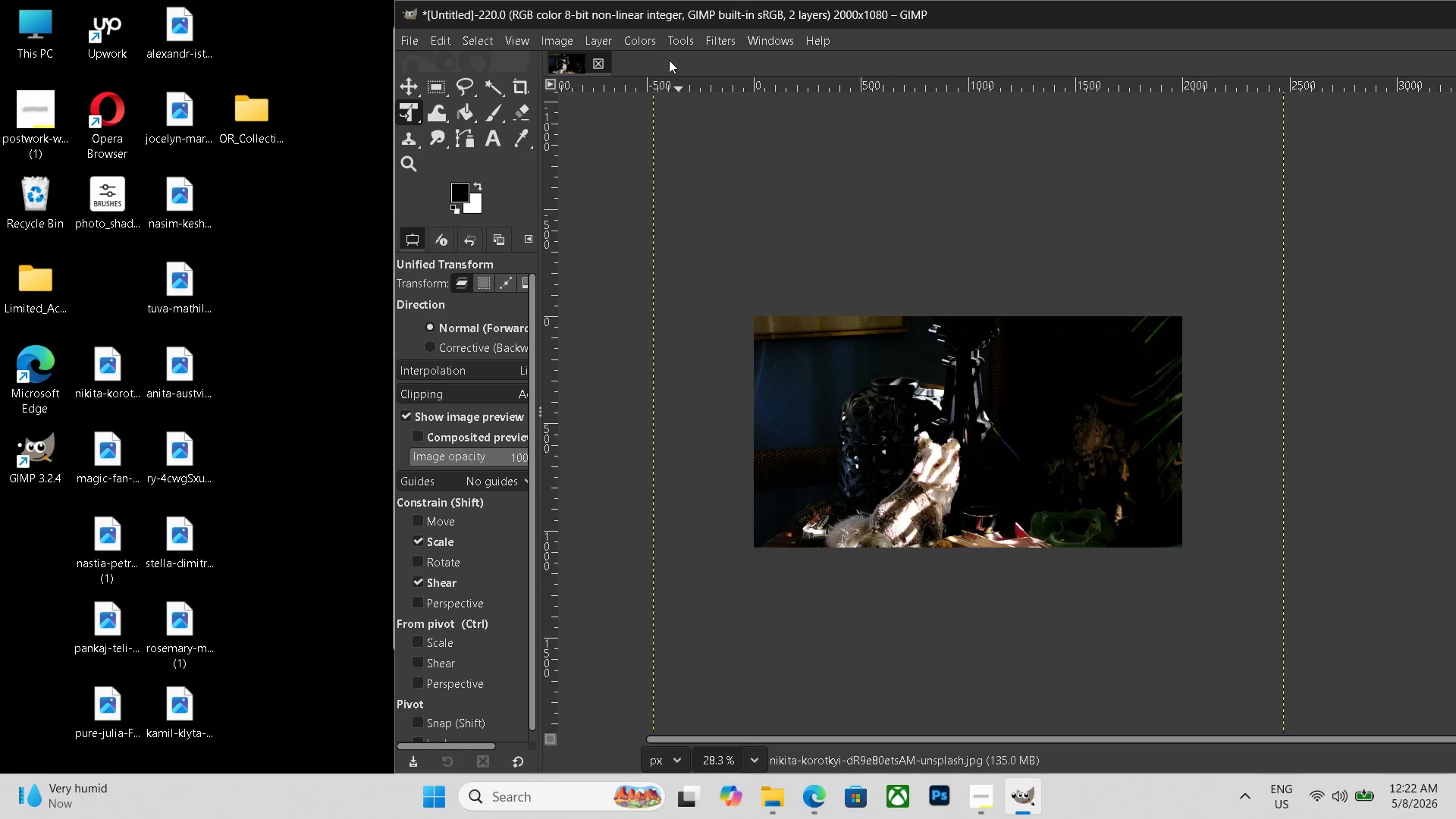 
left_click([645, 42])
 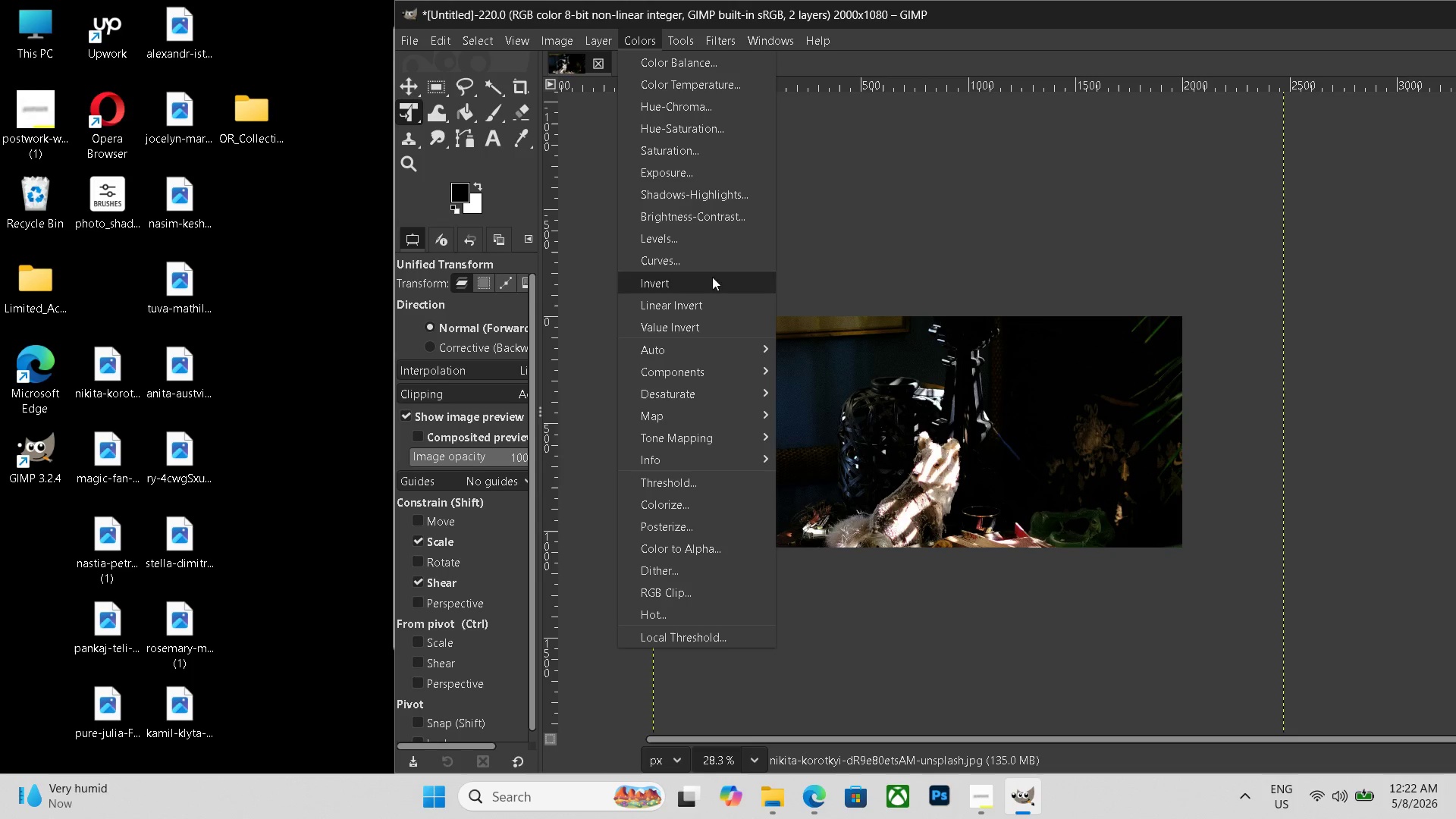 
left_click([708, 255])
 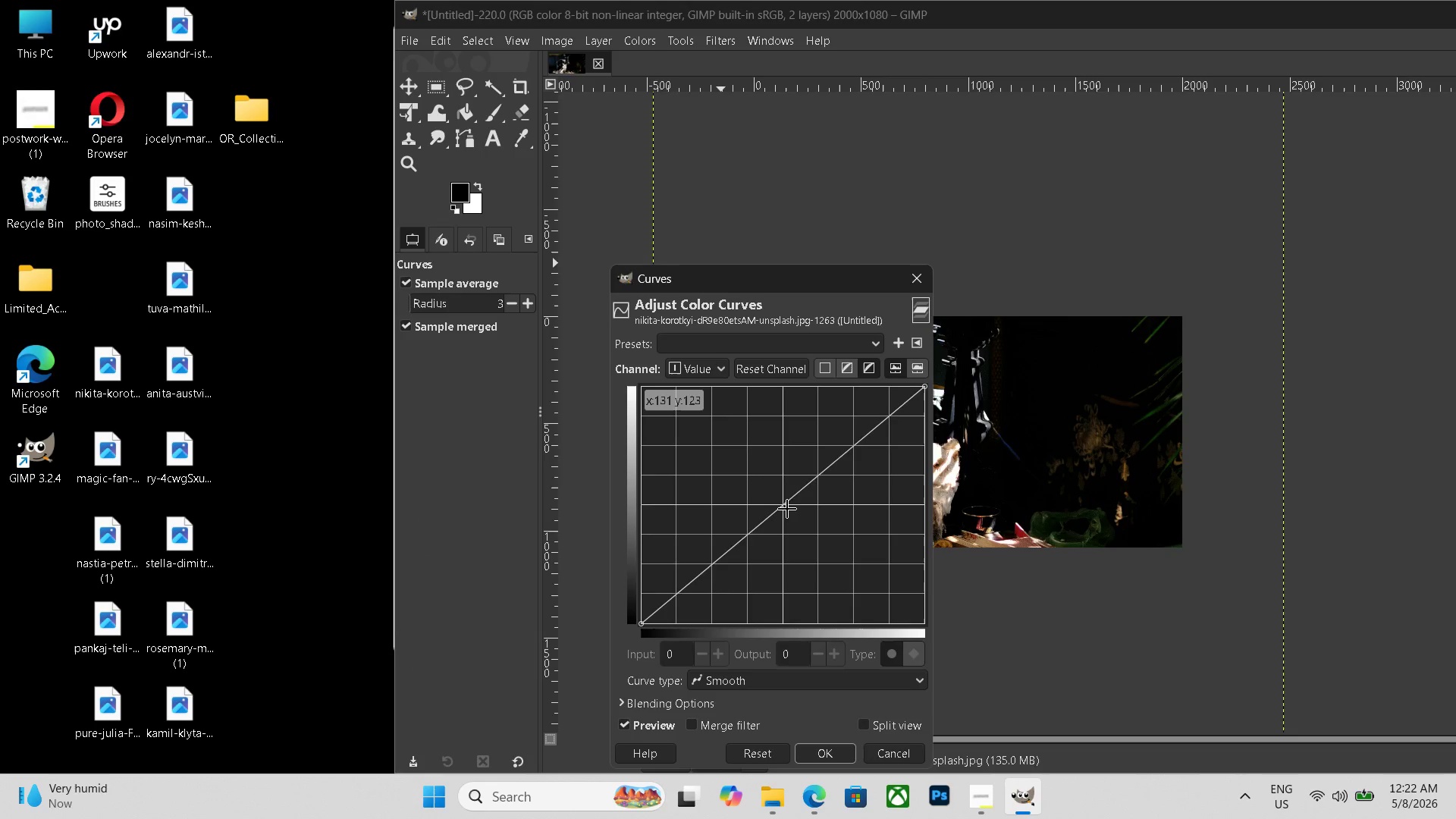 
left_click_drag(start_coordinate=[787, 508], to_coordinate=[766, 492])
 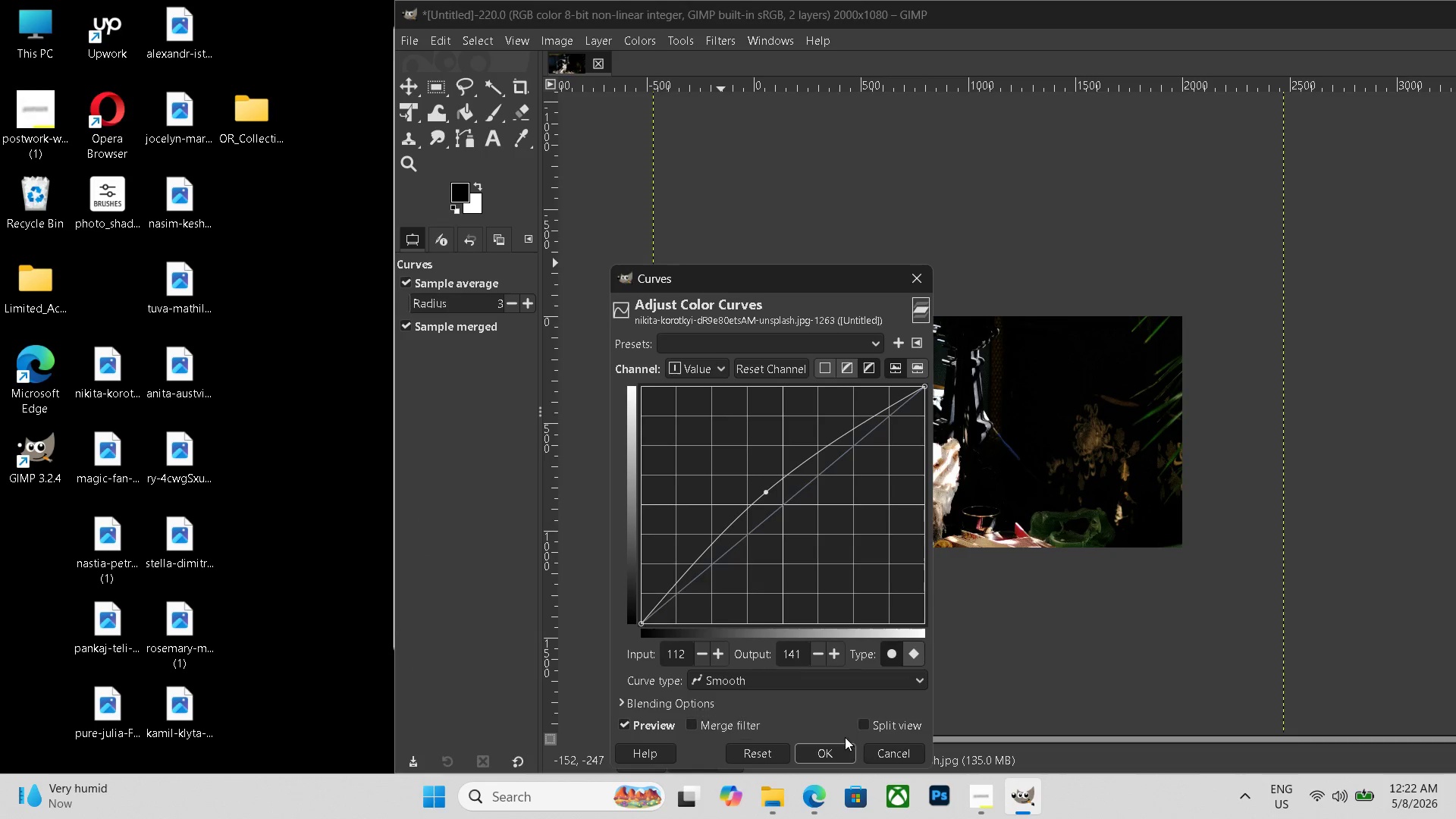 
left_click([843, 739])
 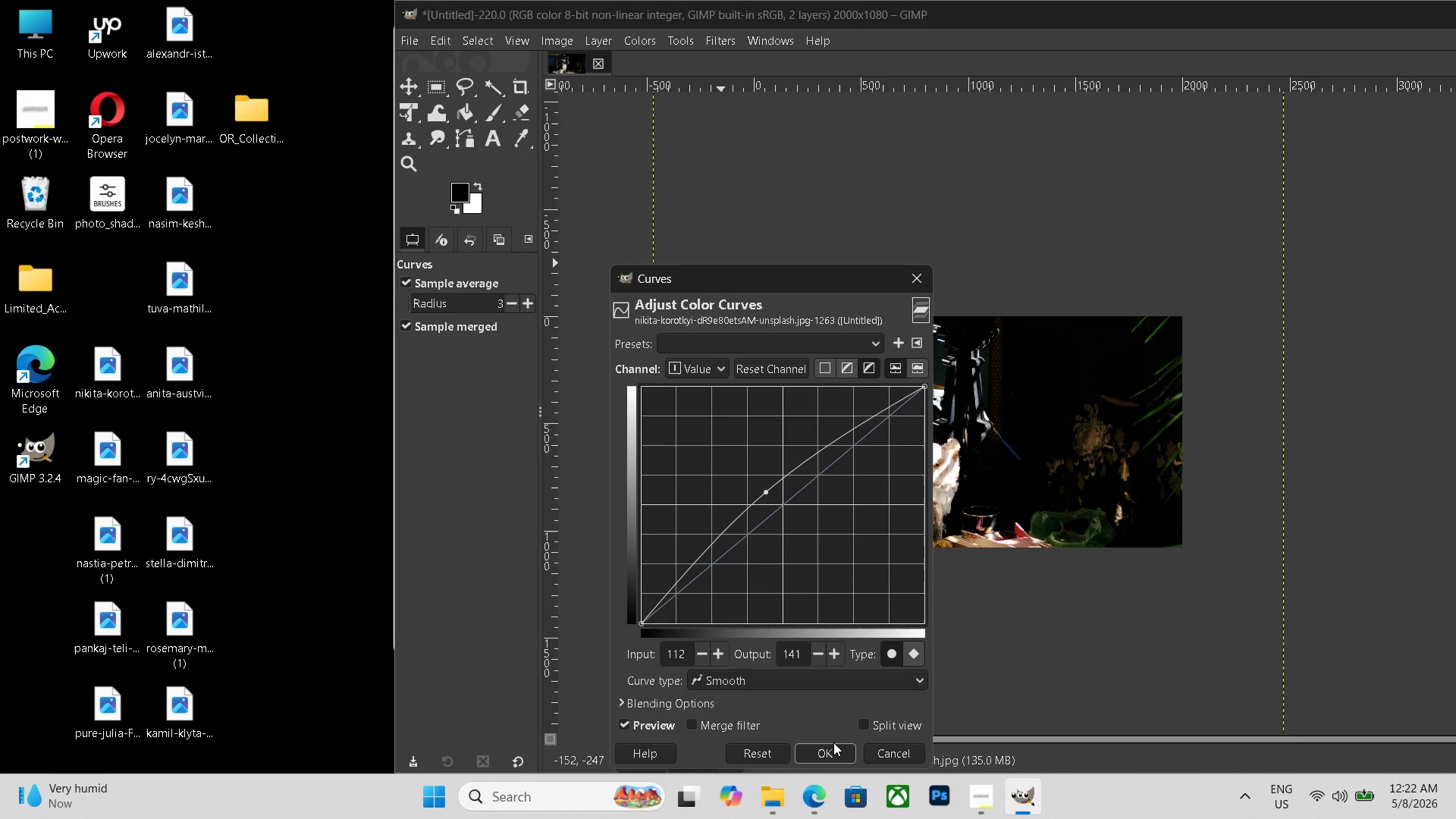 
left_click([835, 742])
 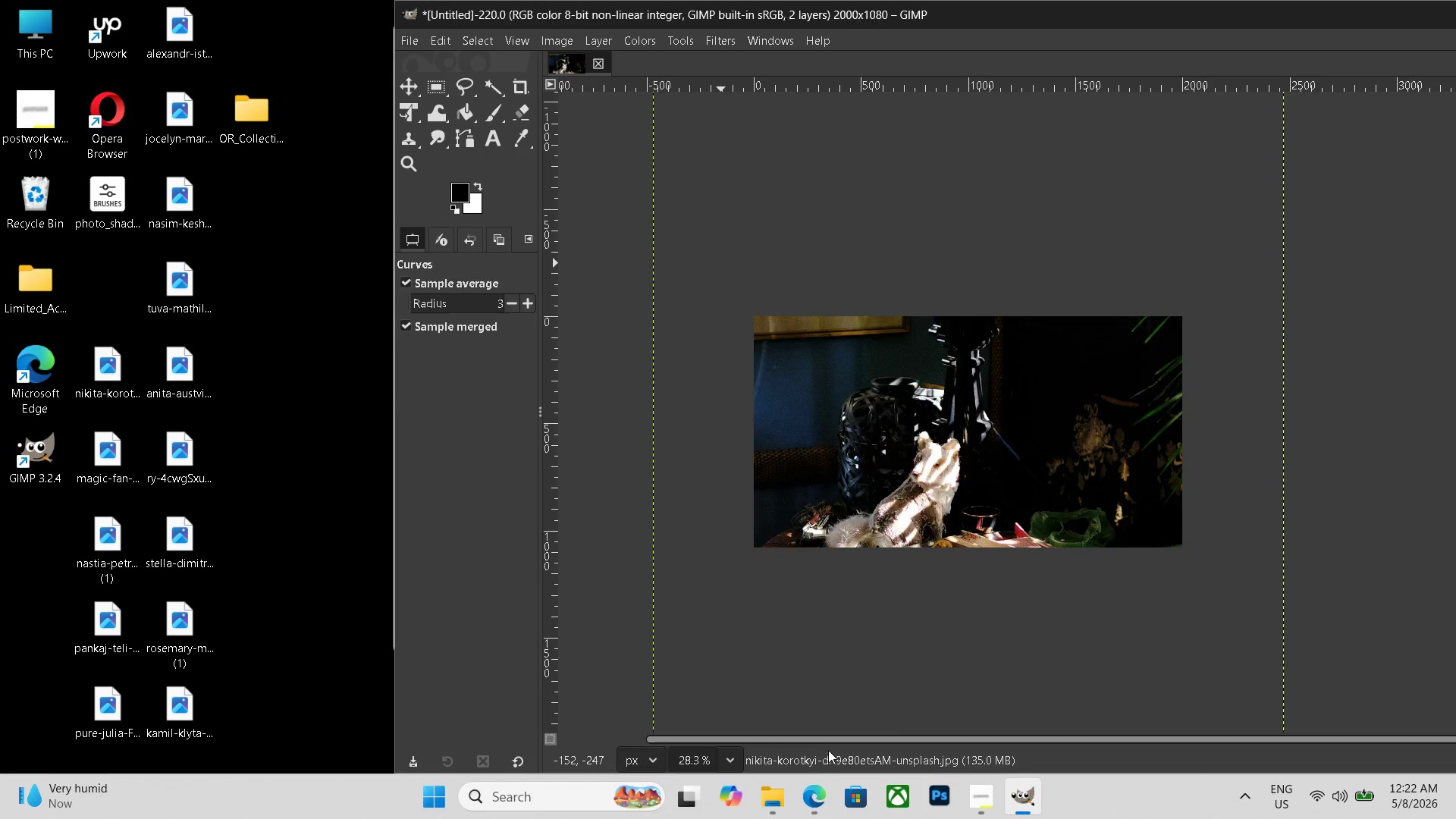 
double_click([829, 750])
 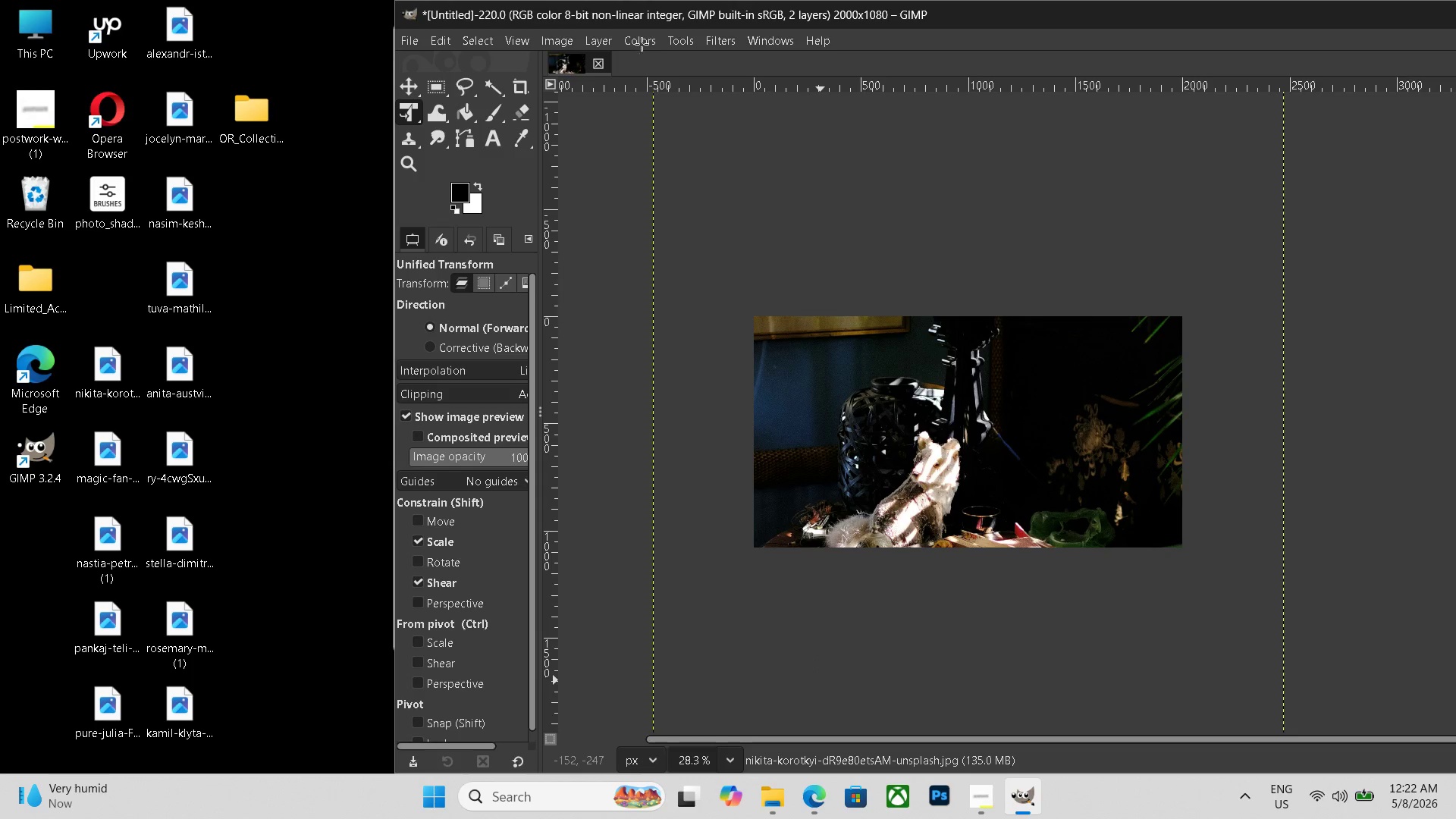 
left_click([642, 43])
 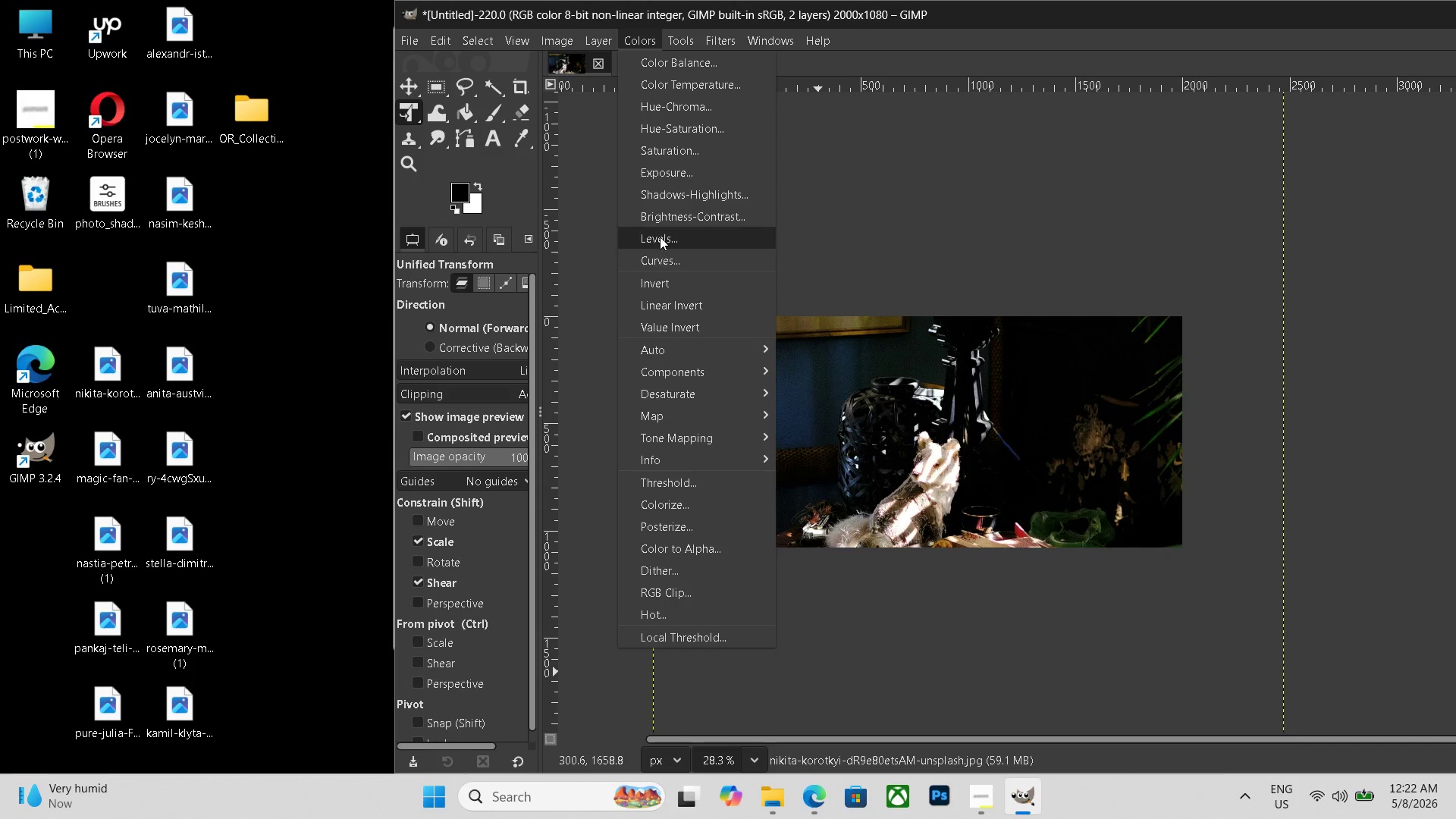 
left_click([661, 235])
 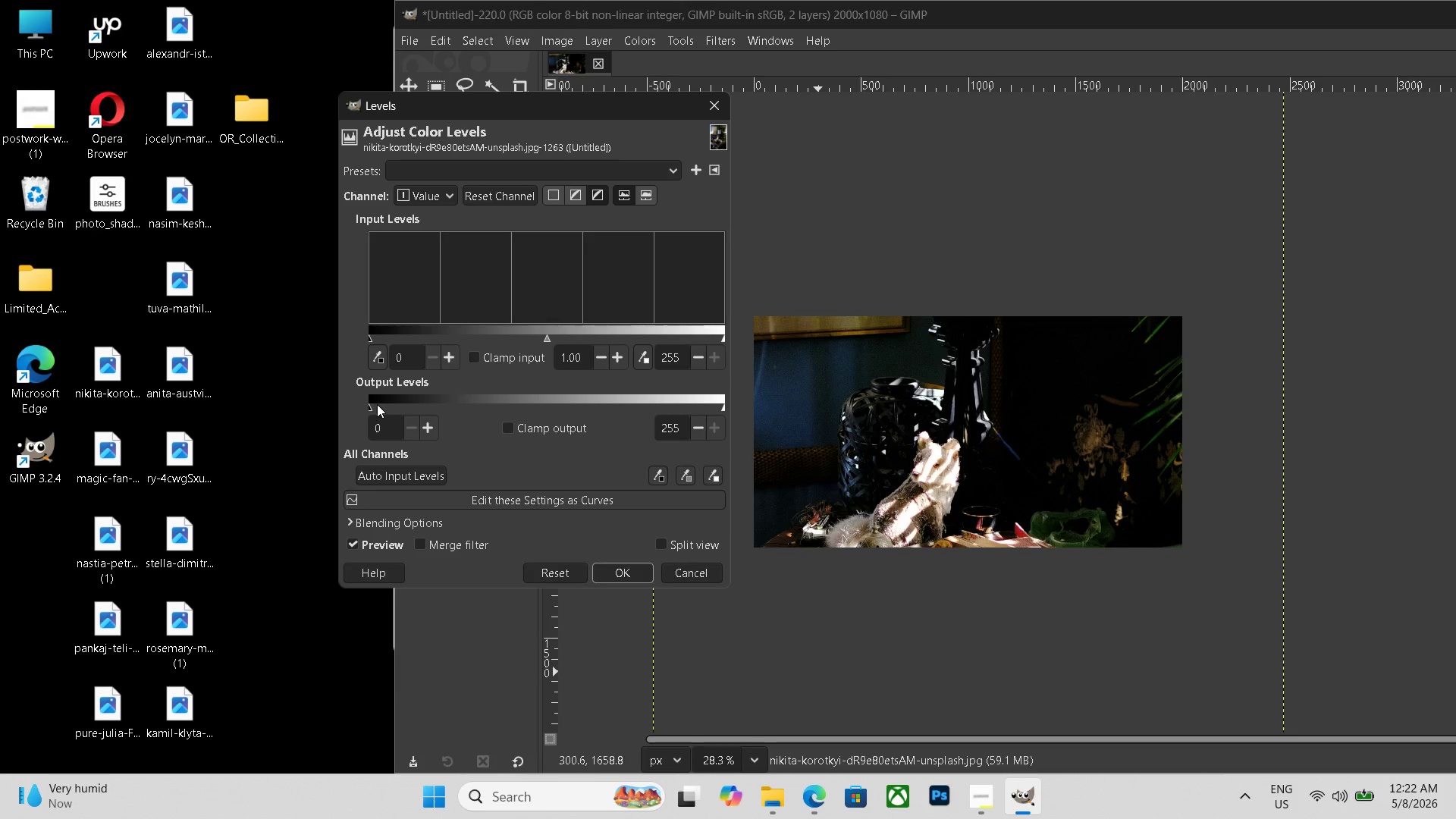 
left_click_drag(start_coordinate=[375, 404], to_coordinate=[392, 404])
 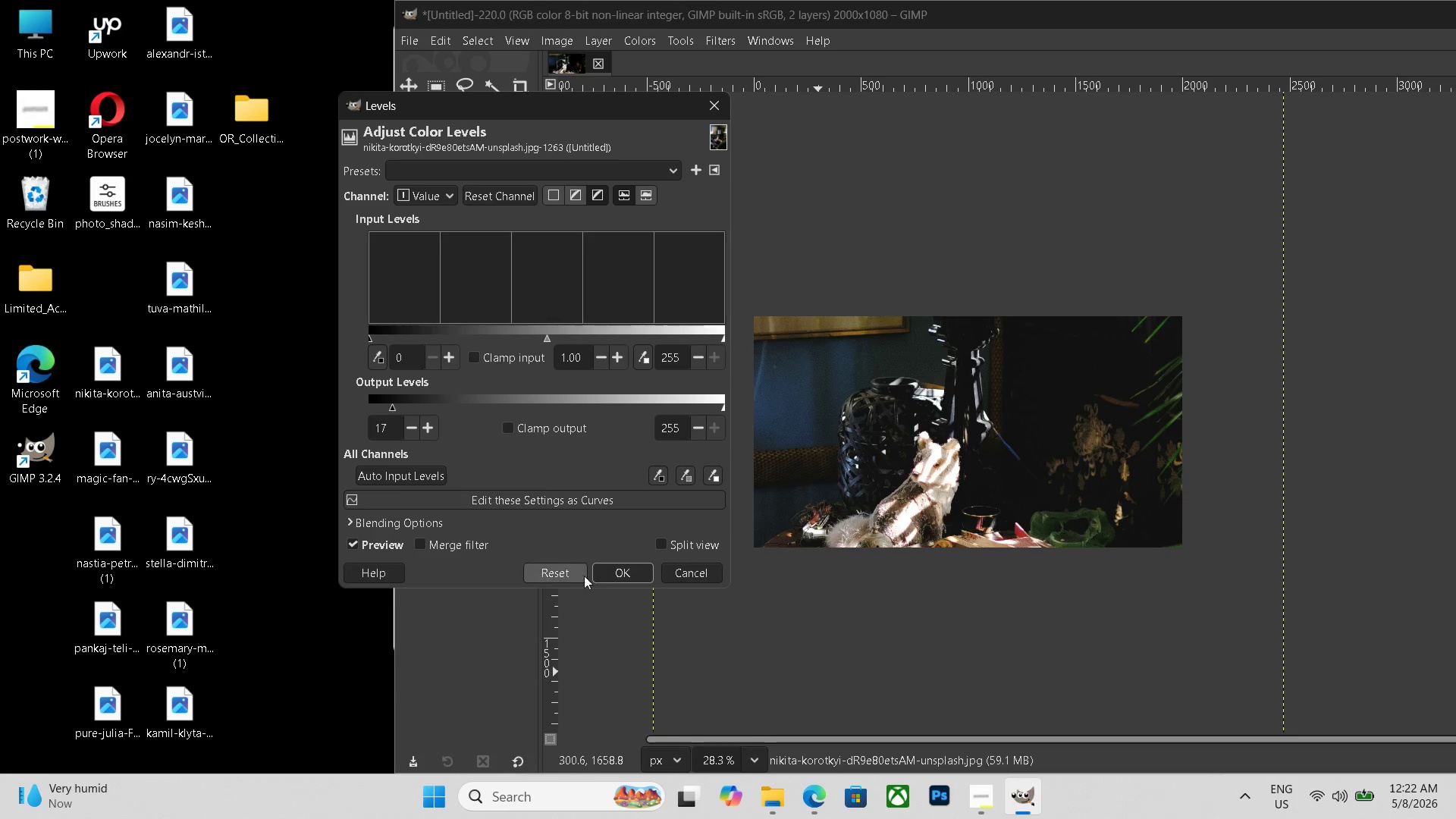 
left_click([612, 582])
 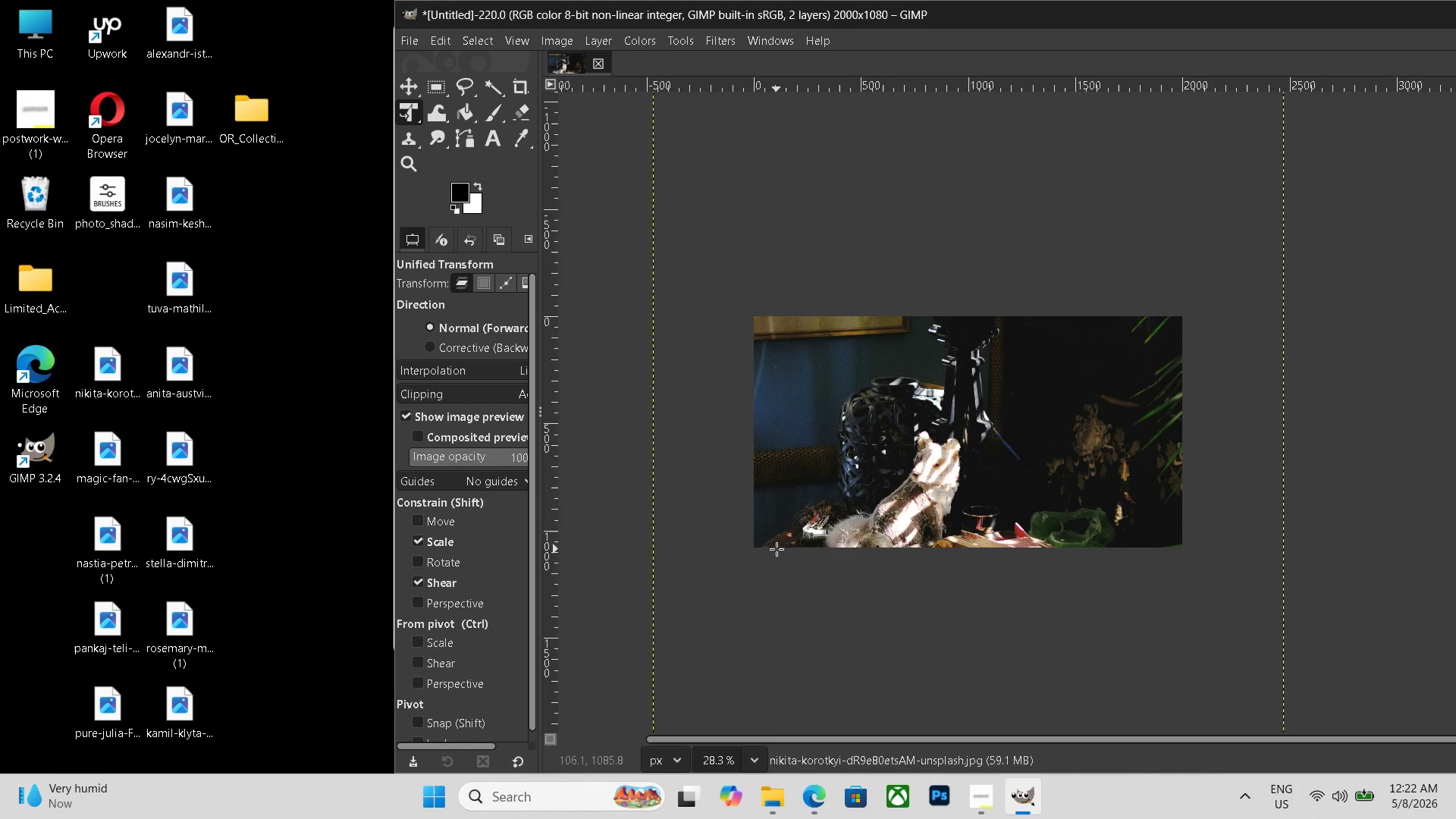 
key(Control+Shift+E)
 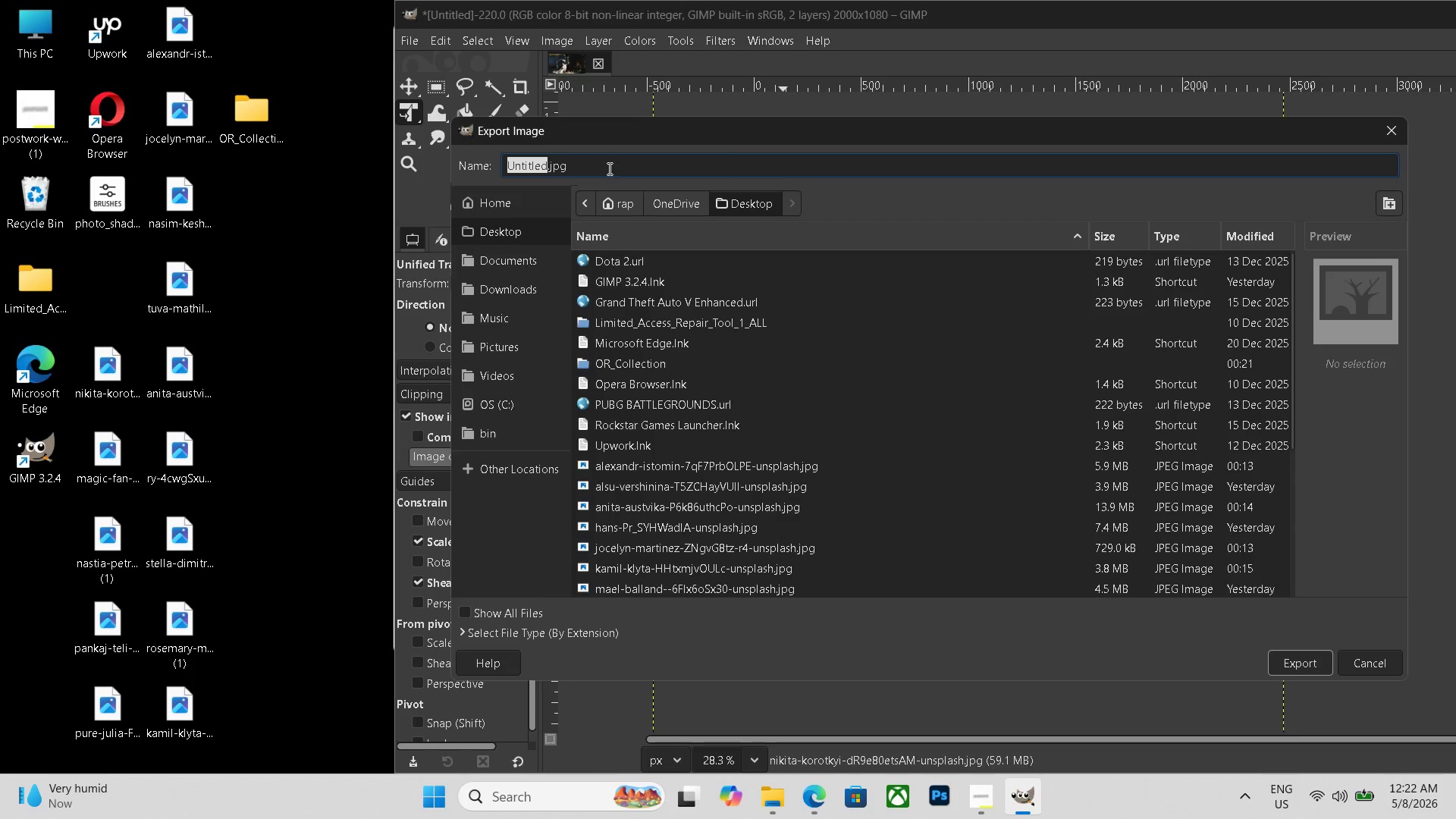 
double_click([608, 168])
 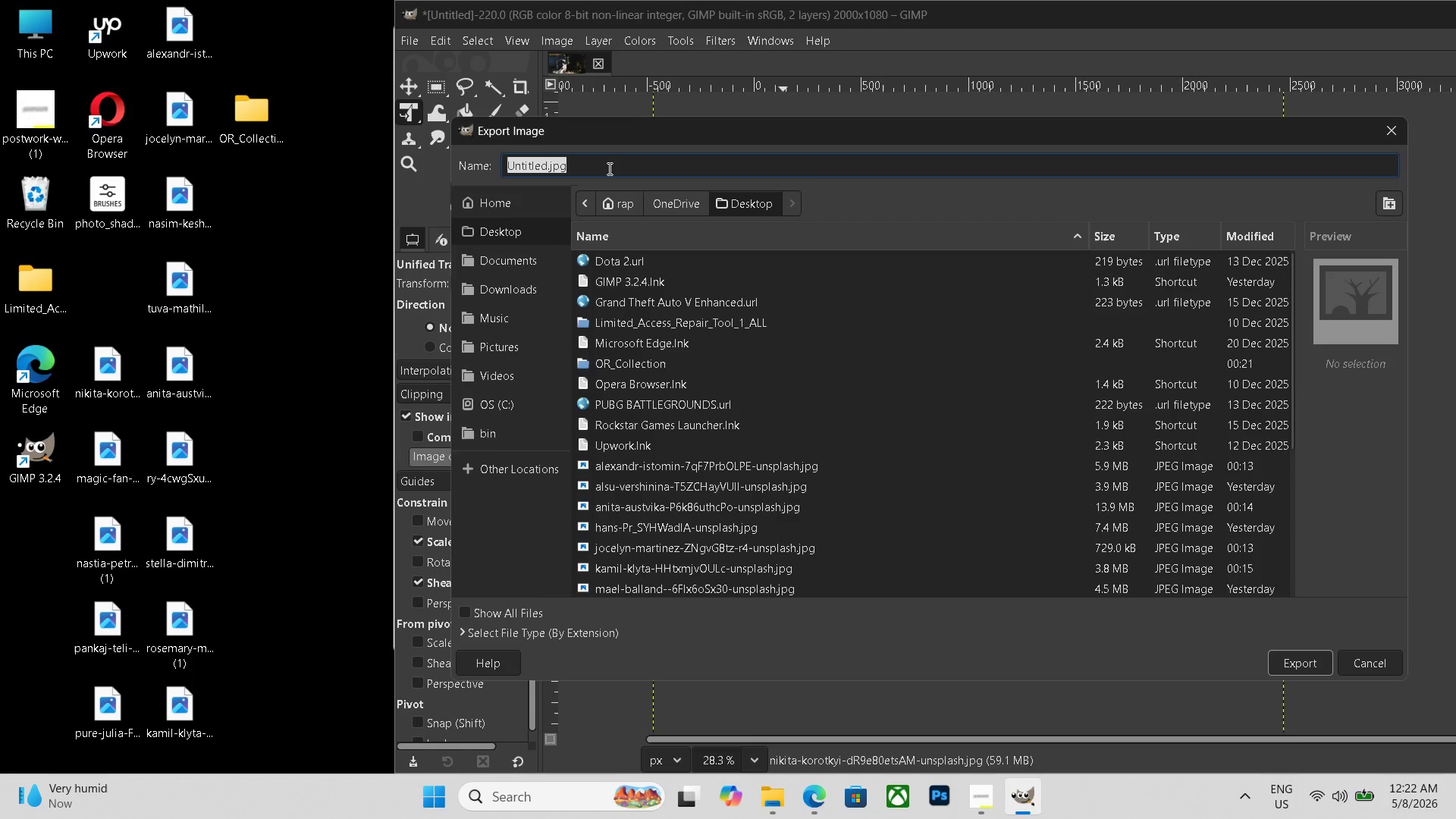 
triple_click([608, 168])
 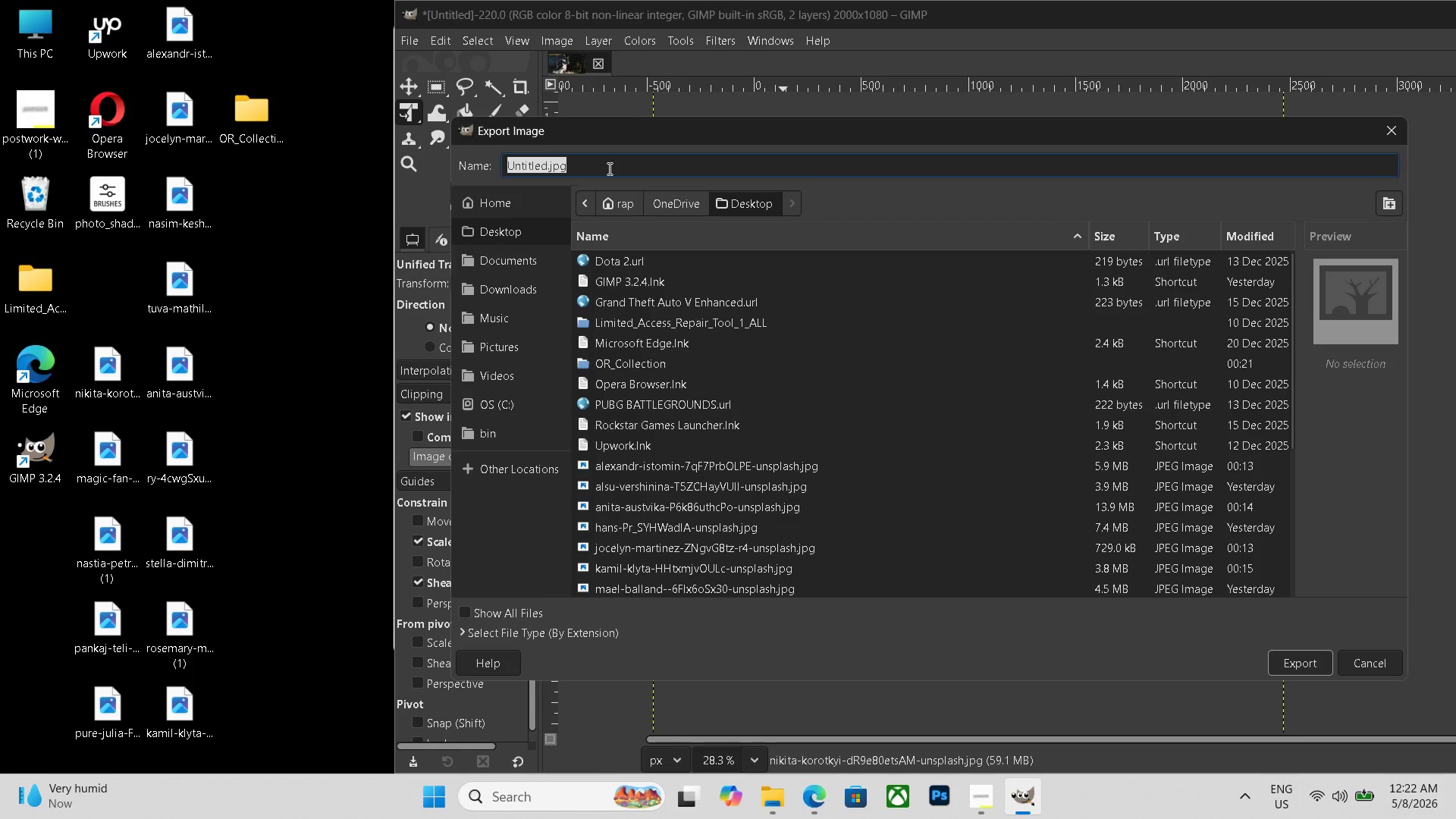 
key(Control+V)
 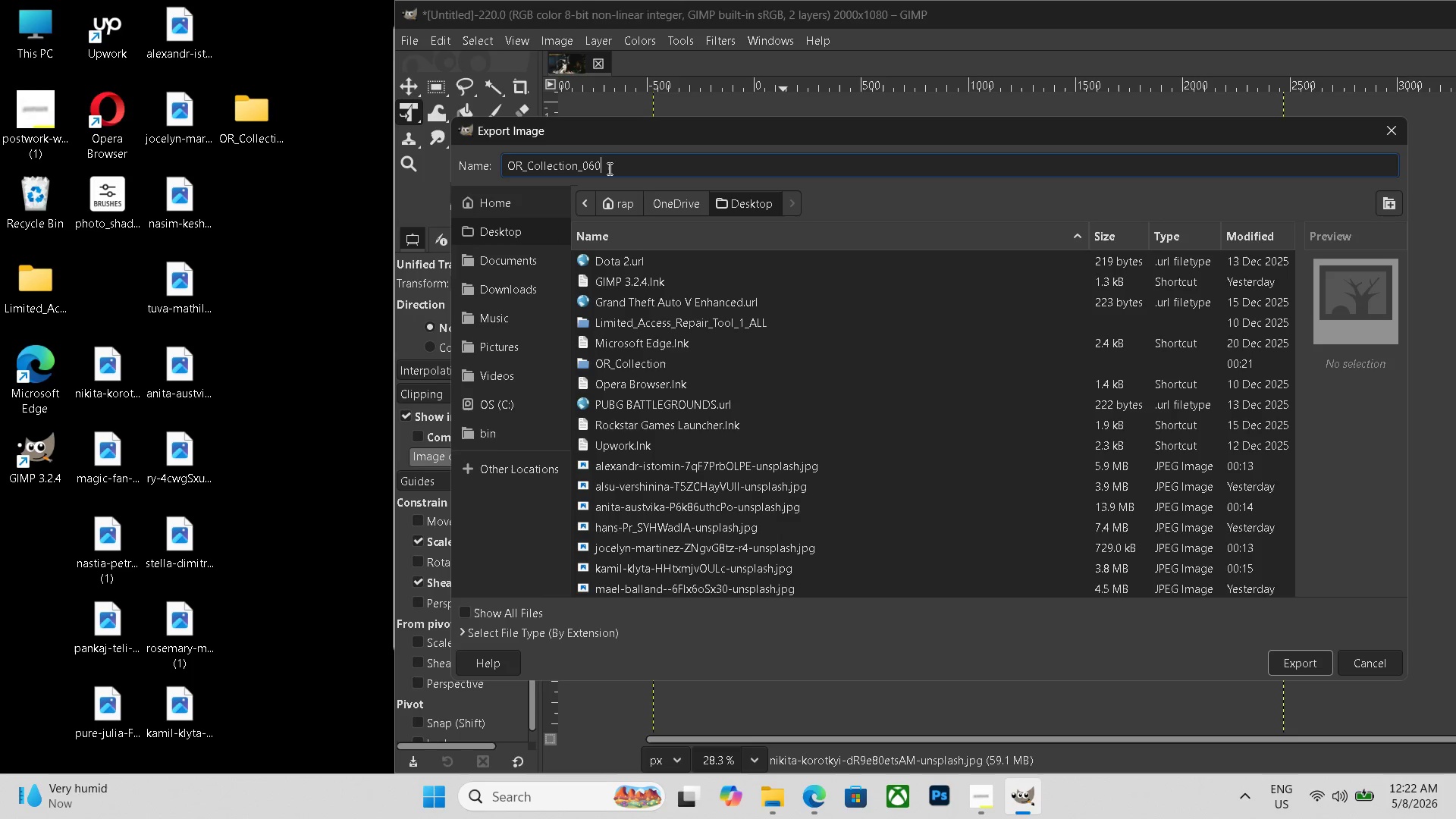 
key(Backspace)
 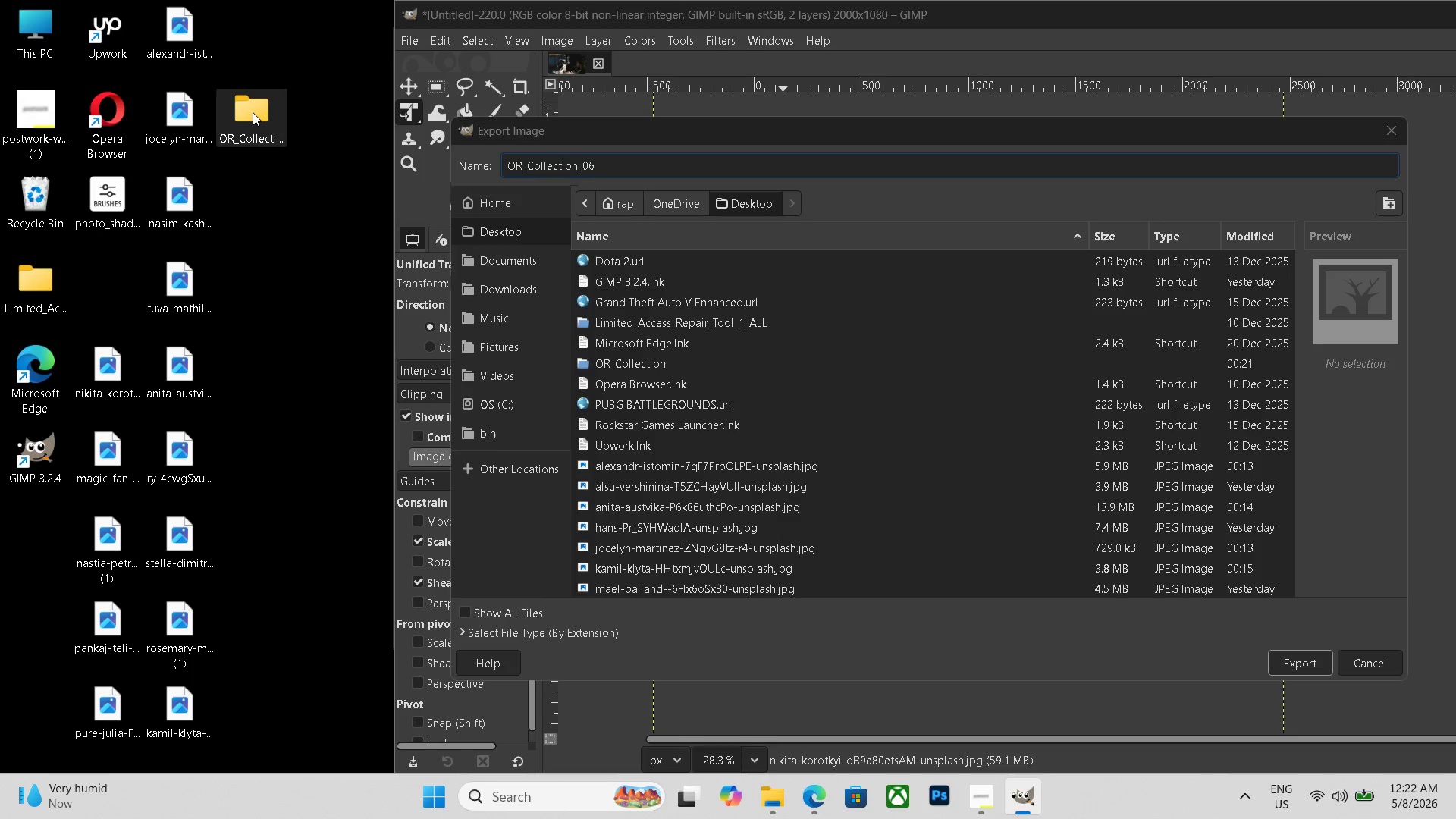 
double_click([253, 112])
 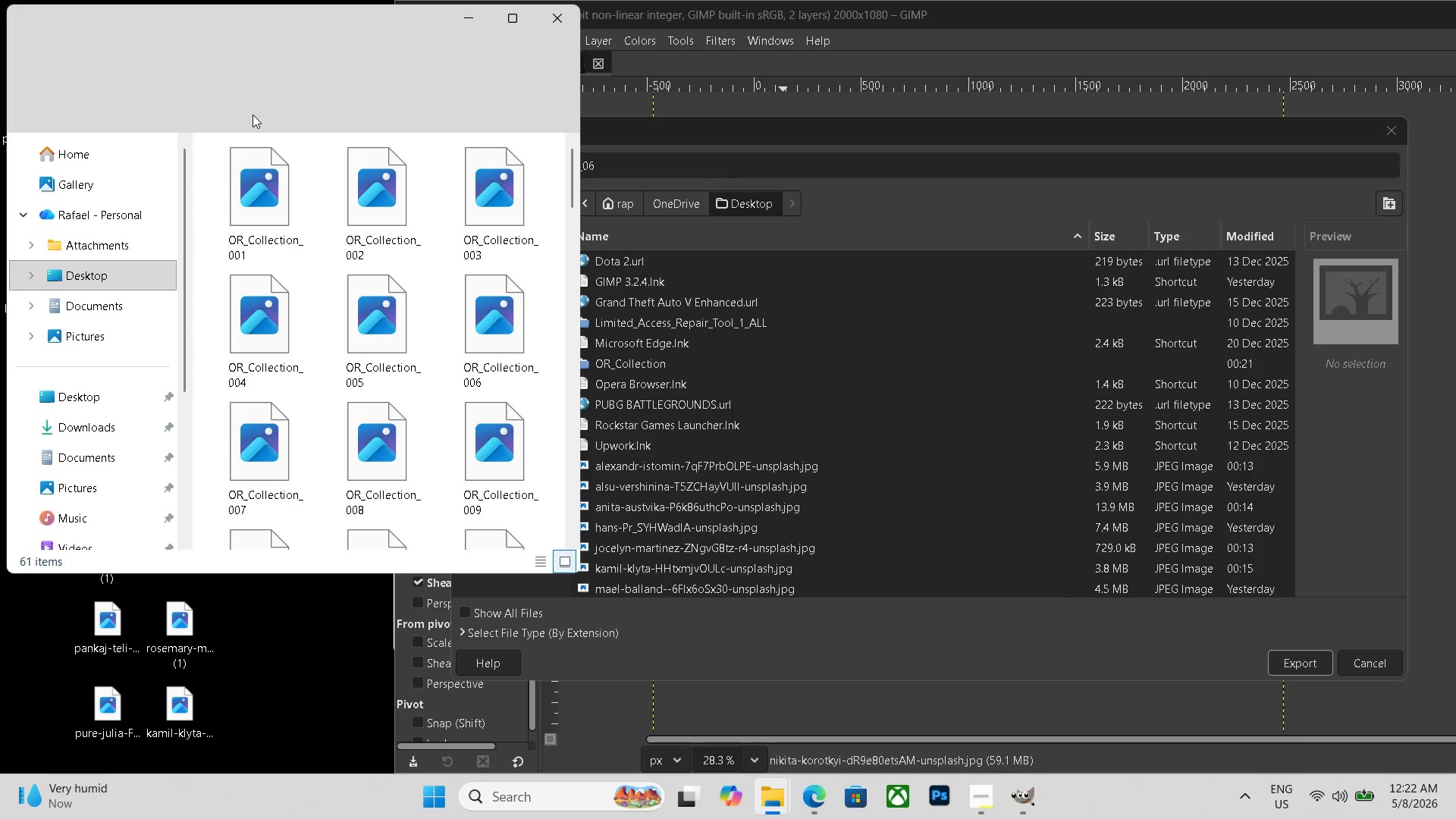 
scroll: coordinate [338, 253], scroll_direction: down, amount: 26.0
 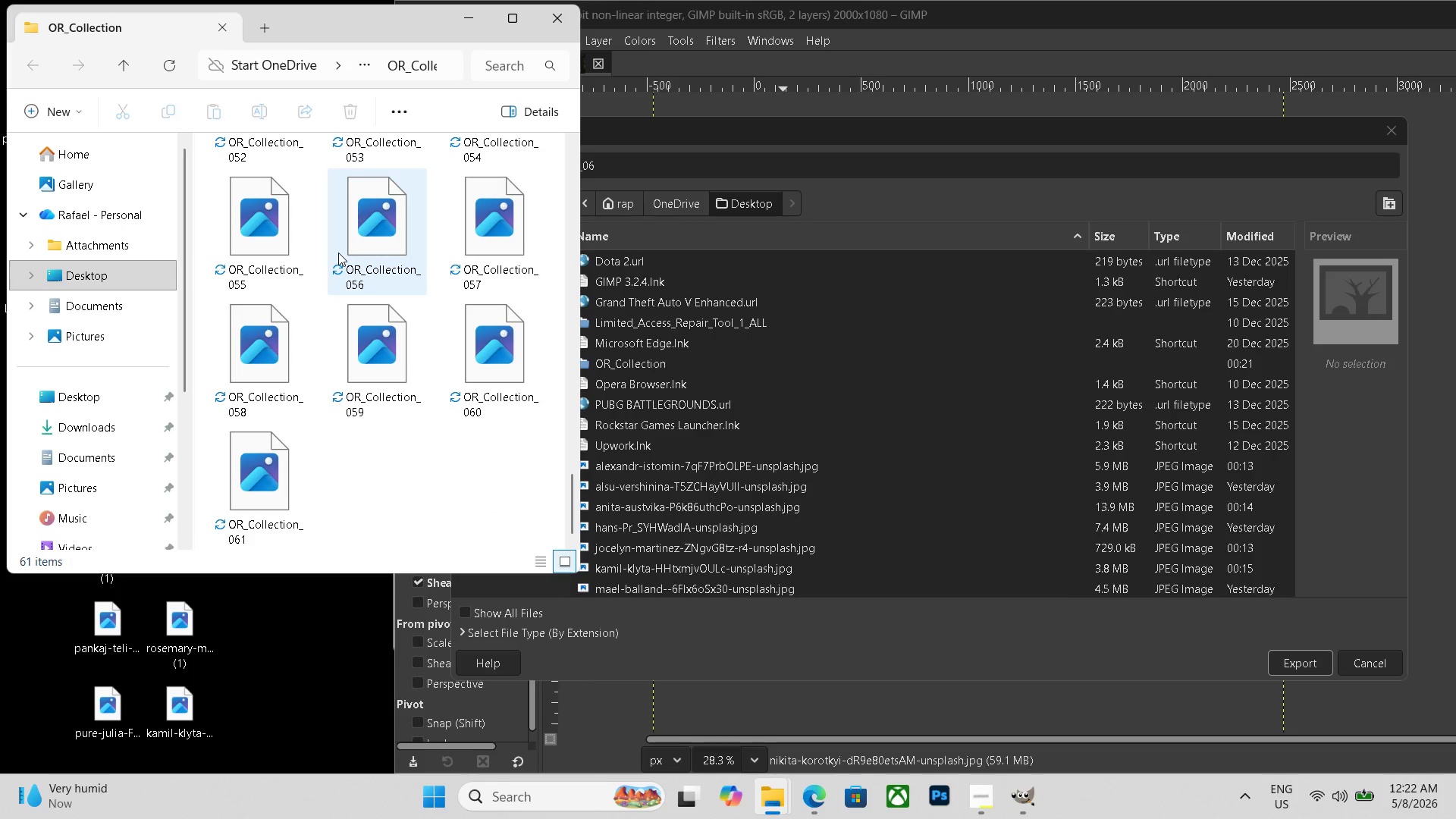 
key(Escape)
 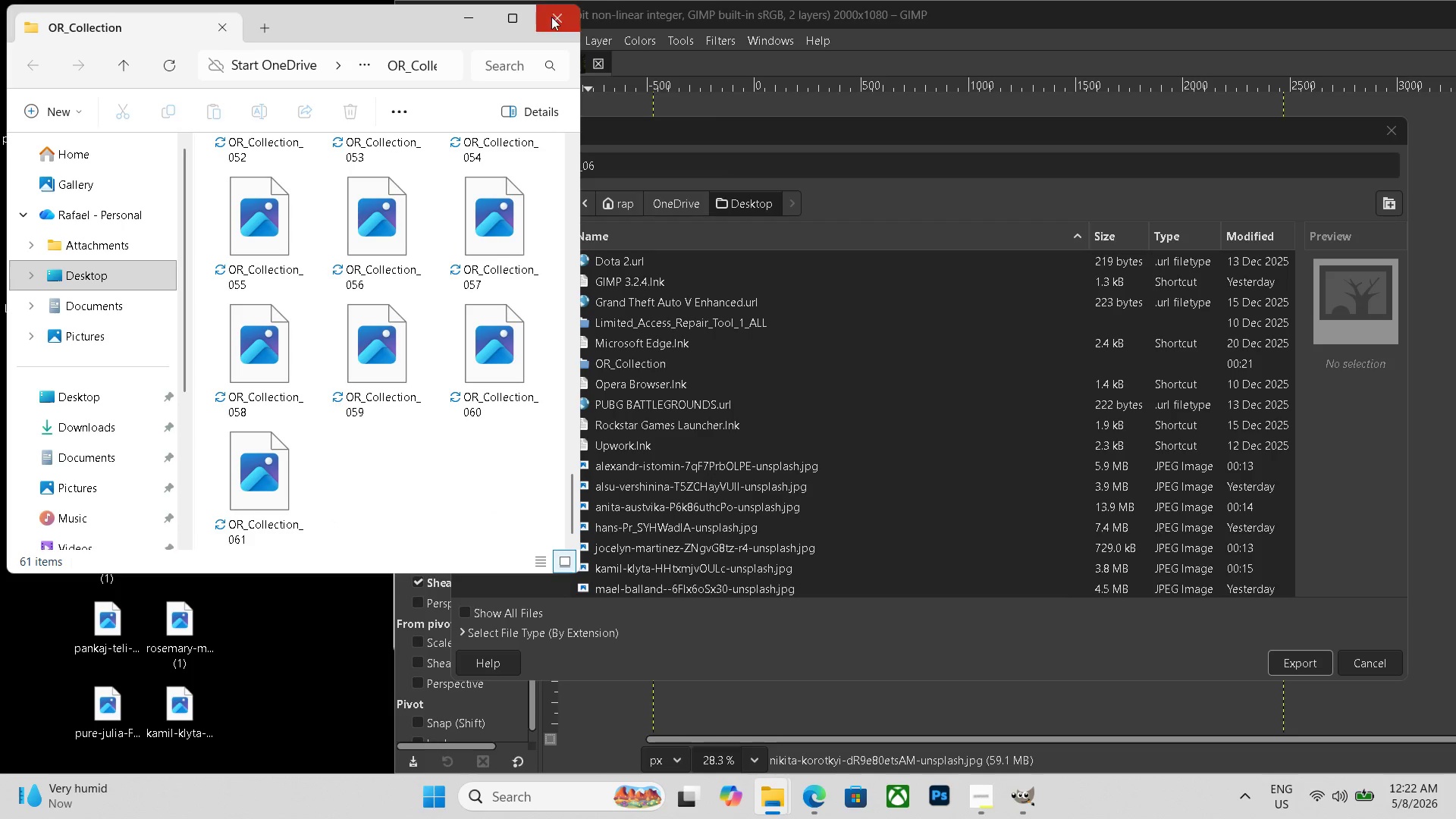 
left_click([554, 19])
 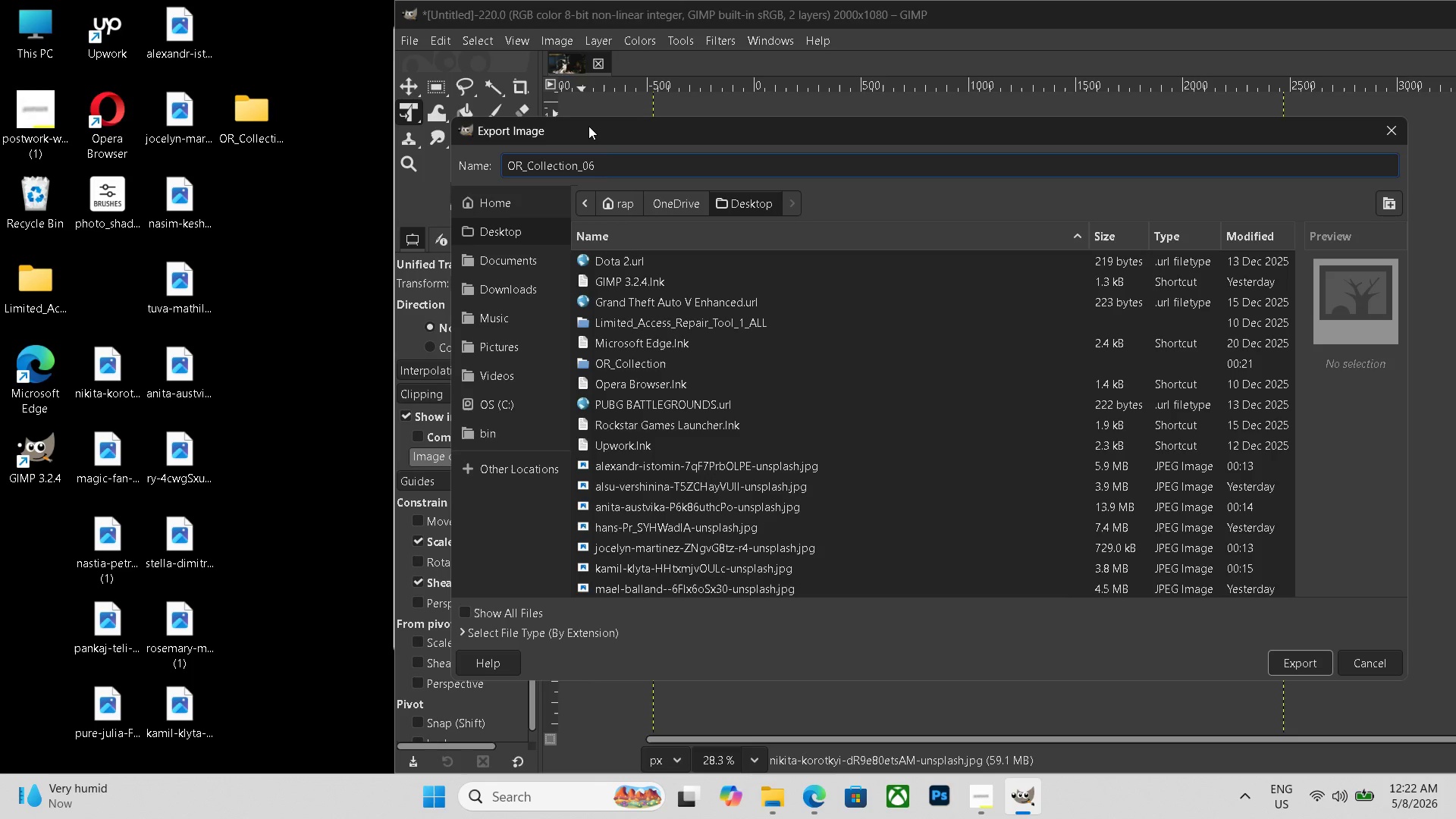 
key(Numpad2)
 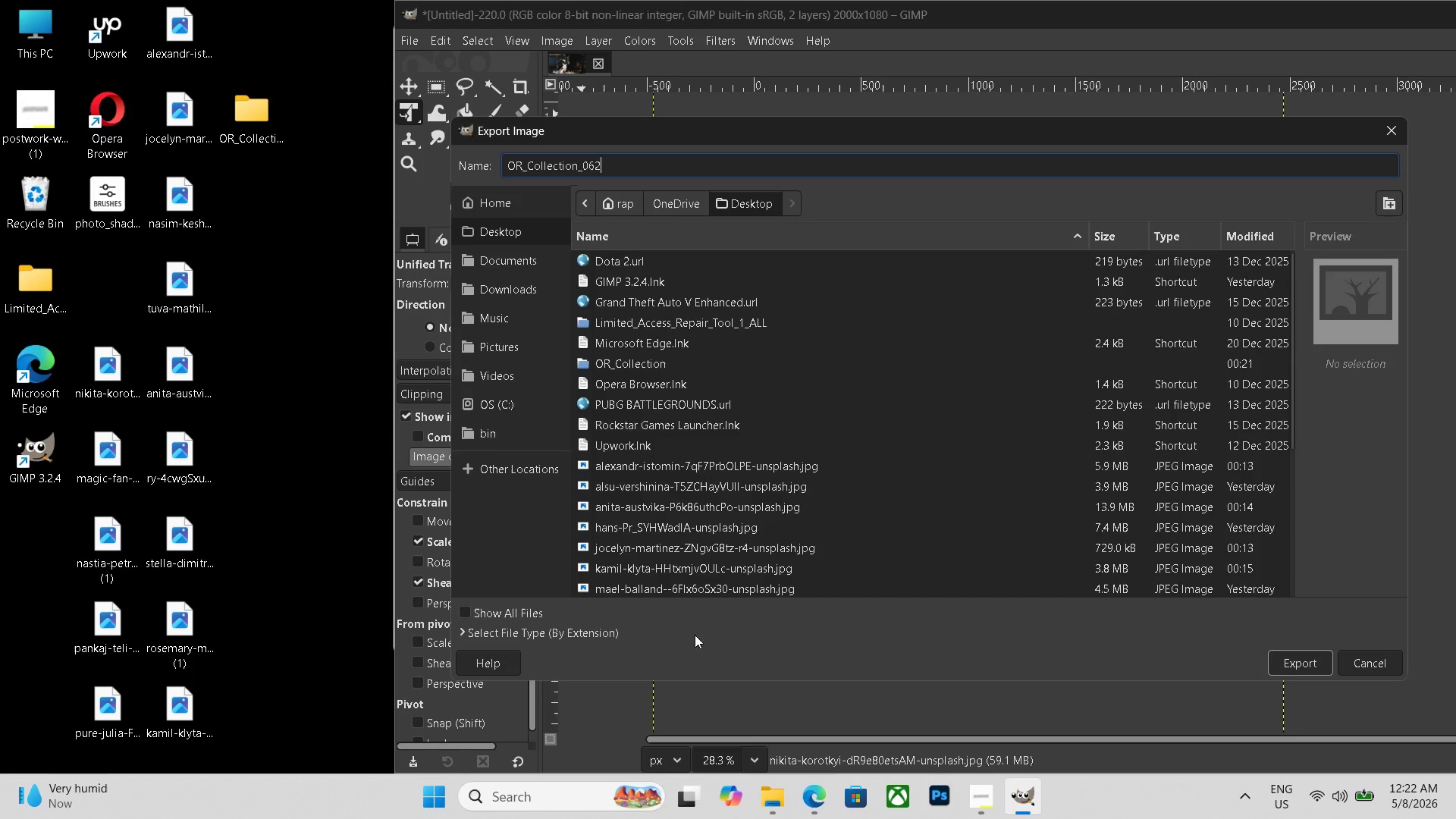 
left_click([660, 631])
 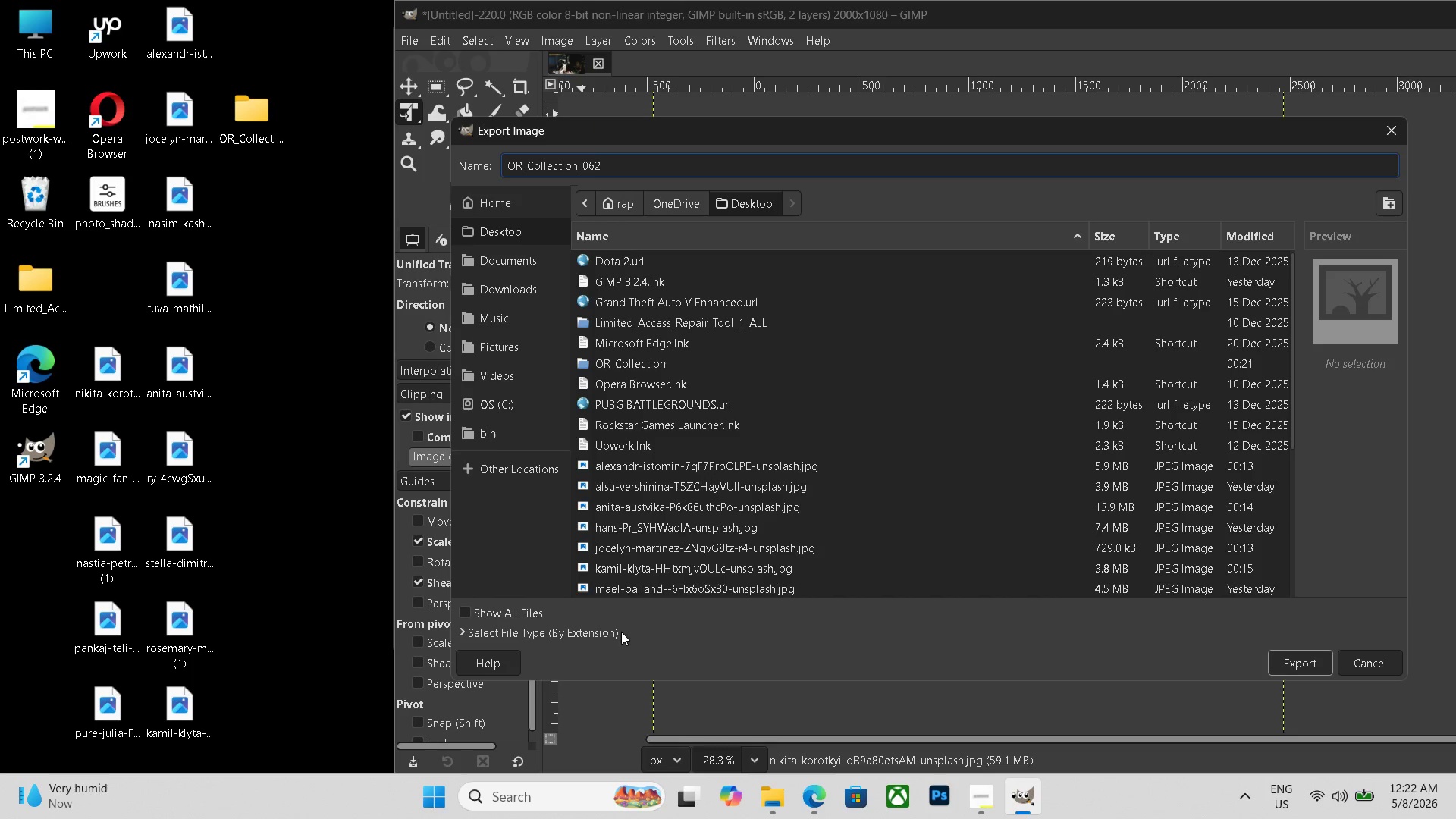 
left_click([618, 632])
 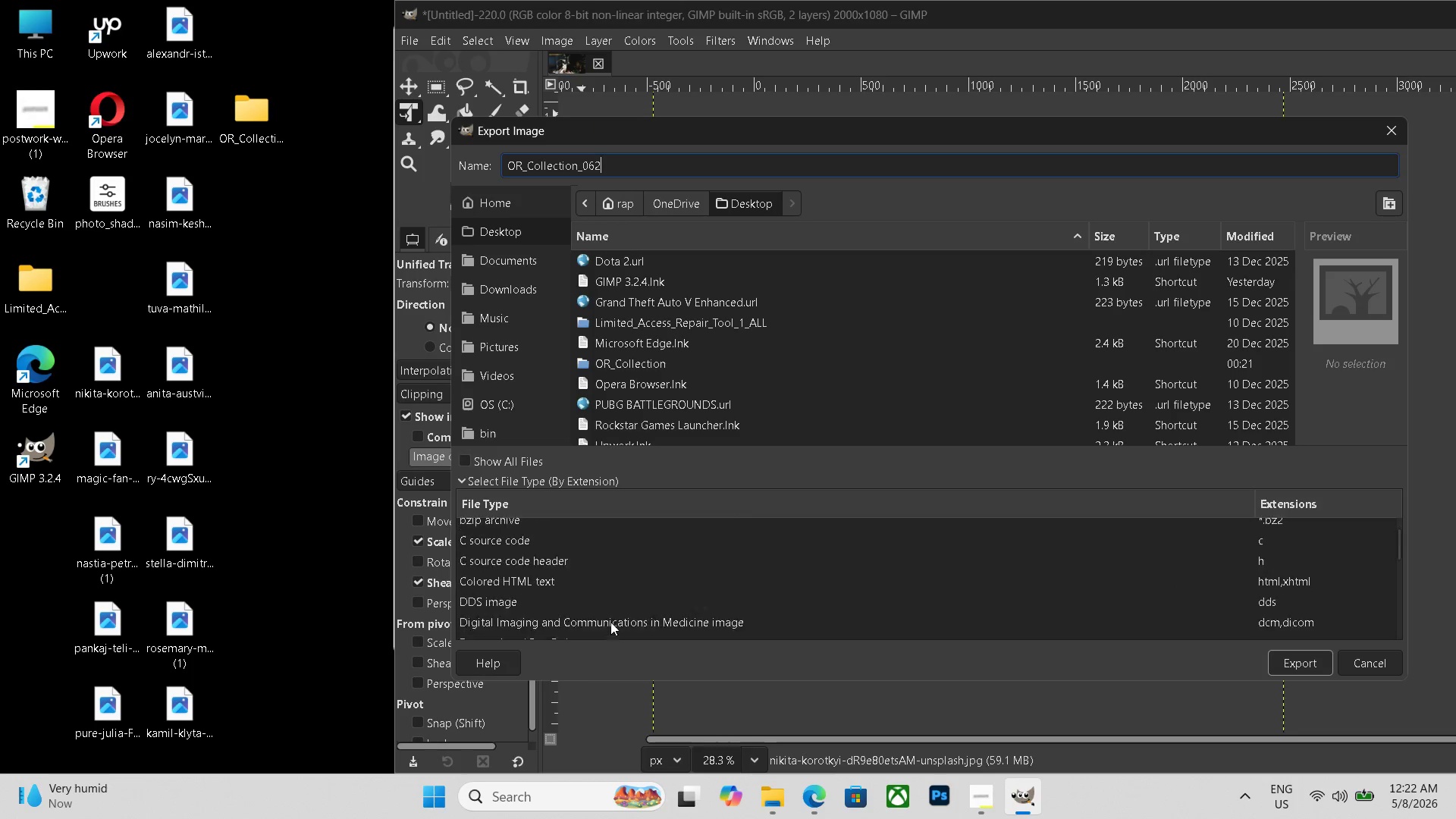 
scroll: coordinate [577, 595], scroll_direction: down, amount: 20.0
 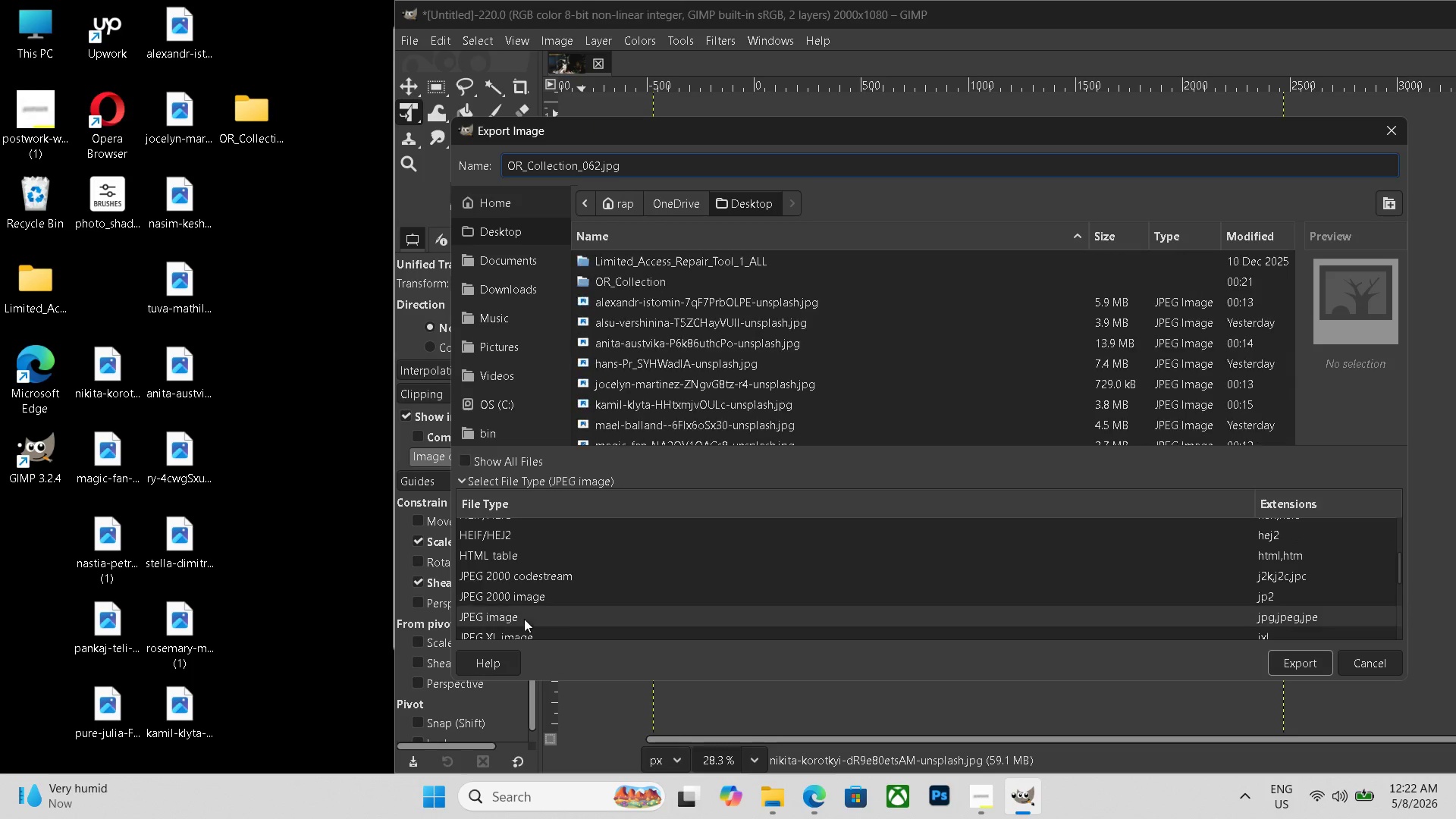 
left_click([524, 619])
 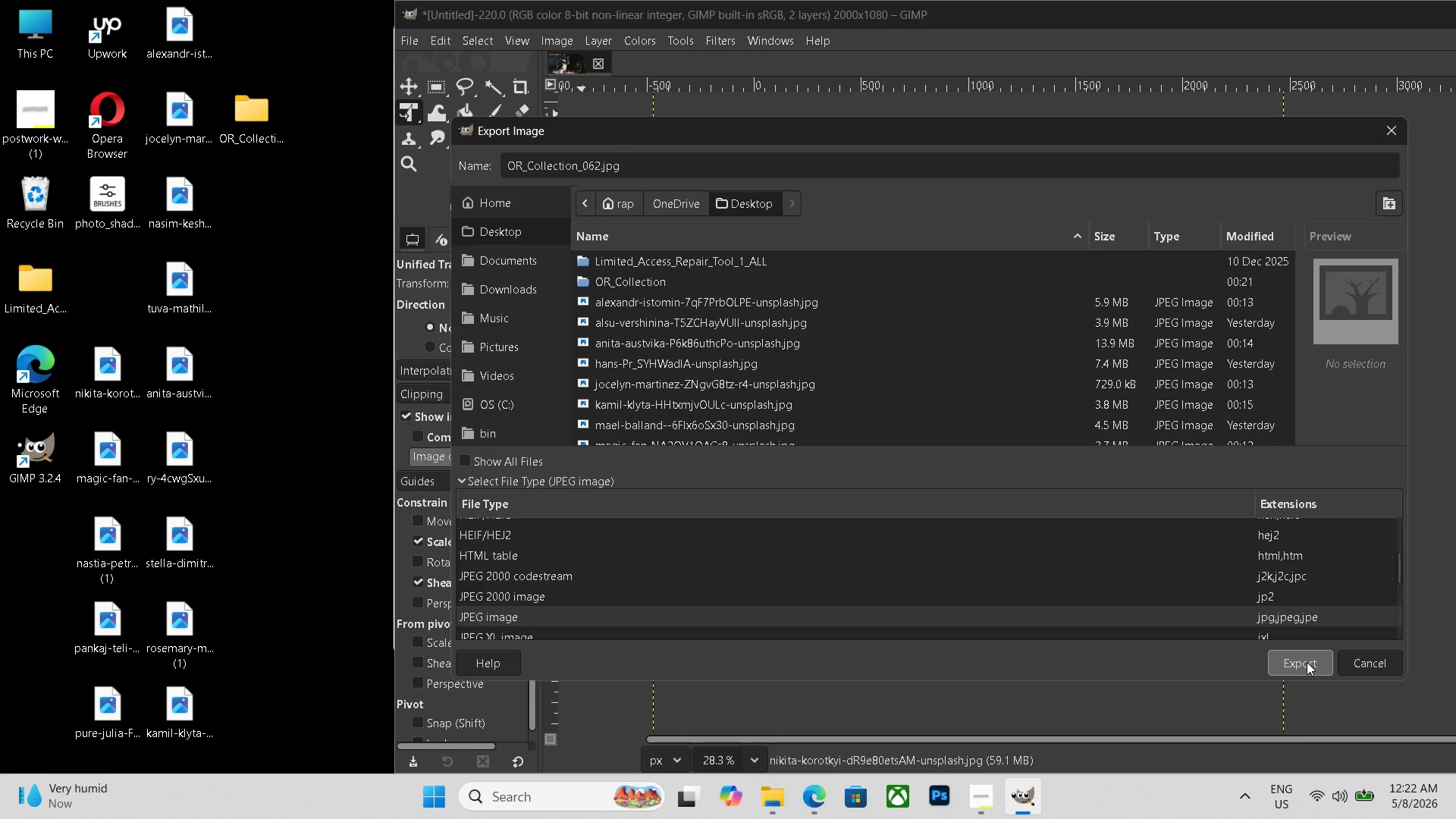 
left_click([1307, 662])
 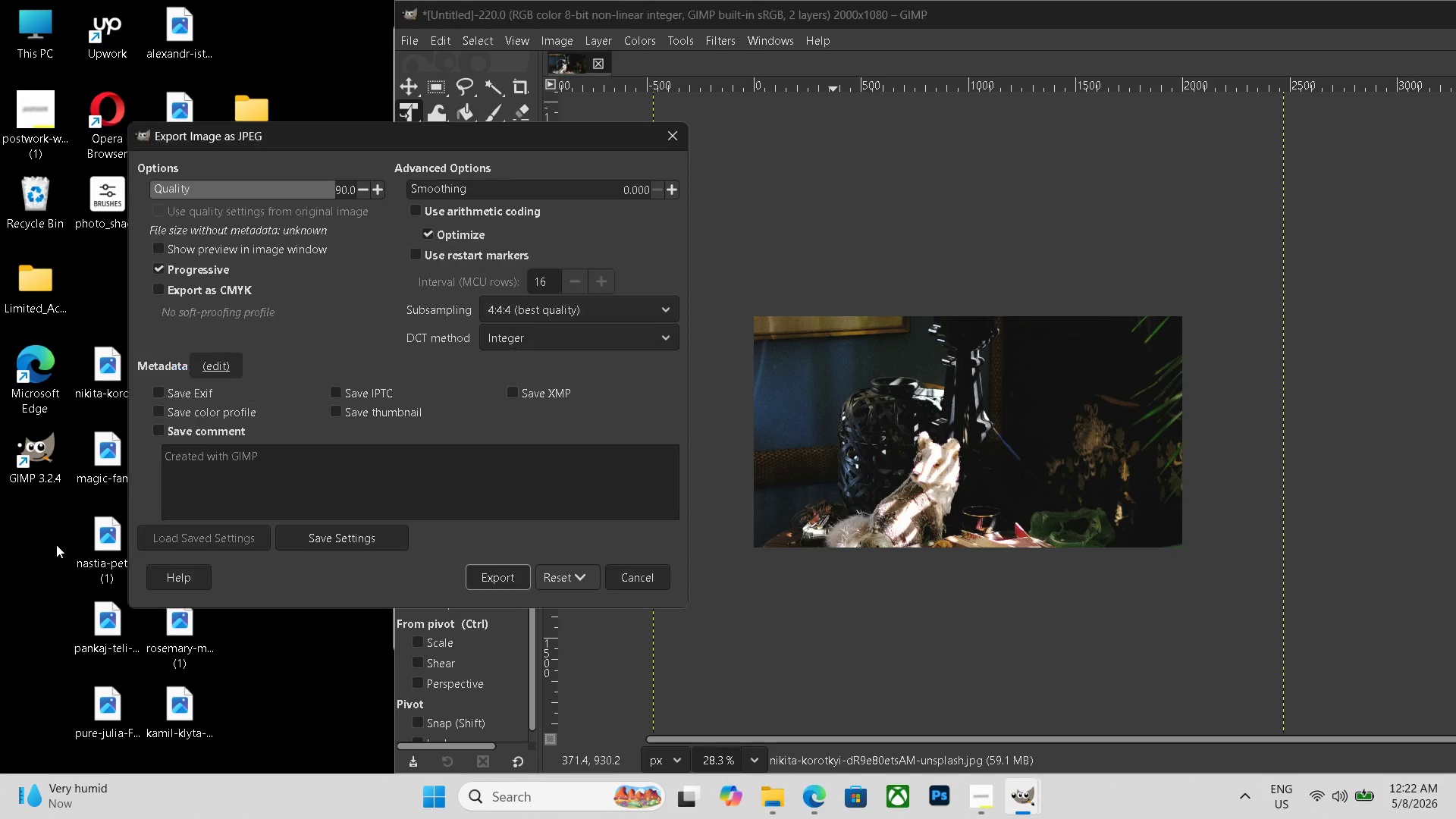 
left_click([498, 583])
 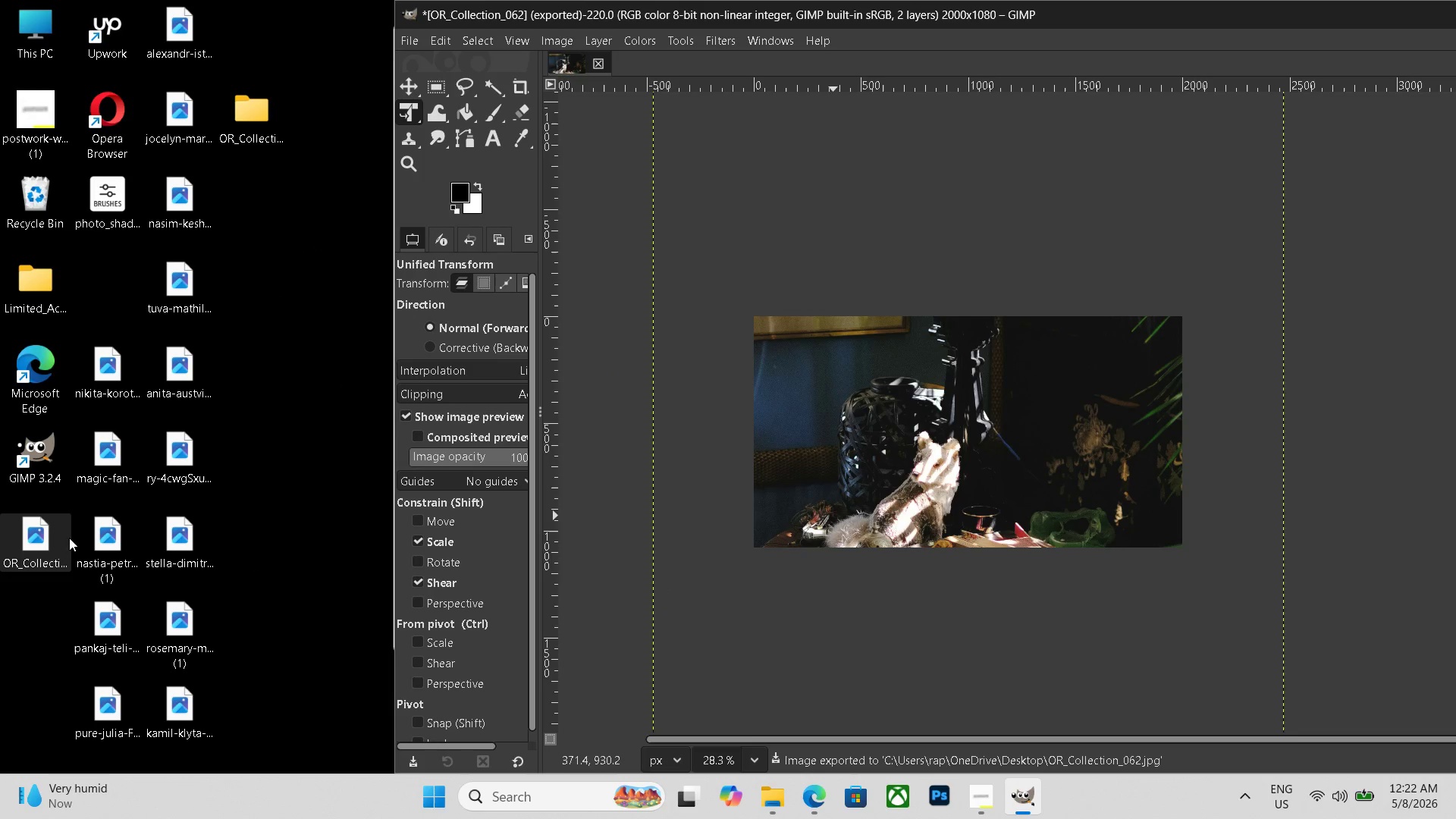 
left_click_drag(start_coordinate=[49, 543], to_coordinate=[265, 140])
 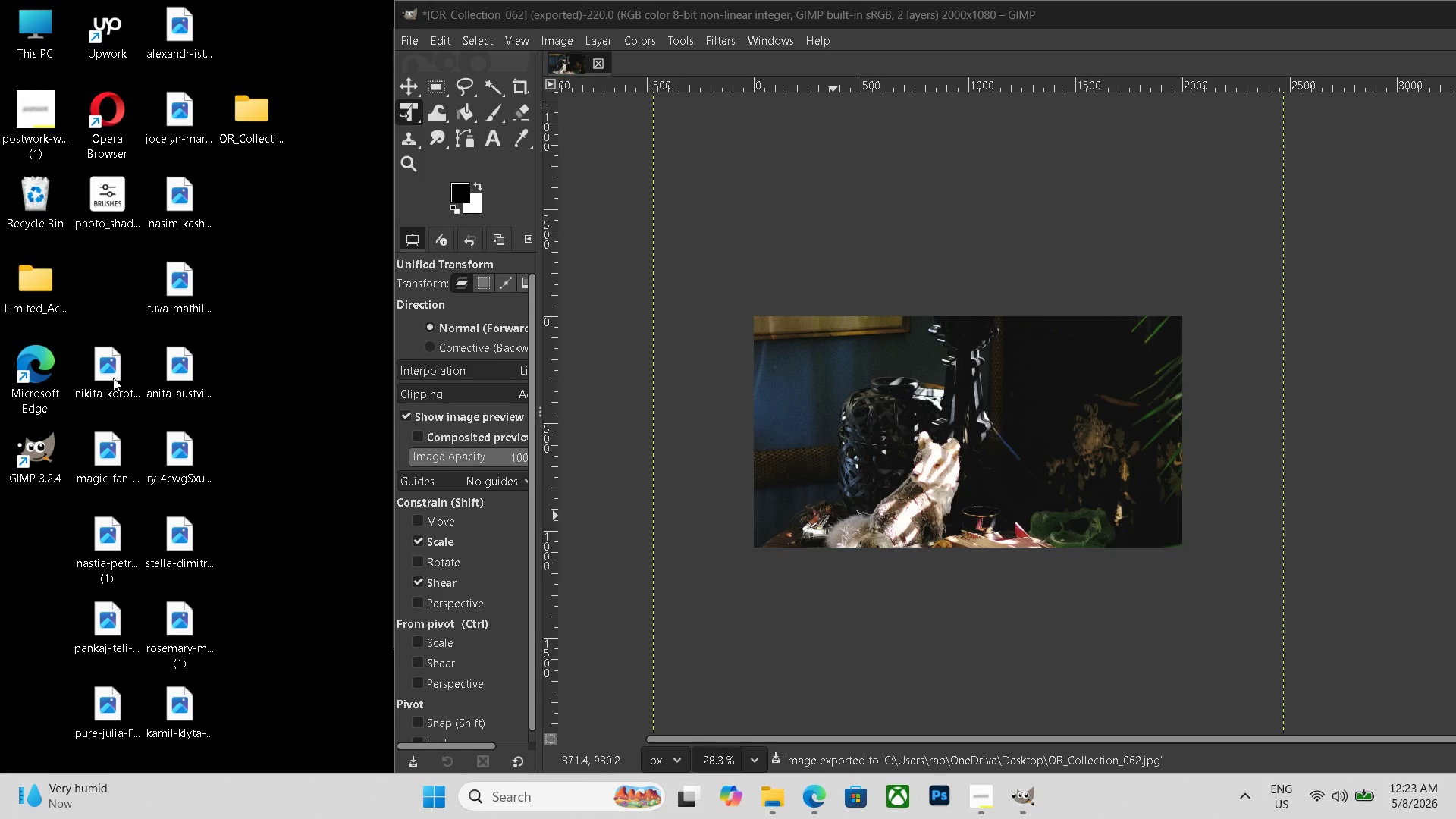 
double_click([113, 378])
 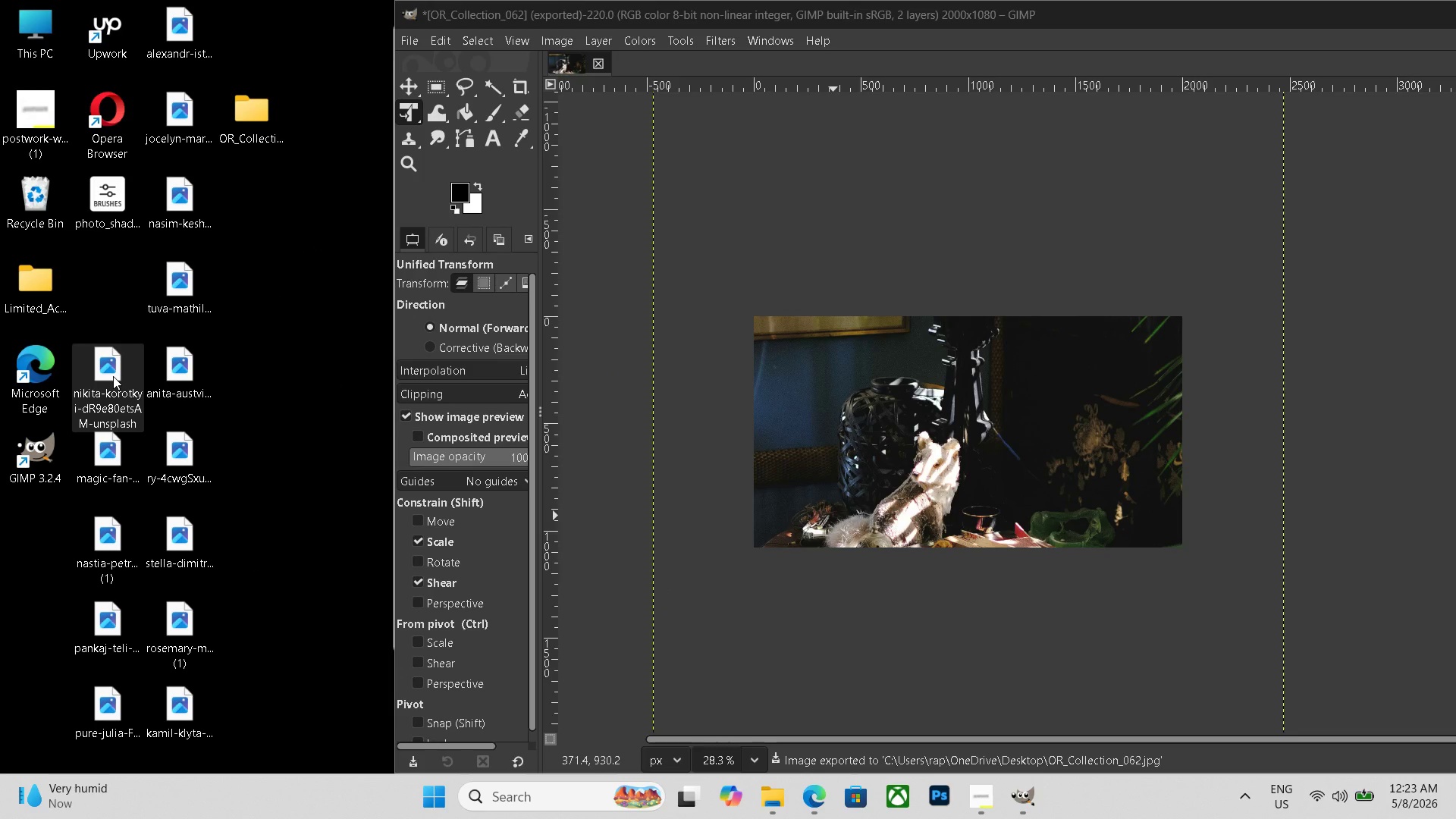 
key(Delete)
 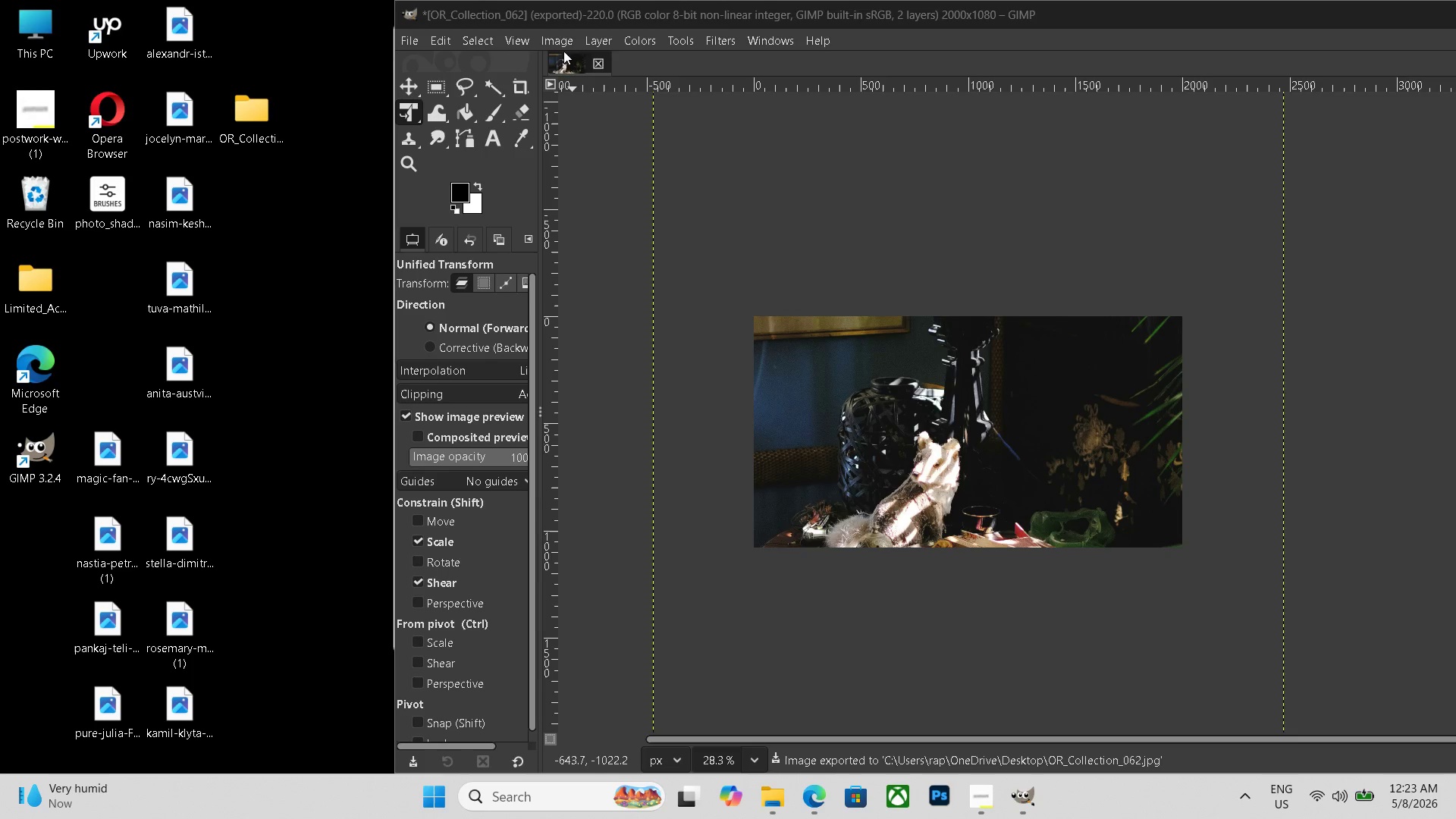 
left_click([591, 66])
 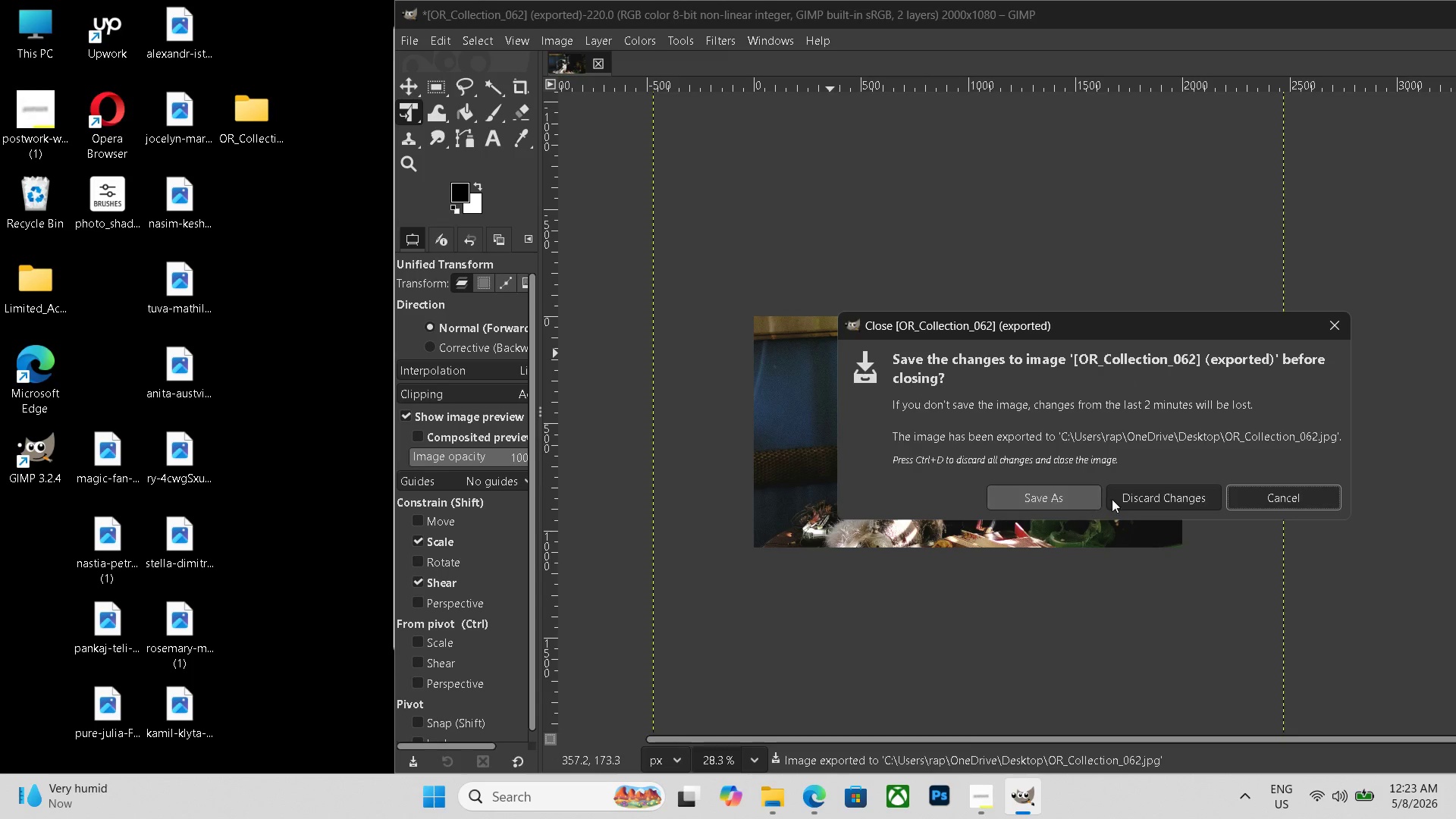 
left_click([1120, 497])
 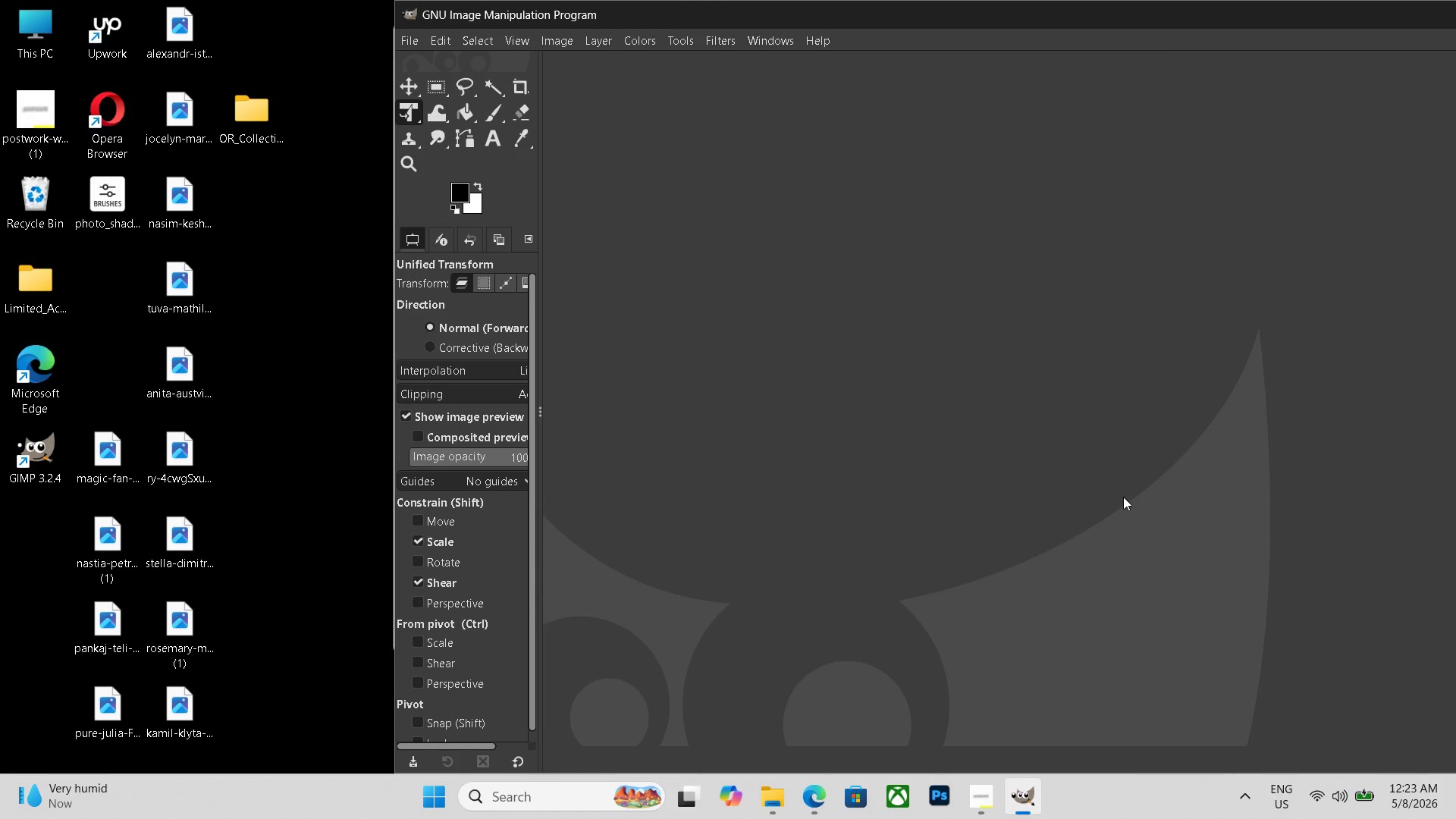 
key(Control+N)
 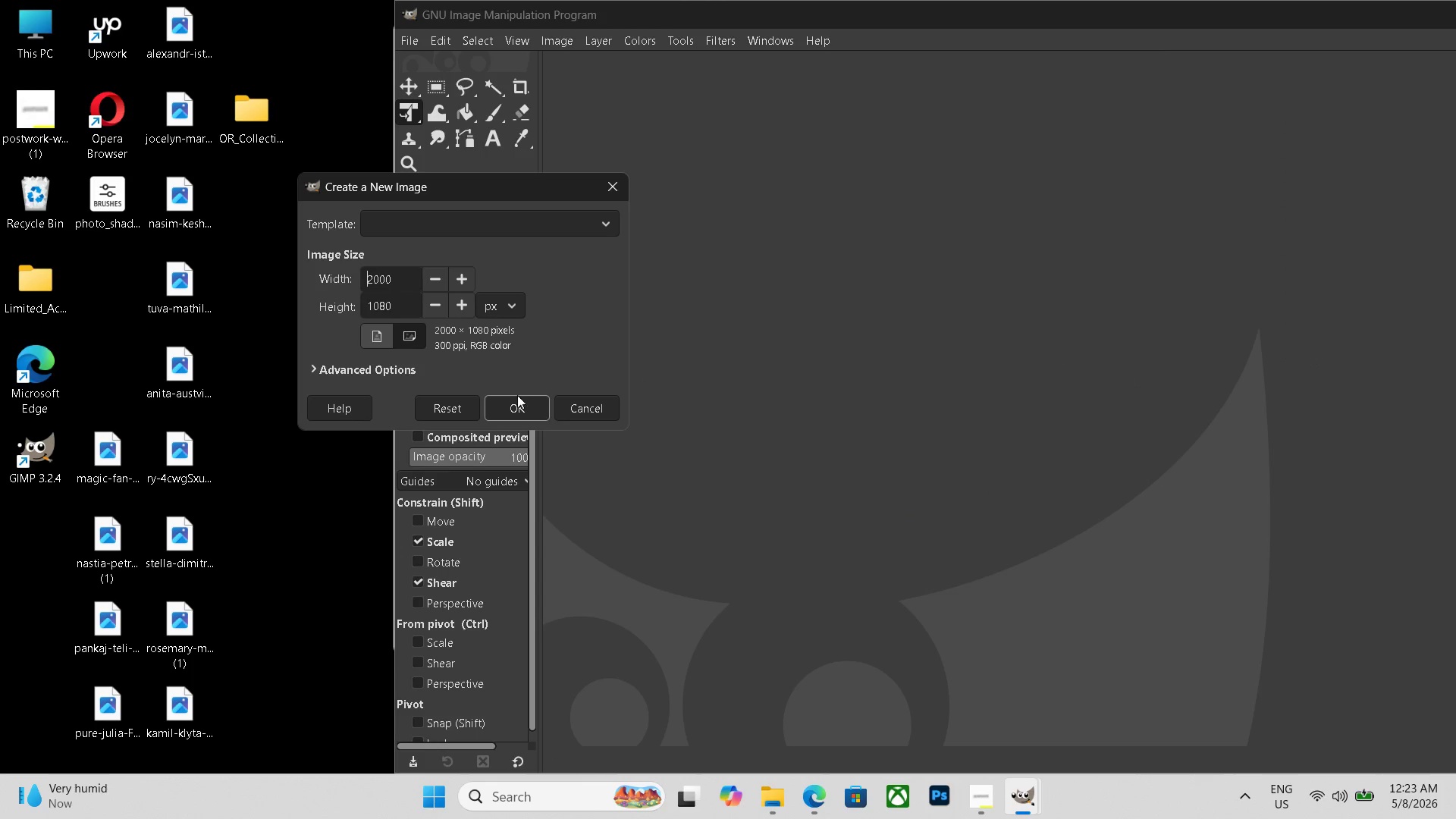 
left_click([522, 402])
 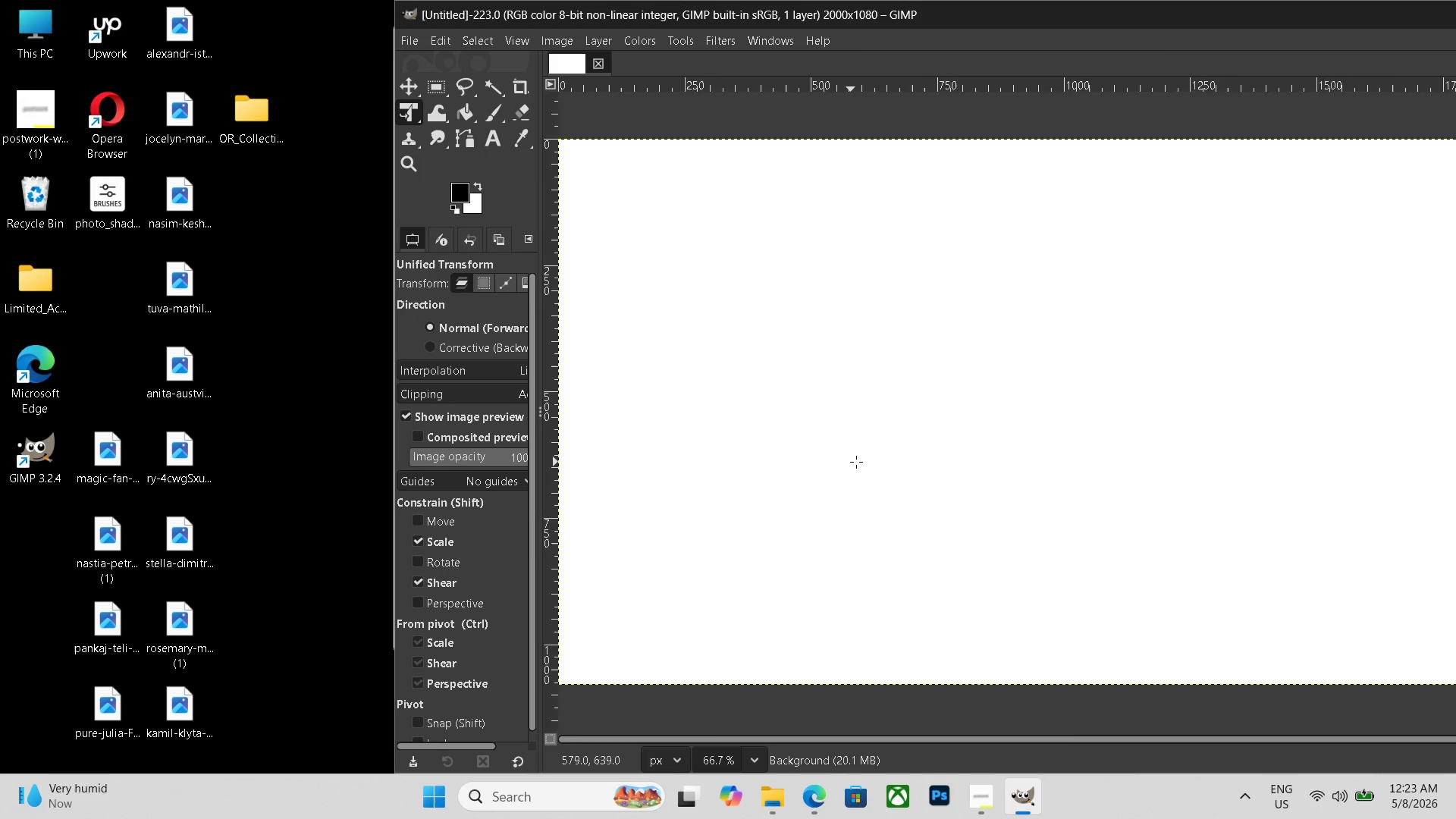 
hold_key(key=ControlLeft, duration=0.58)
scroll: coordinate [857, 462], scroll_direction: down, amount: 5.0
 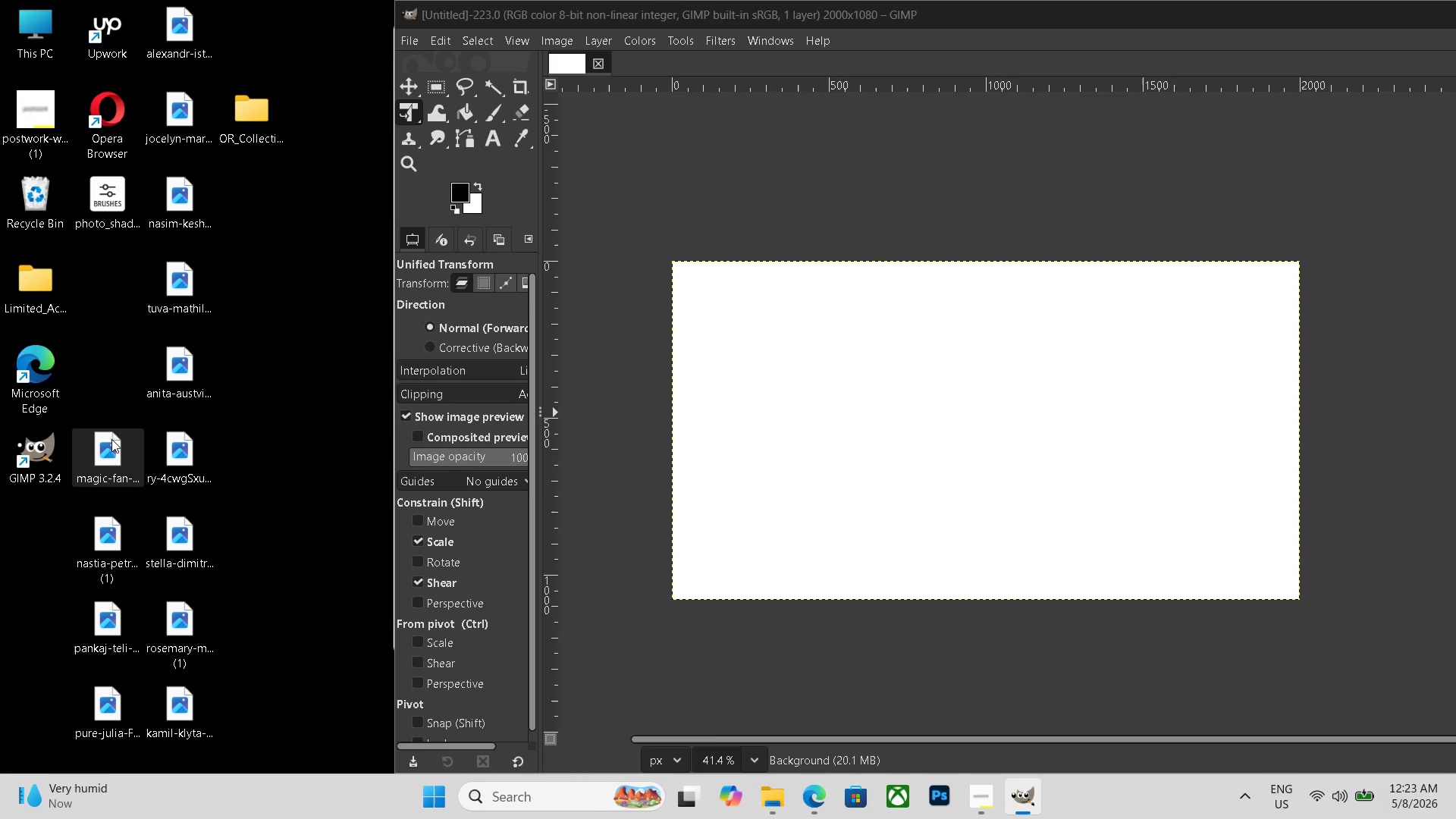 
double_click([111, 440])
 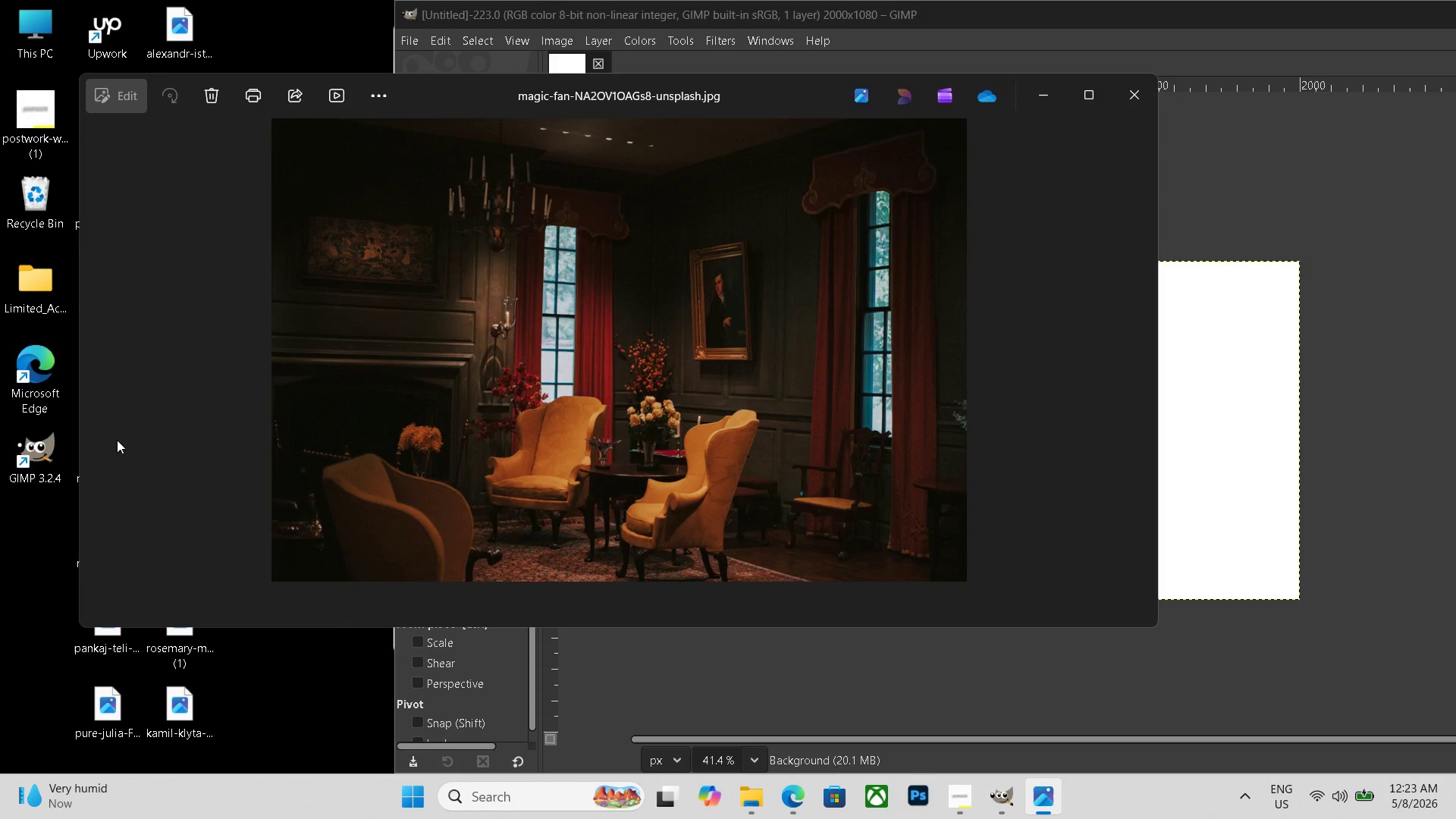 
key(Escape)
 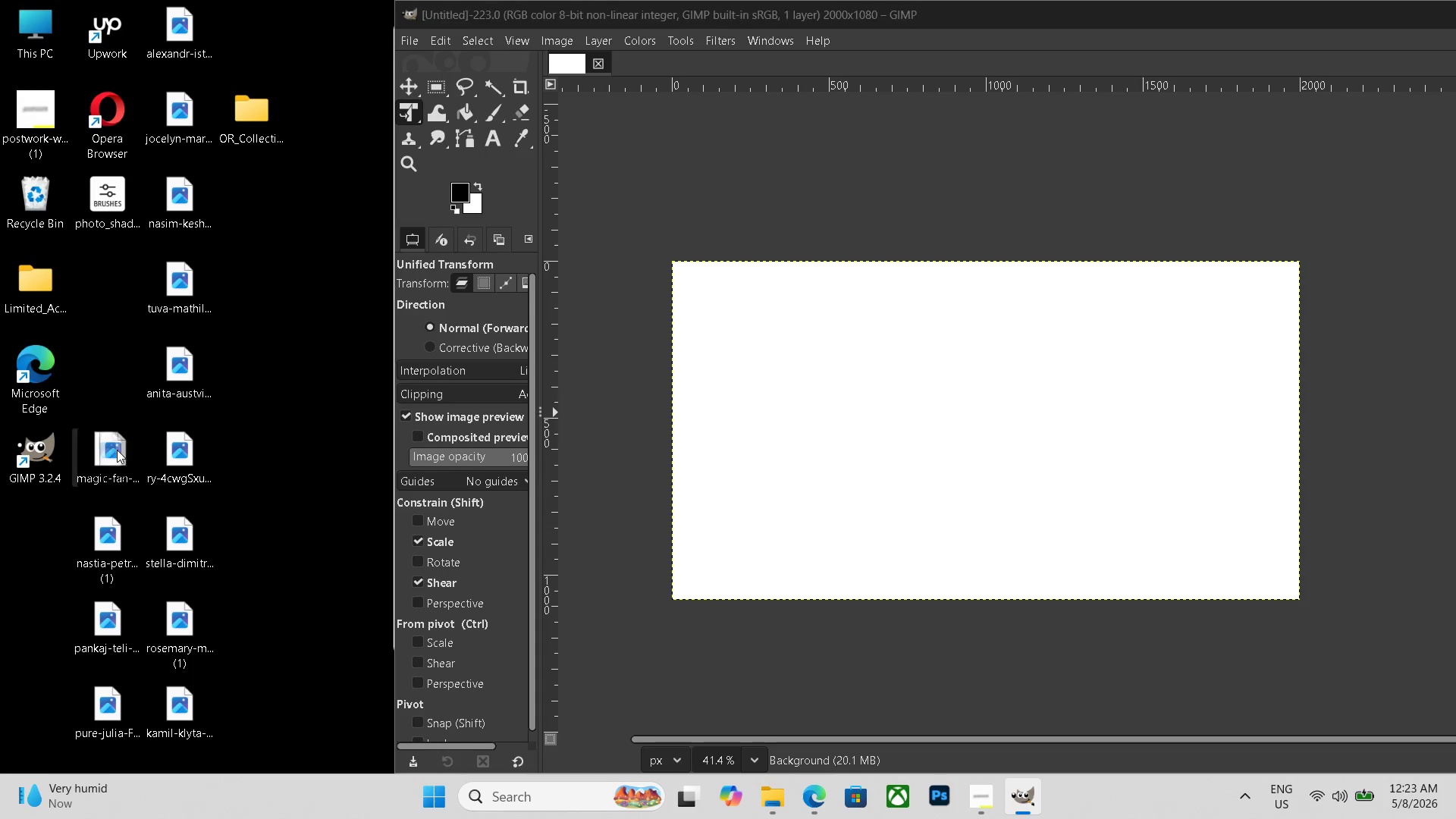 
left_click_drag(start_coordinate=[109, 450], to_coordinate=[996, 411])
 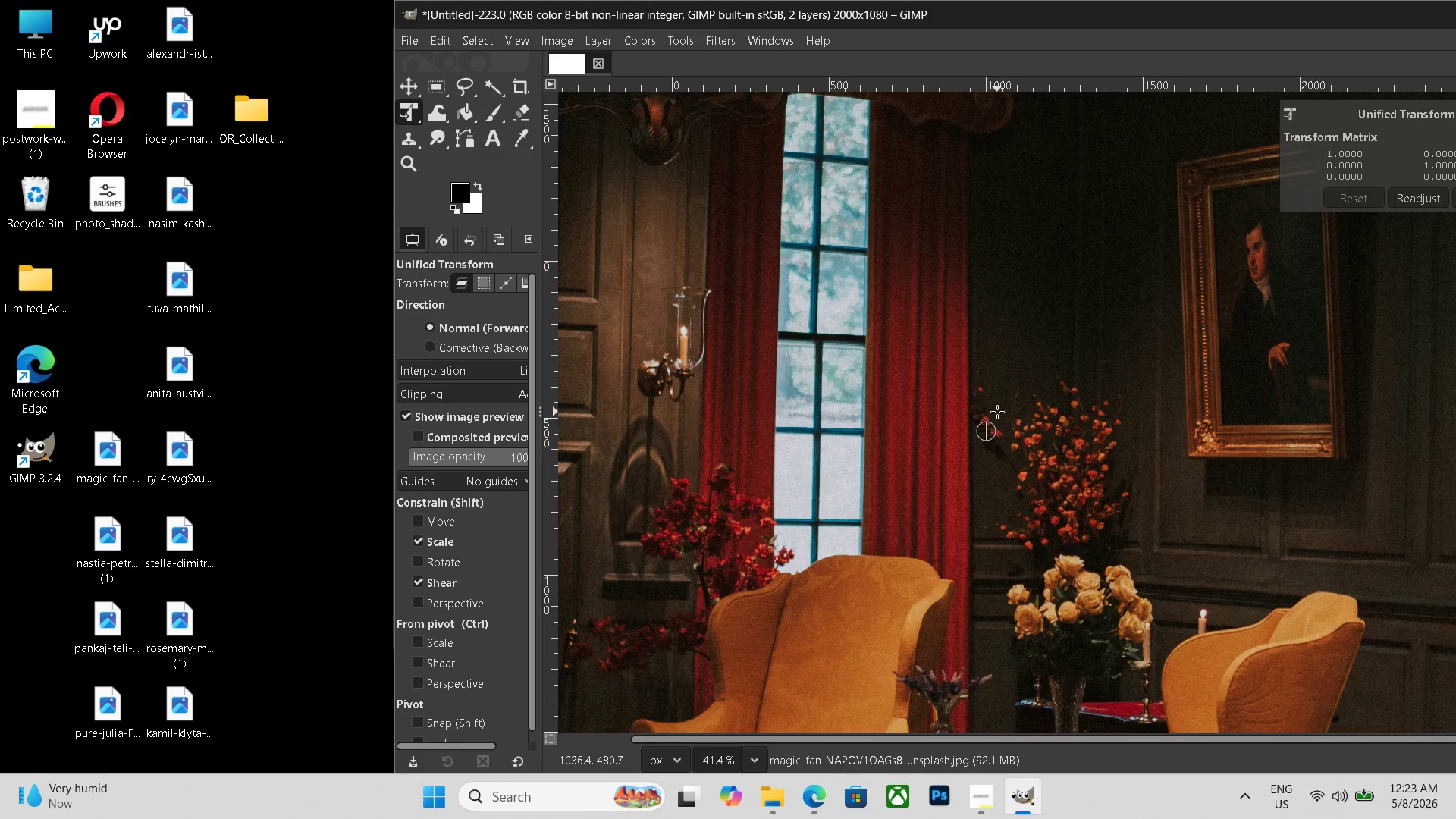 
hold_key(key=ControlLeft, duration=0.72)
scroll: coordinate [1012, 422], scroll_direction: down, amount: 12.0
 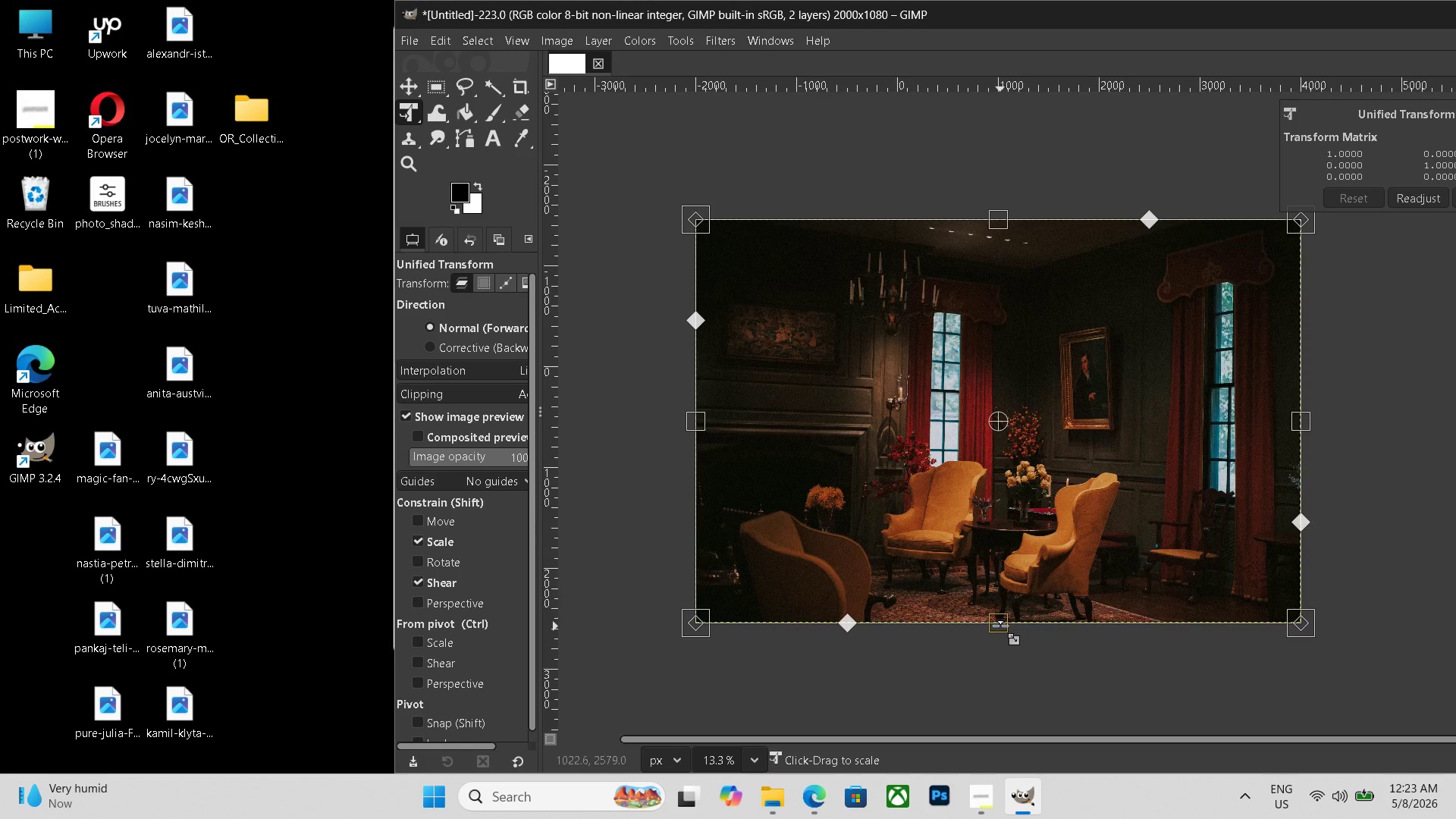 
left_click_drag(start_coordinate=[1000, 626], to_coordinate=[1019, 403])
 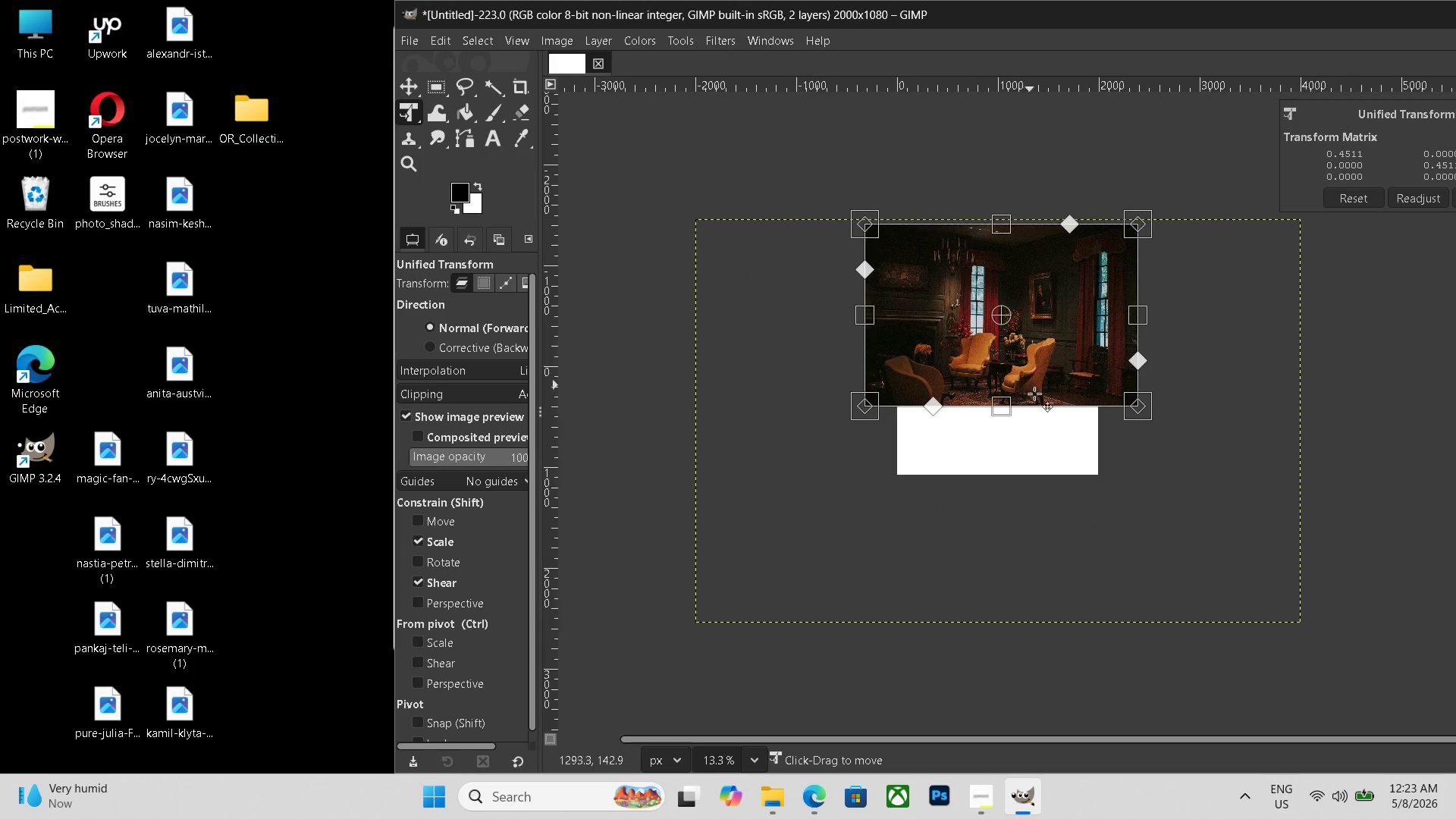 
left_click_drag(start_coordinate=[1027, 381], to_coordinate=[1035, 459])
 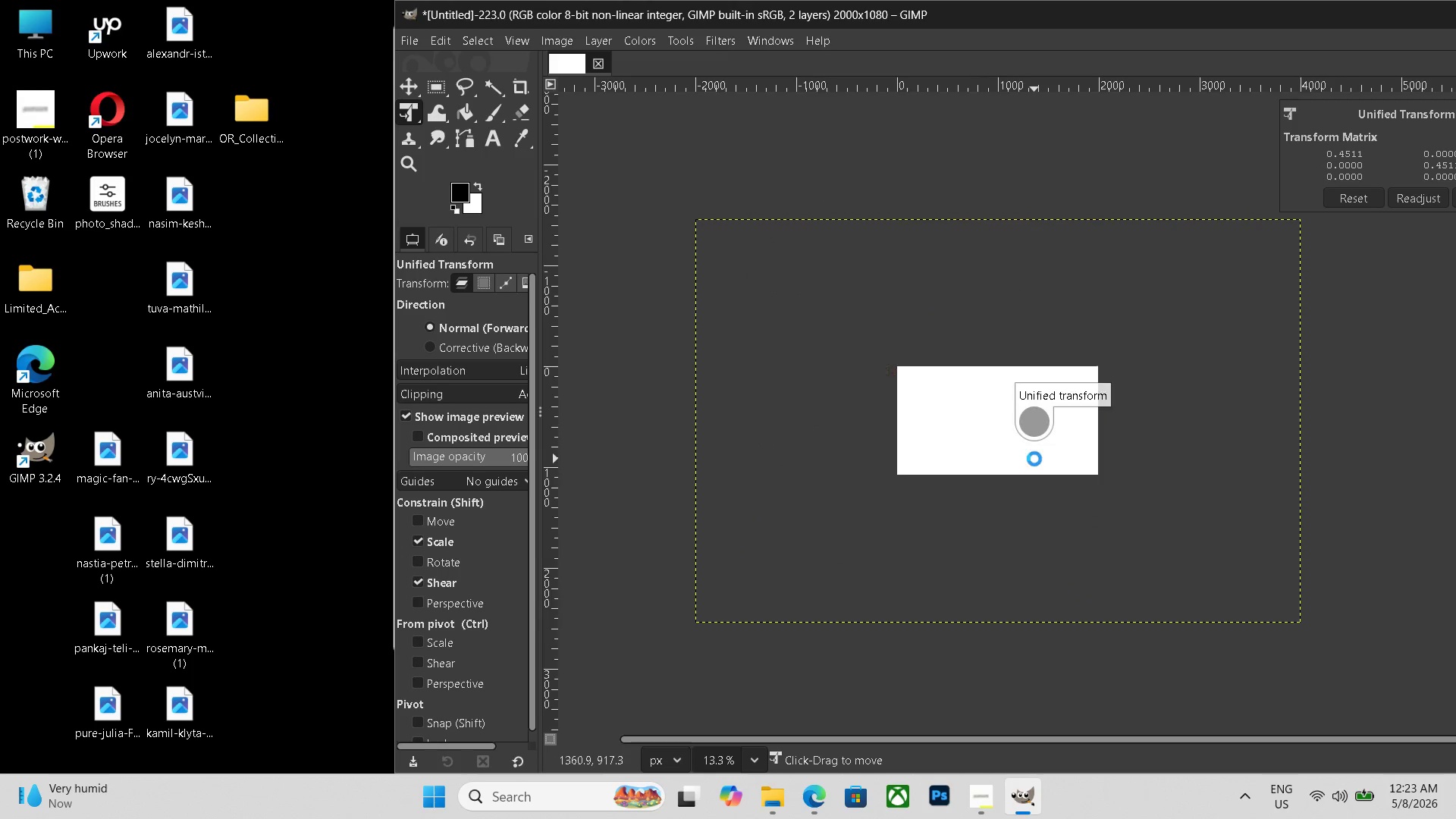 
key(Enter)
 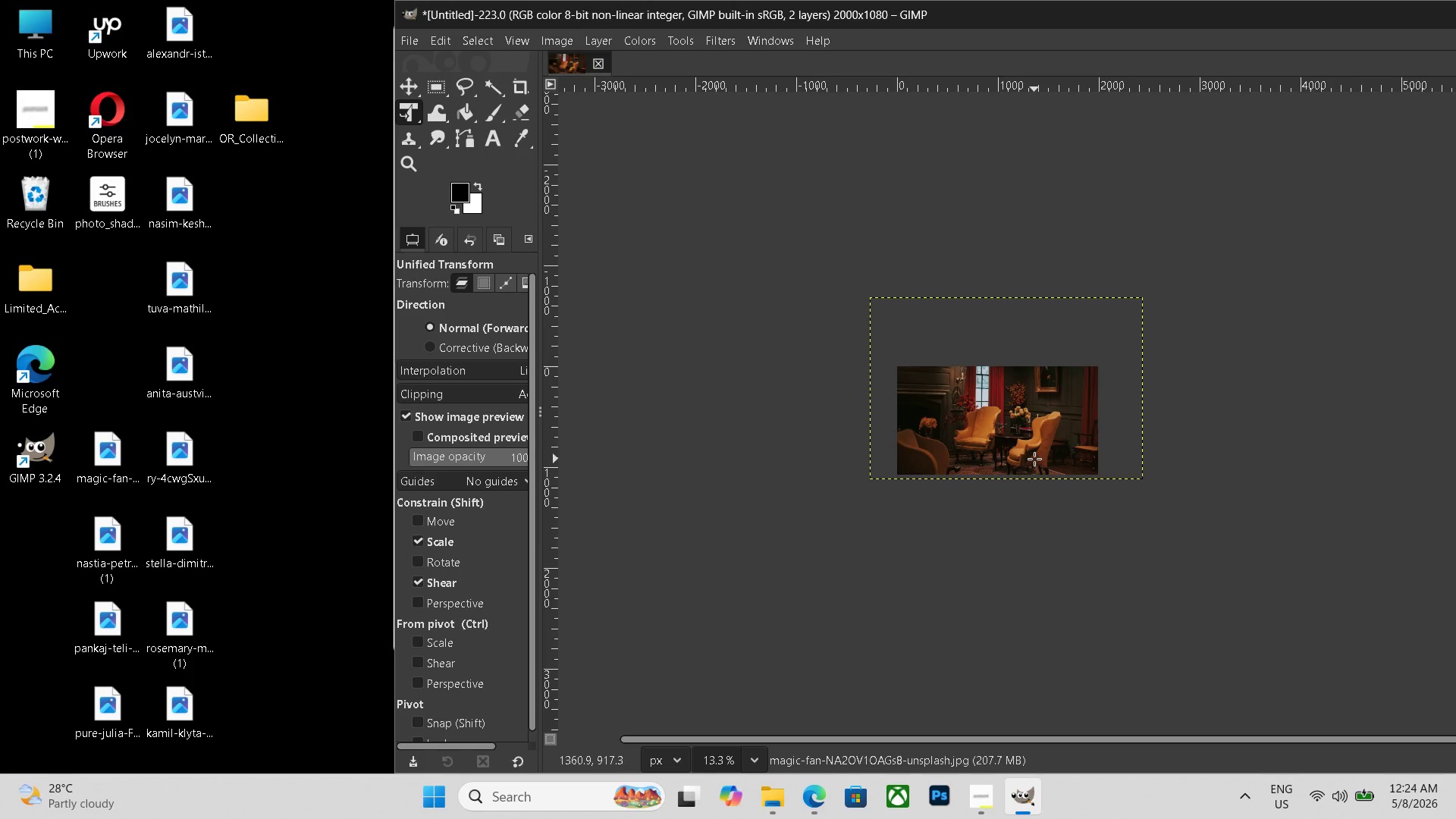 
wait(100.42)
 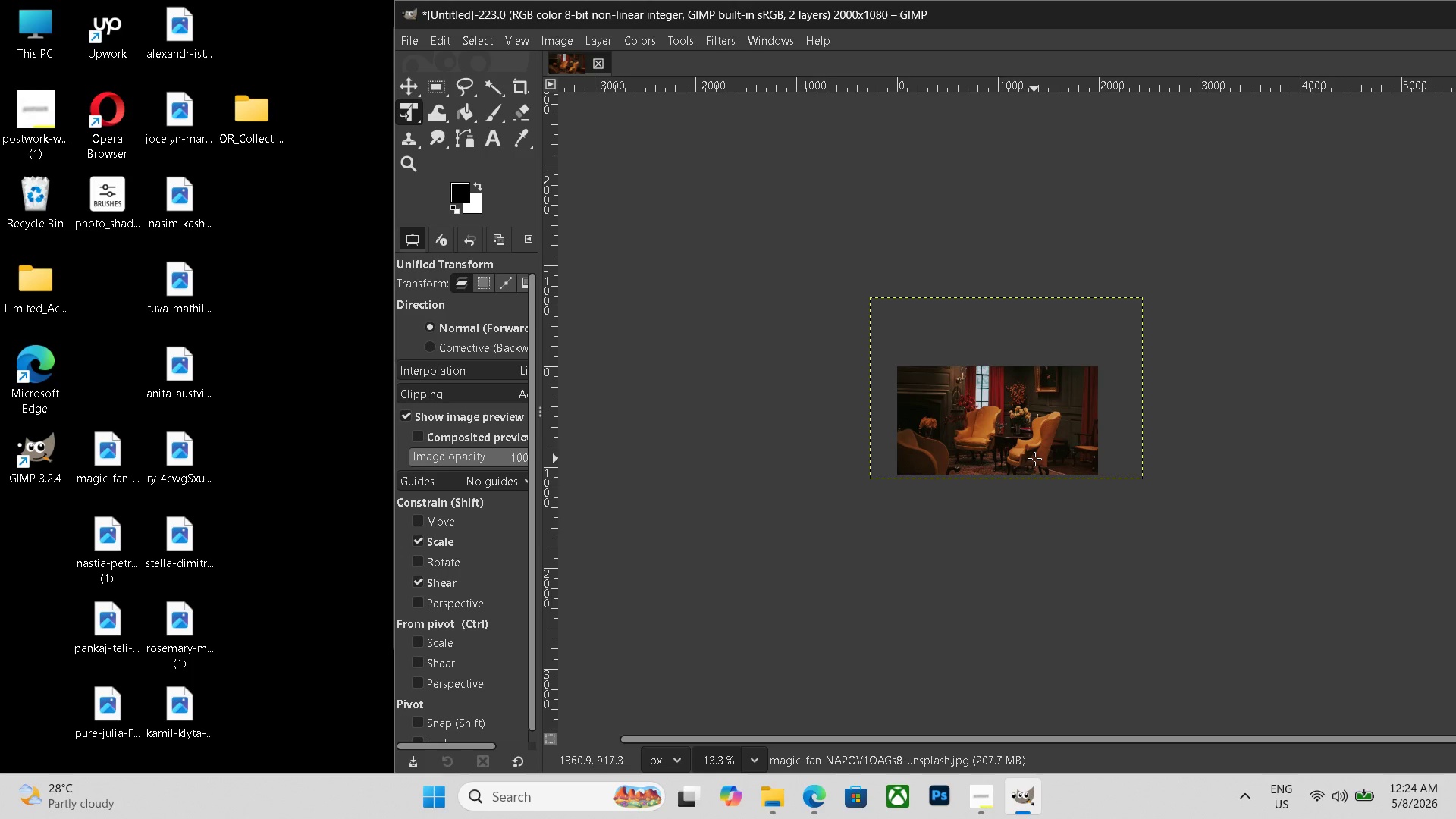 
hold_key(key=ControlLeft, duration=0.97)
scroll: coordinate [1034, 459], scroll_direction: up, amount: 5.0
 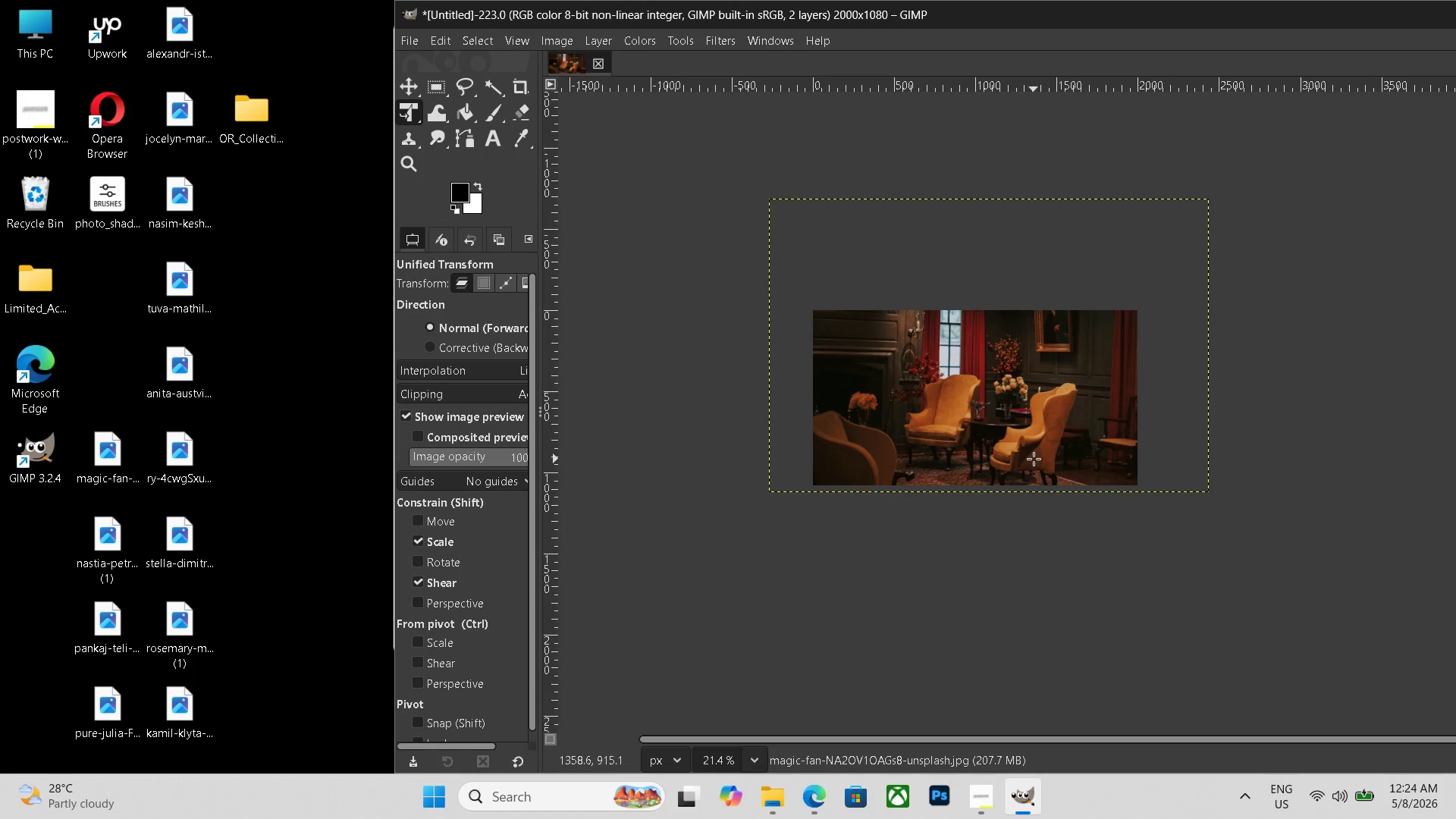 
key(Control+Shift+E)
 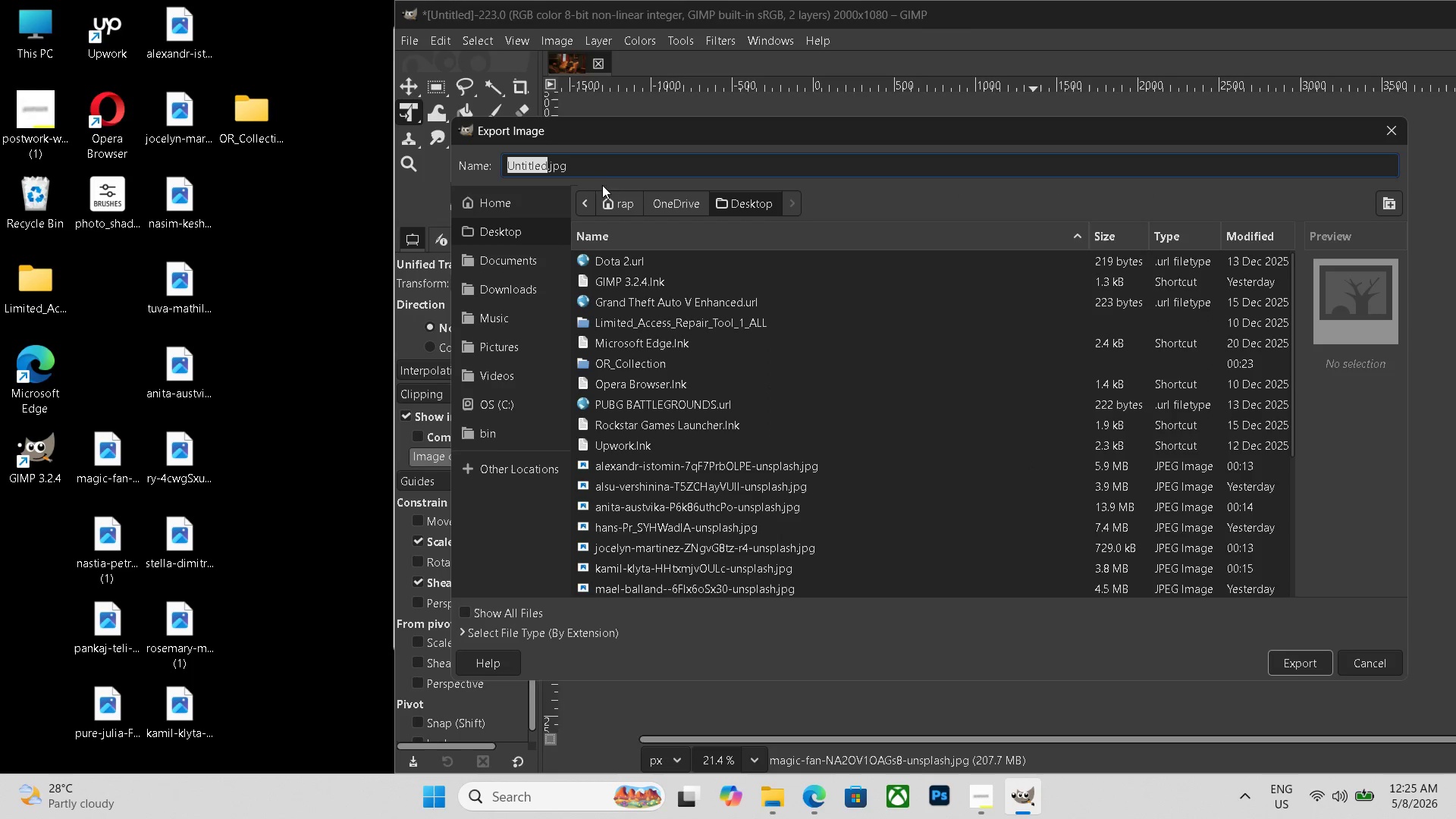 
double_click([602, 171])
 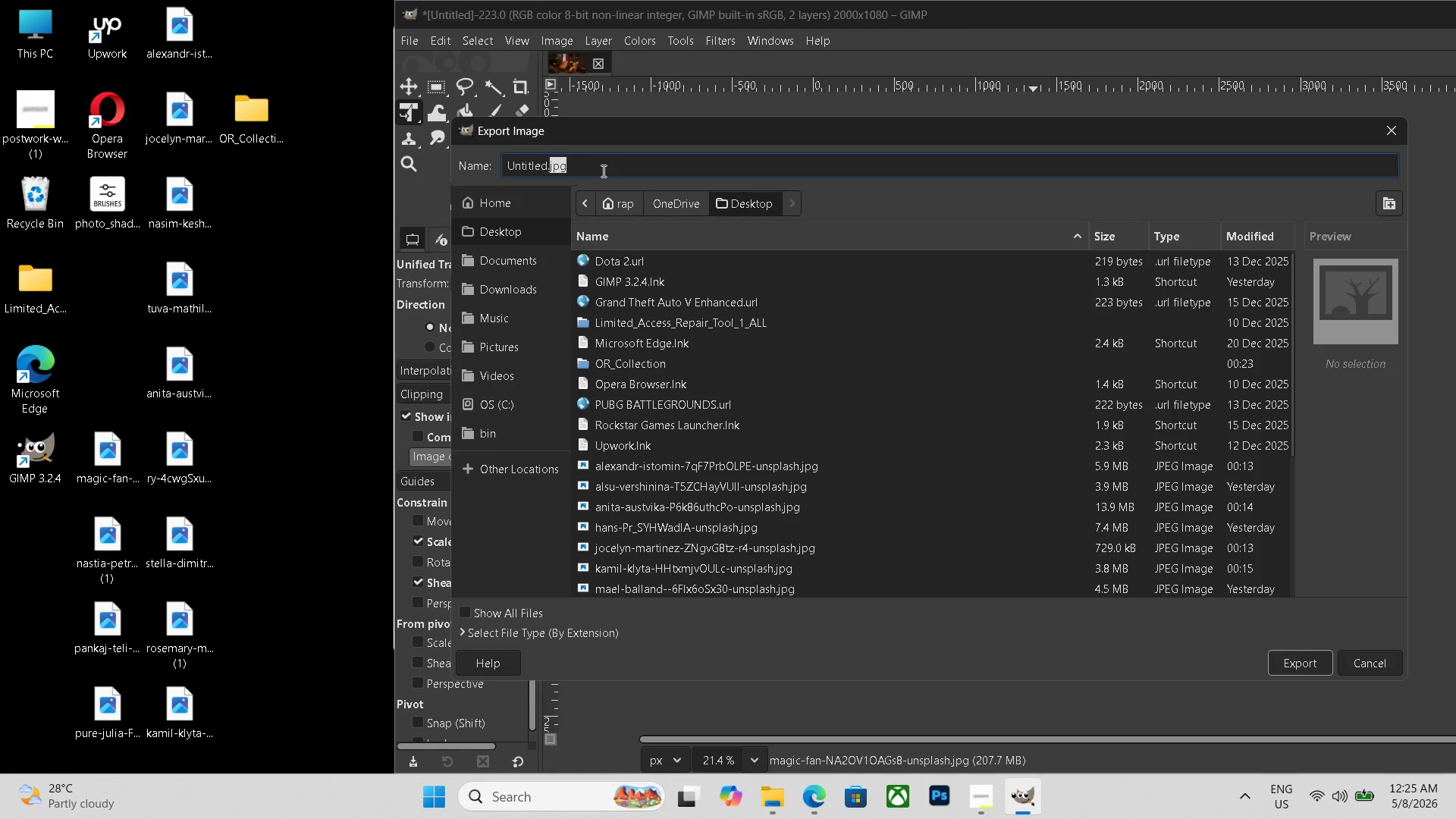 
triple_click([602, 171])
 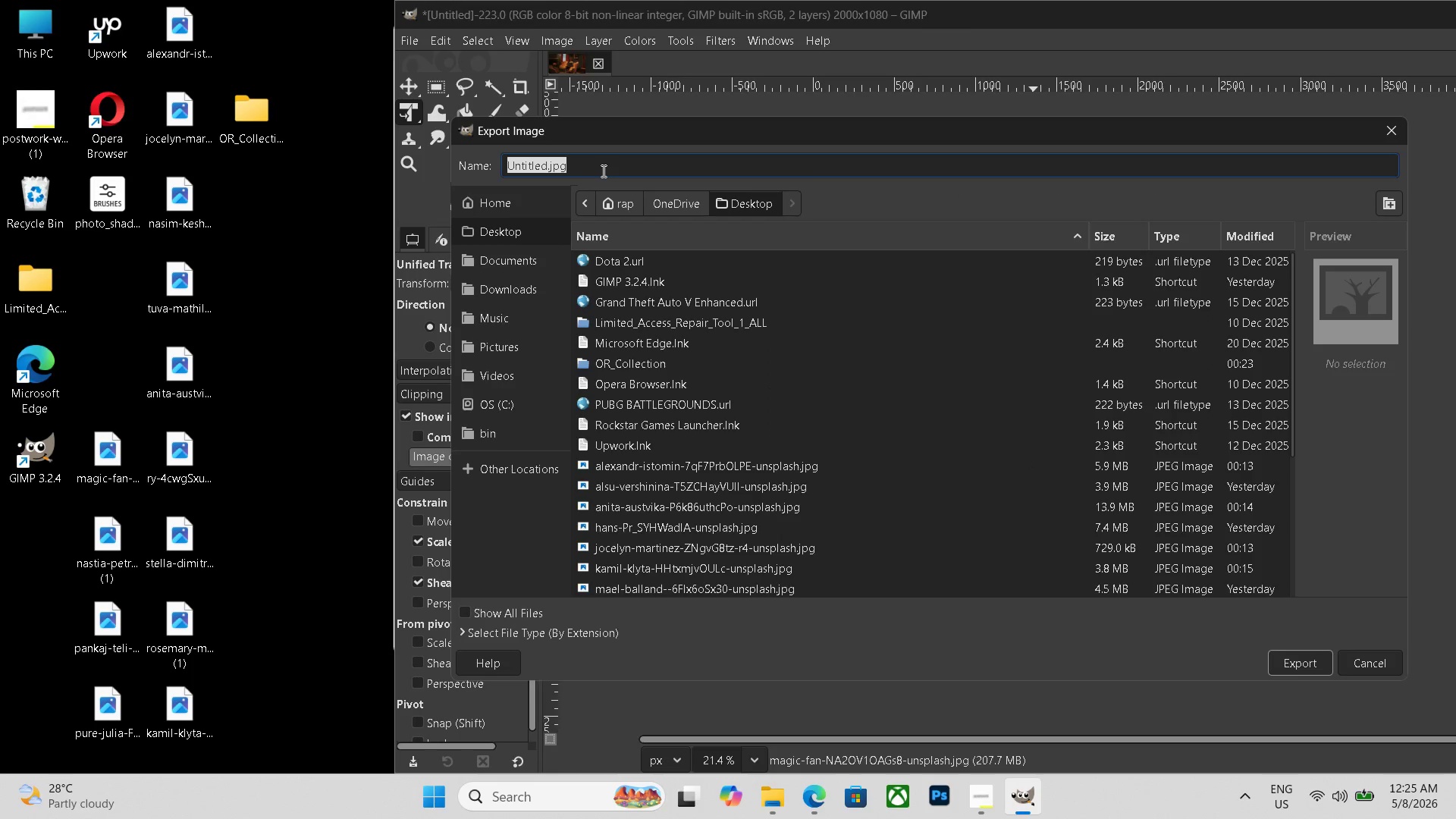 
triple_click([602, 171])
 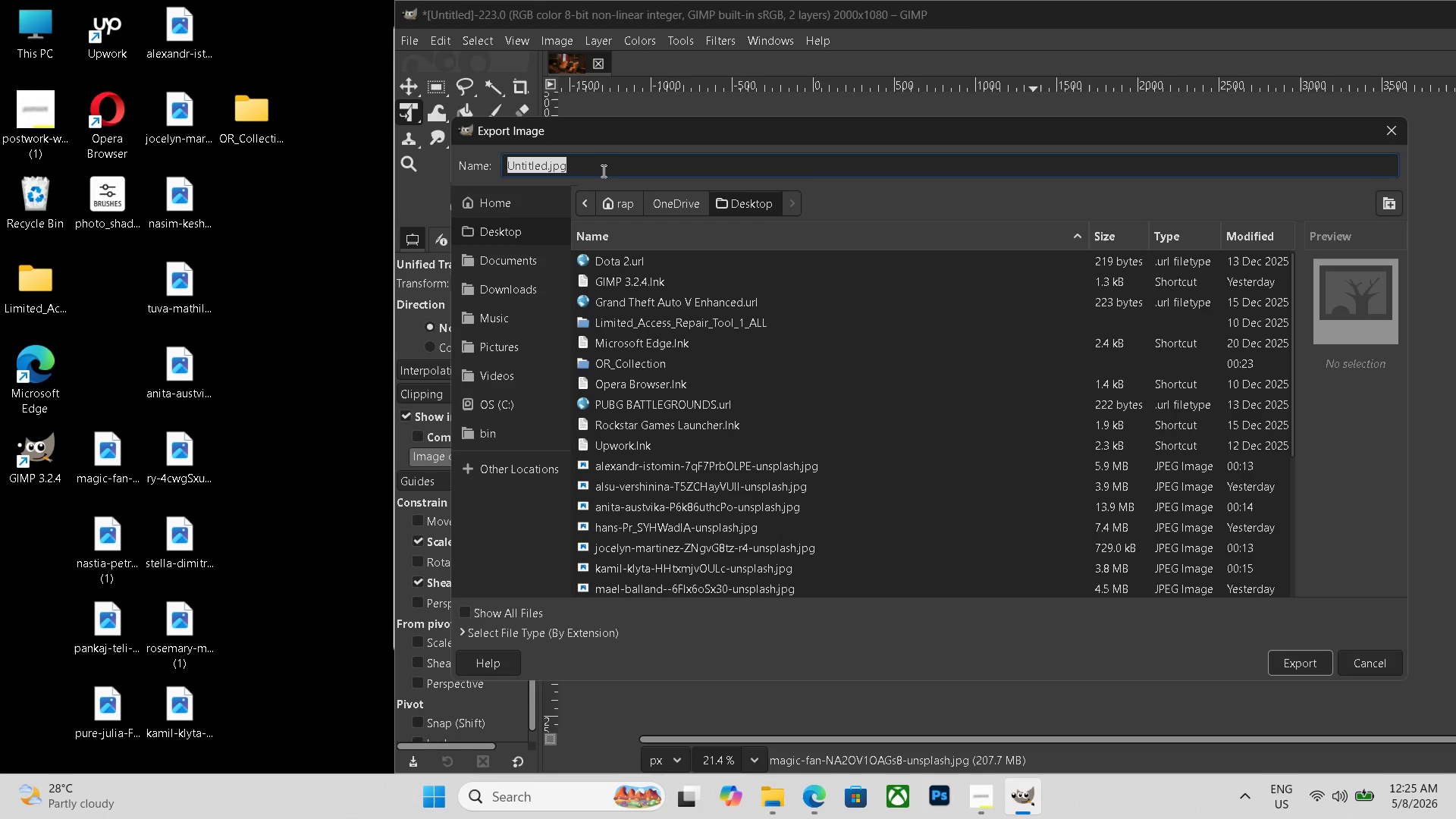 
key(Control+V)
 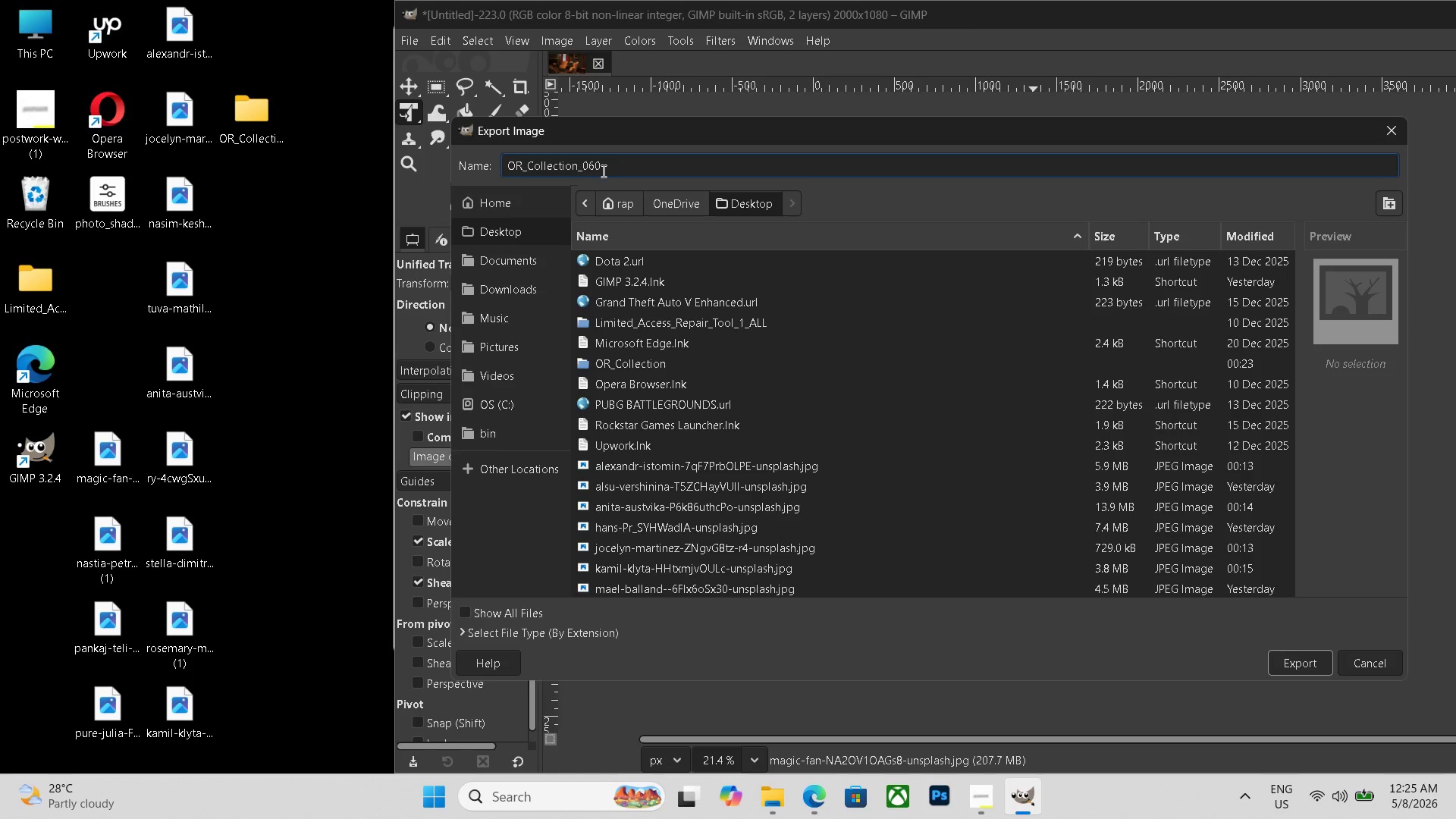 
key(Backspace)
 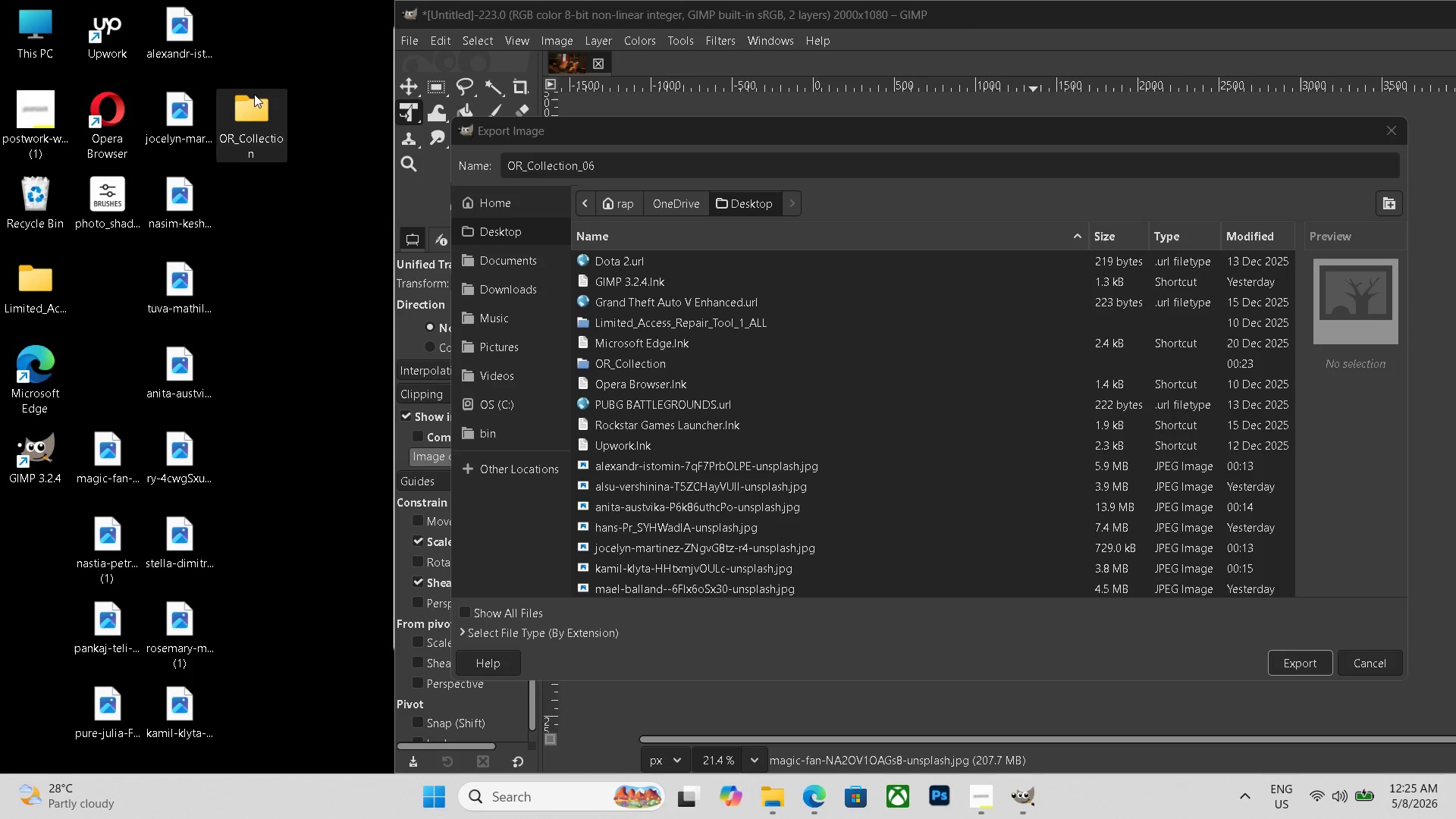 
double_click([254, 94])
 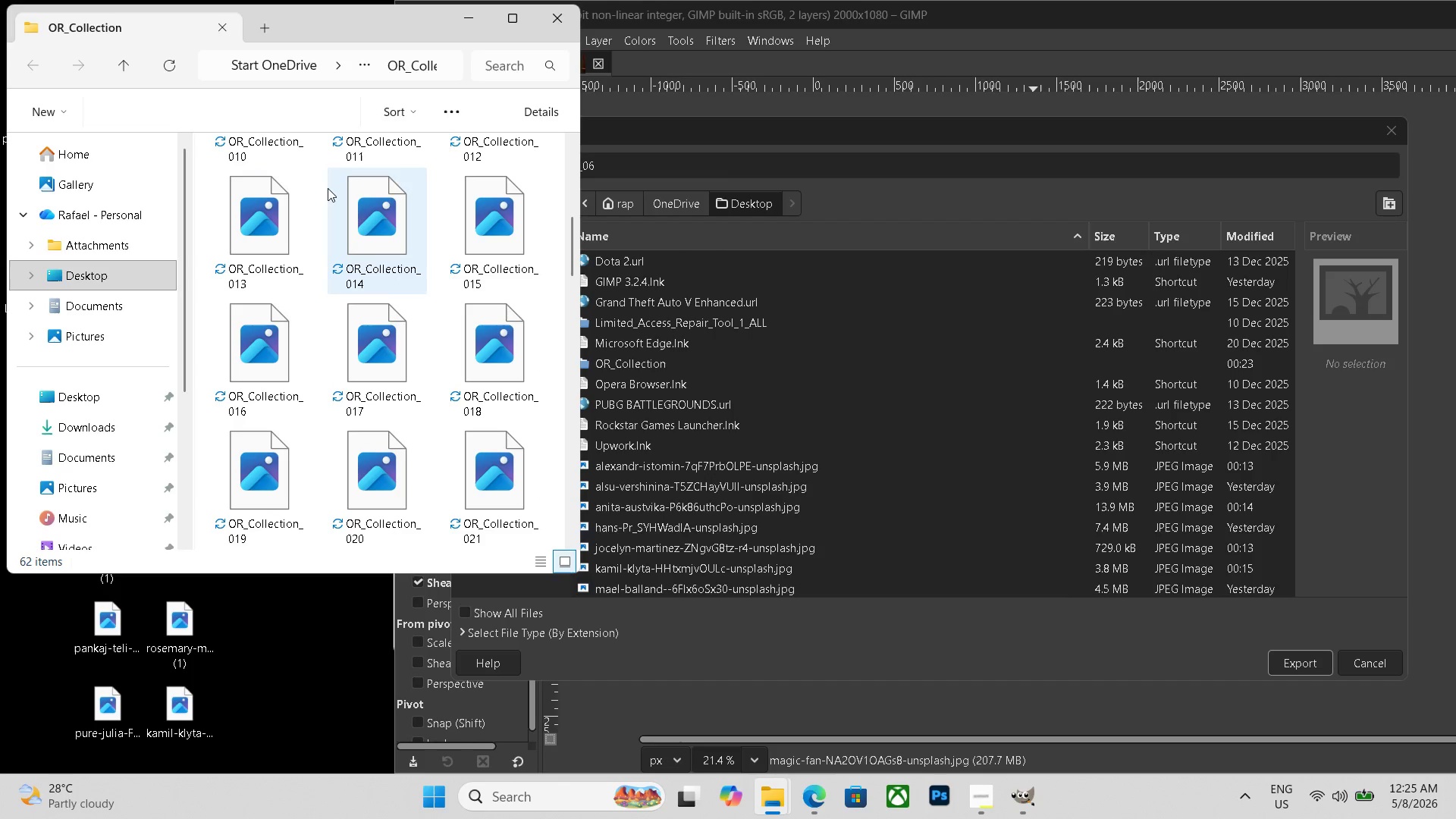 
scroll: coordinate [332, 187], scroll_direction: down, amount: 21.0
 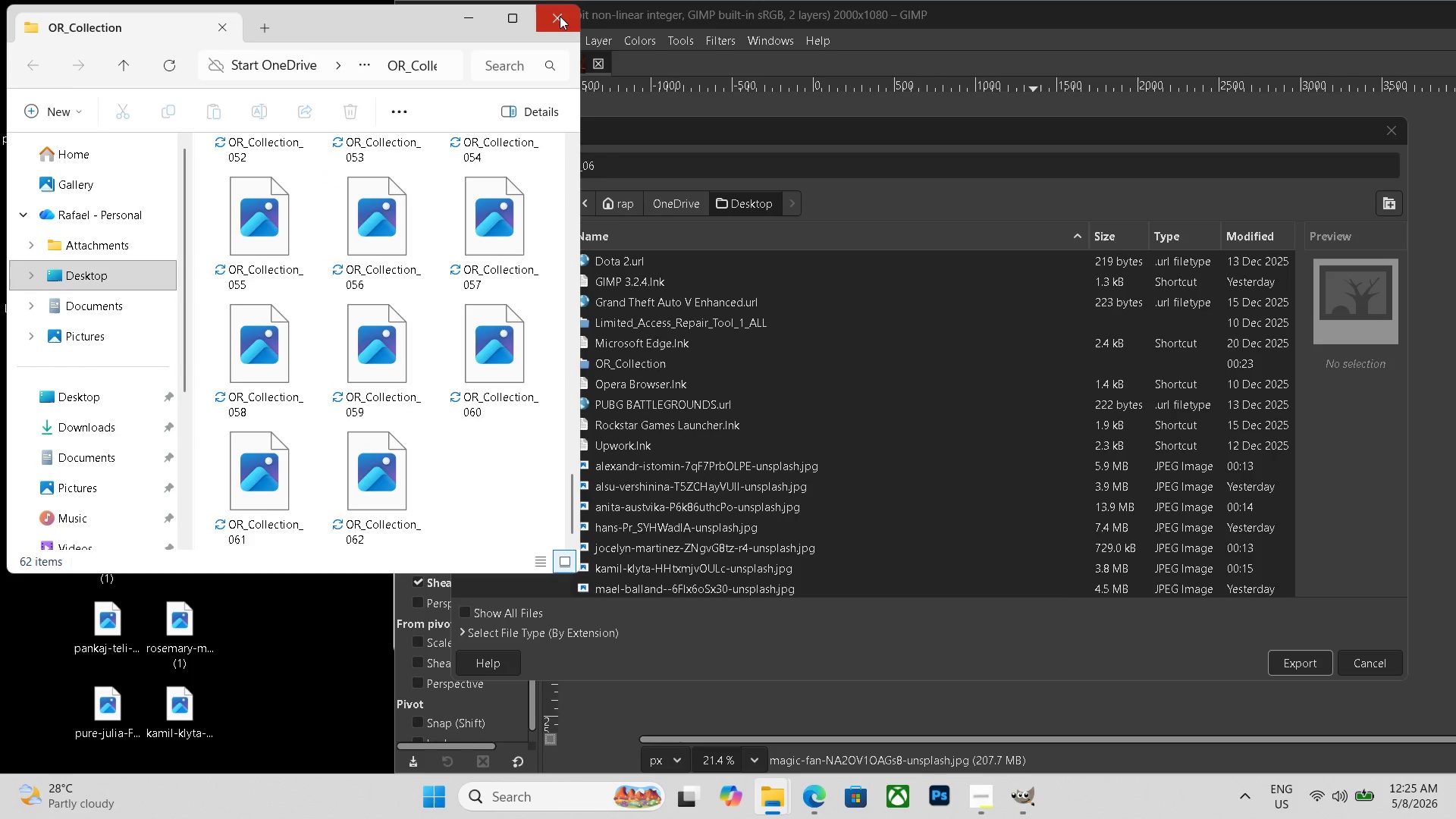 
left_click([559, 16])
 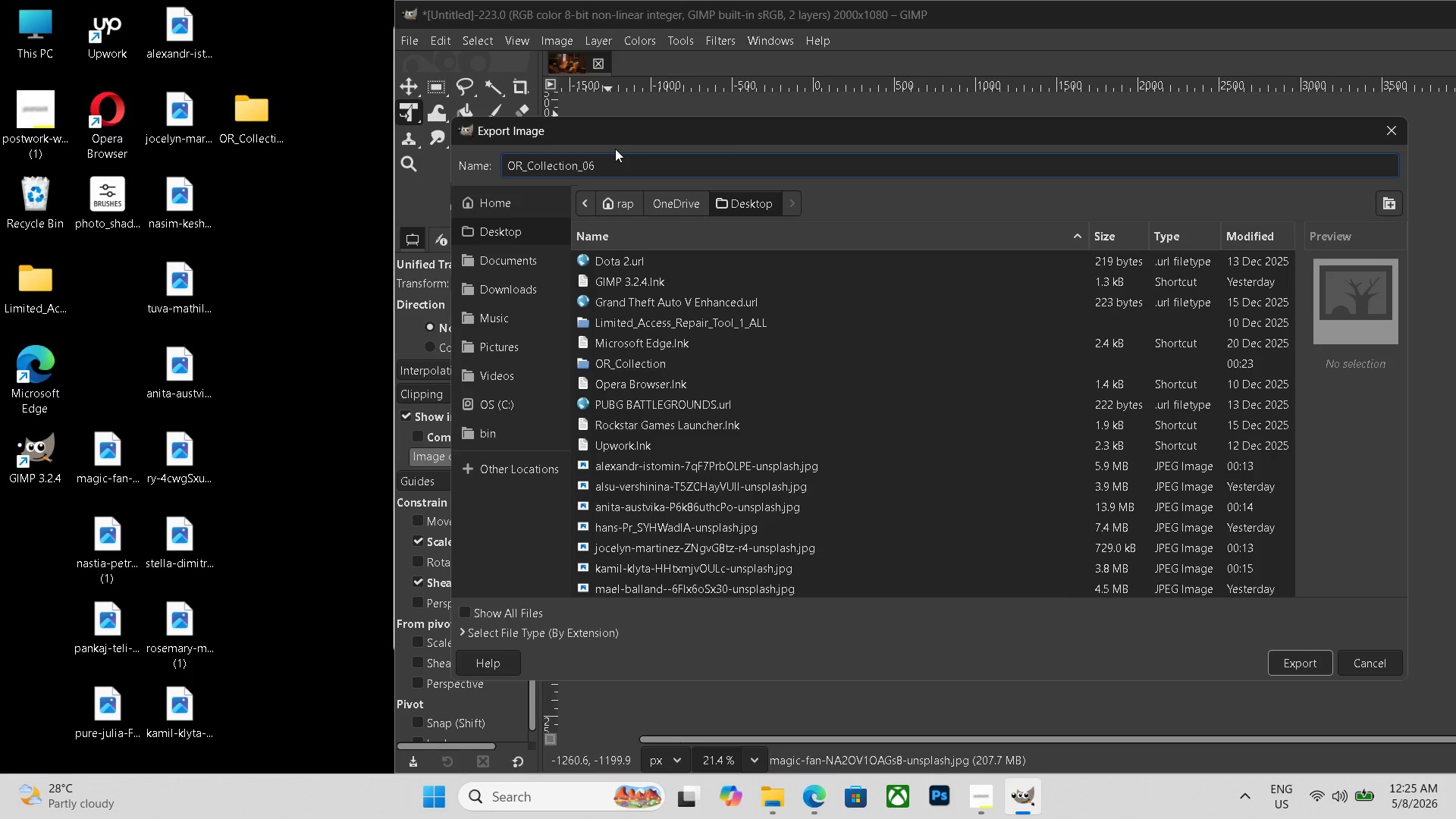 
key(Numpad3)
 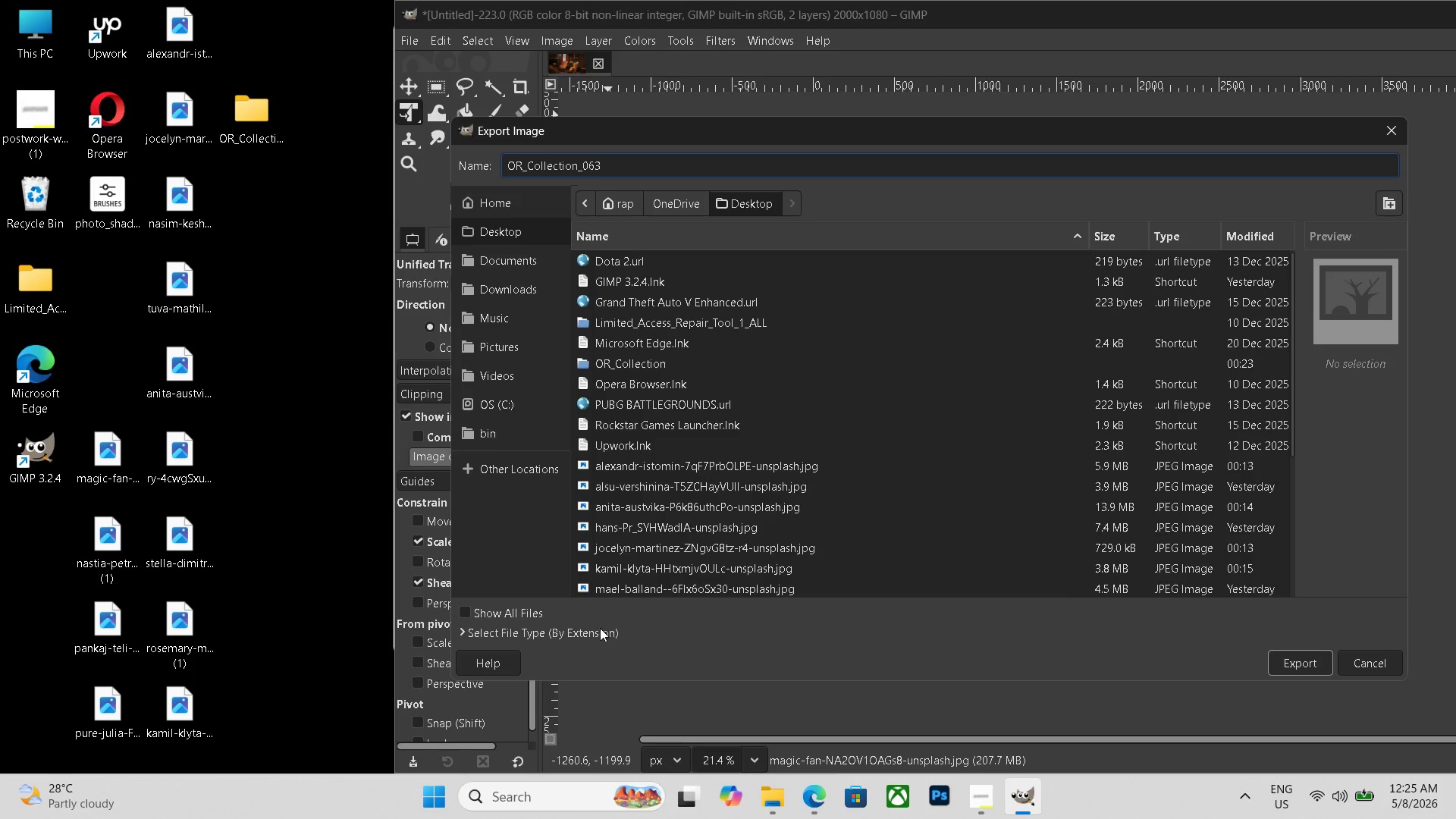 
left_click([597, 633])
 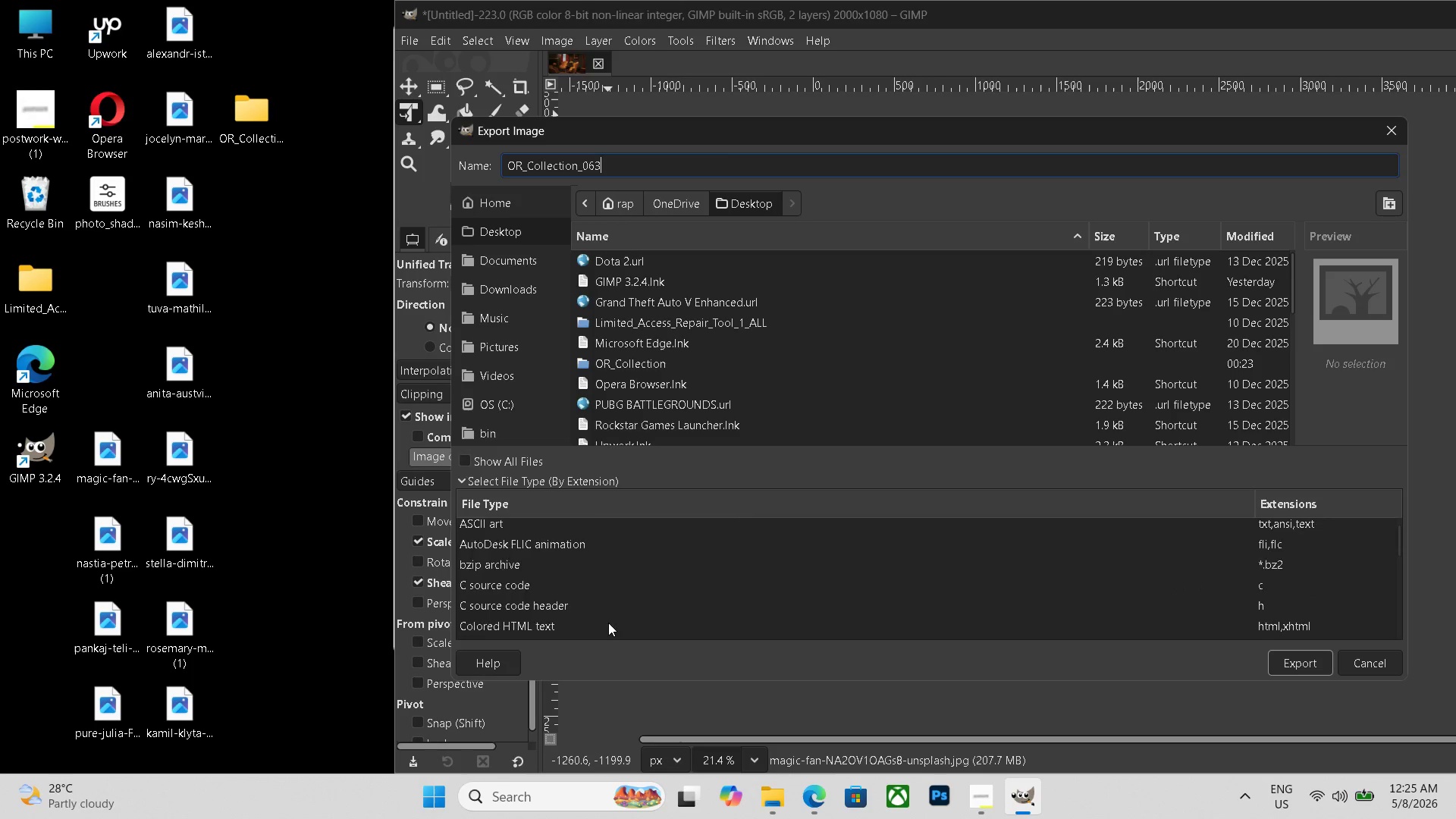 
scroll: coordinate [555, 619], scroll_direction: down, amount: 19.0
 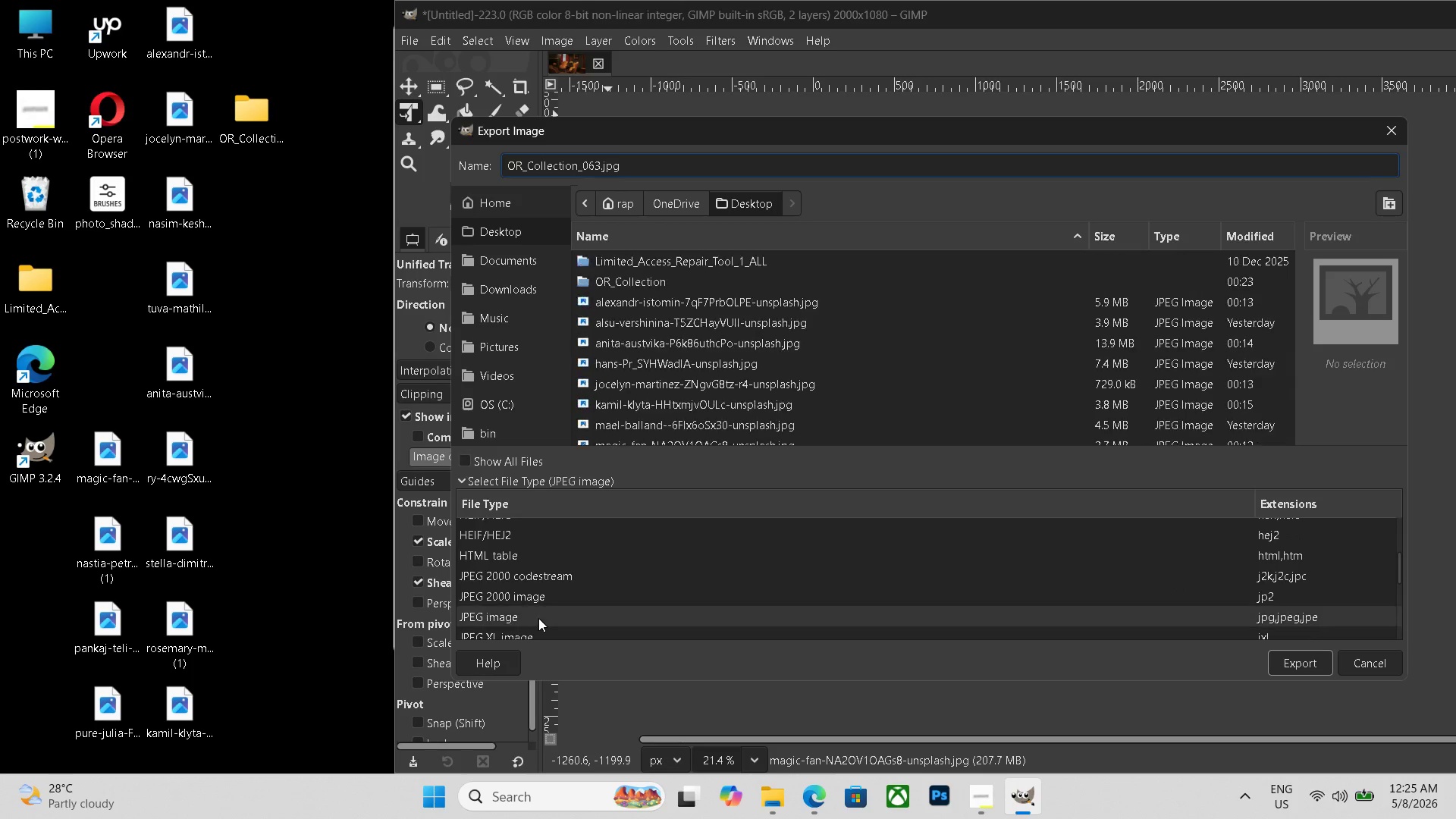 
left_click([538, 618])
 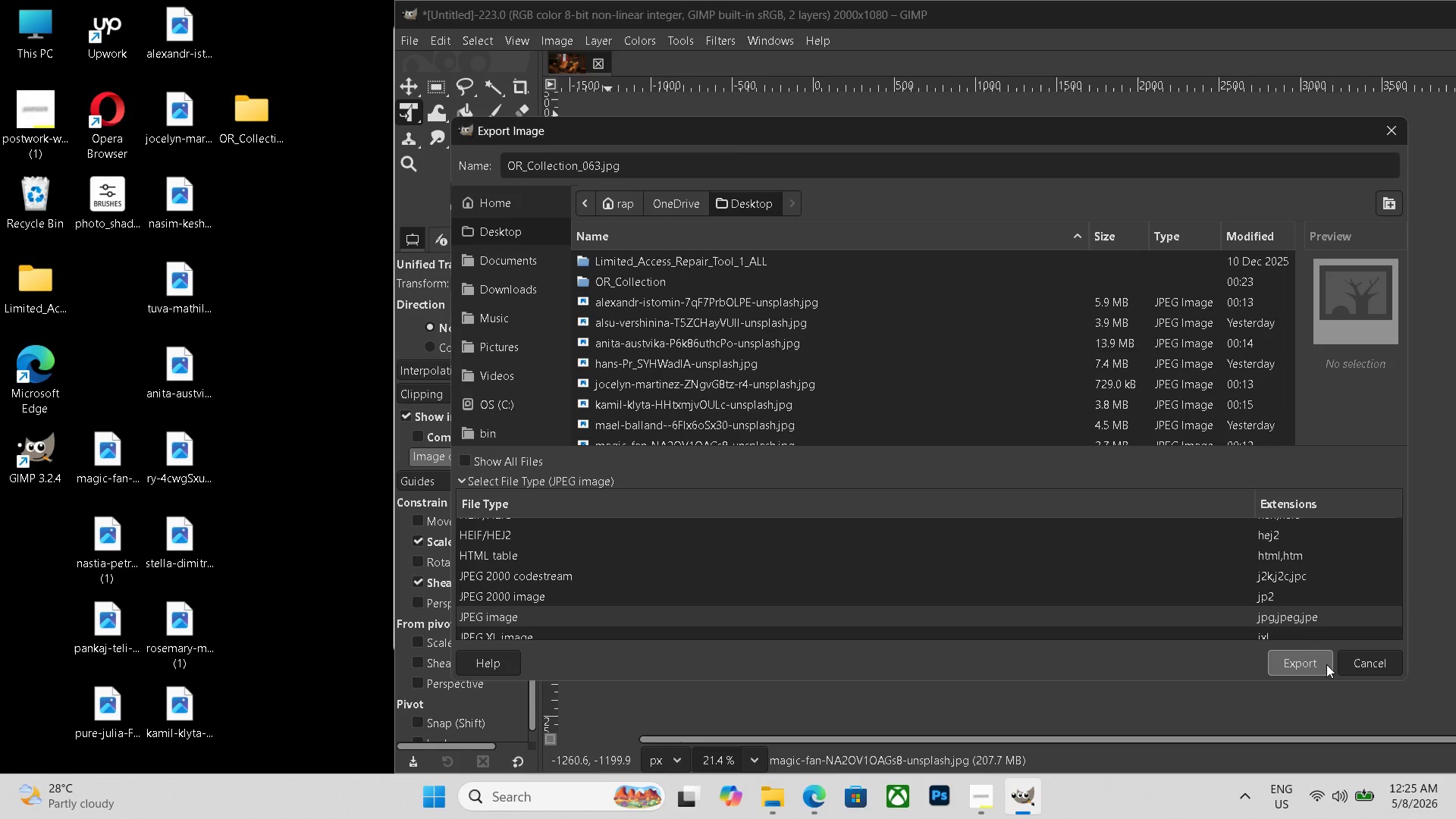 
wait(14.92)
 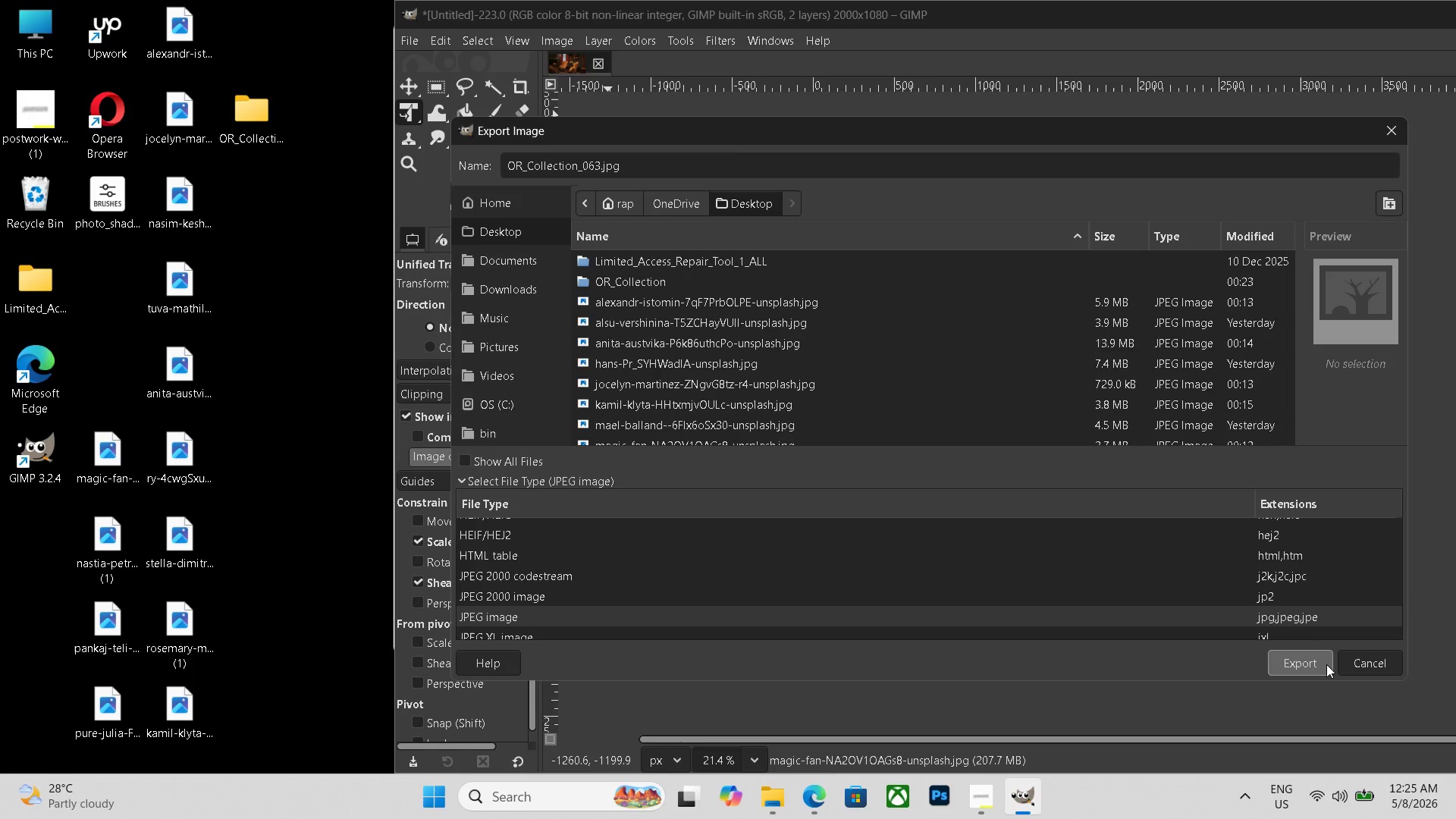 
left_click([635, 618])
 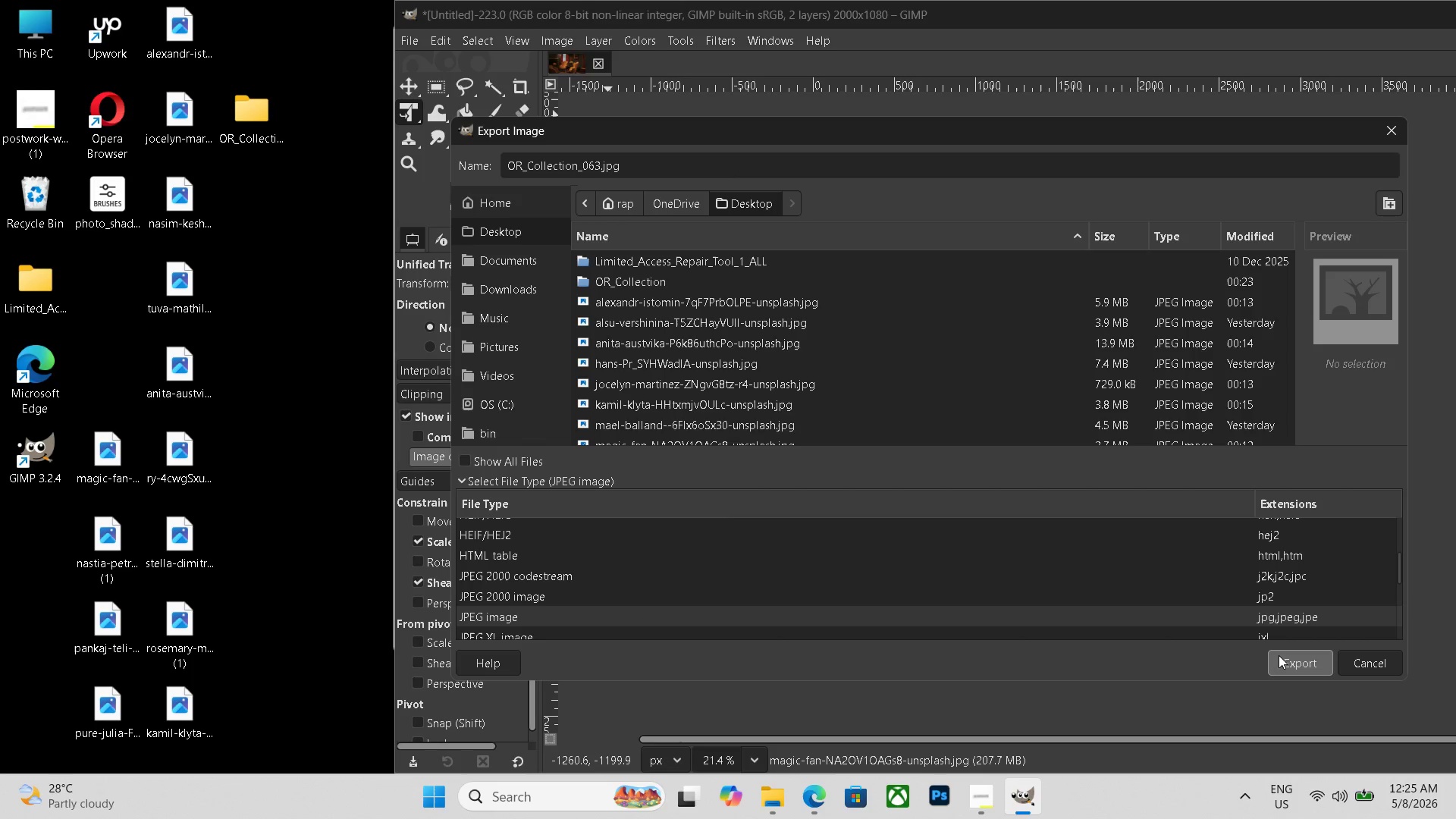 
left_click([1279, 655])
 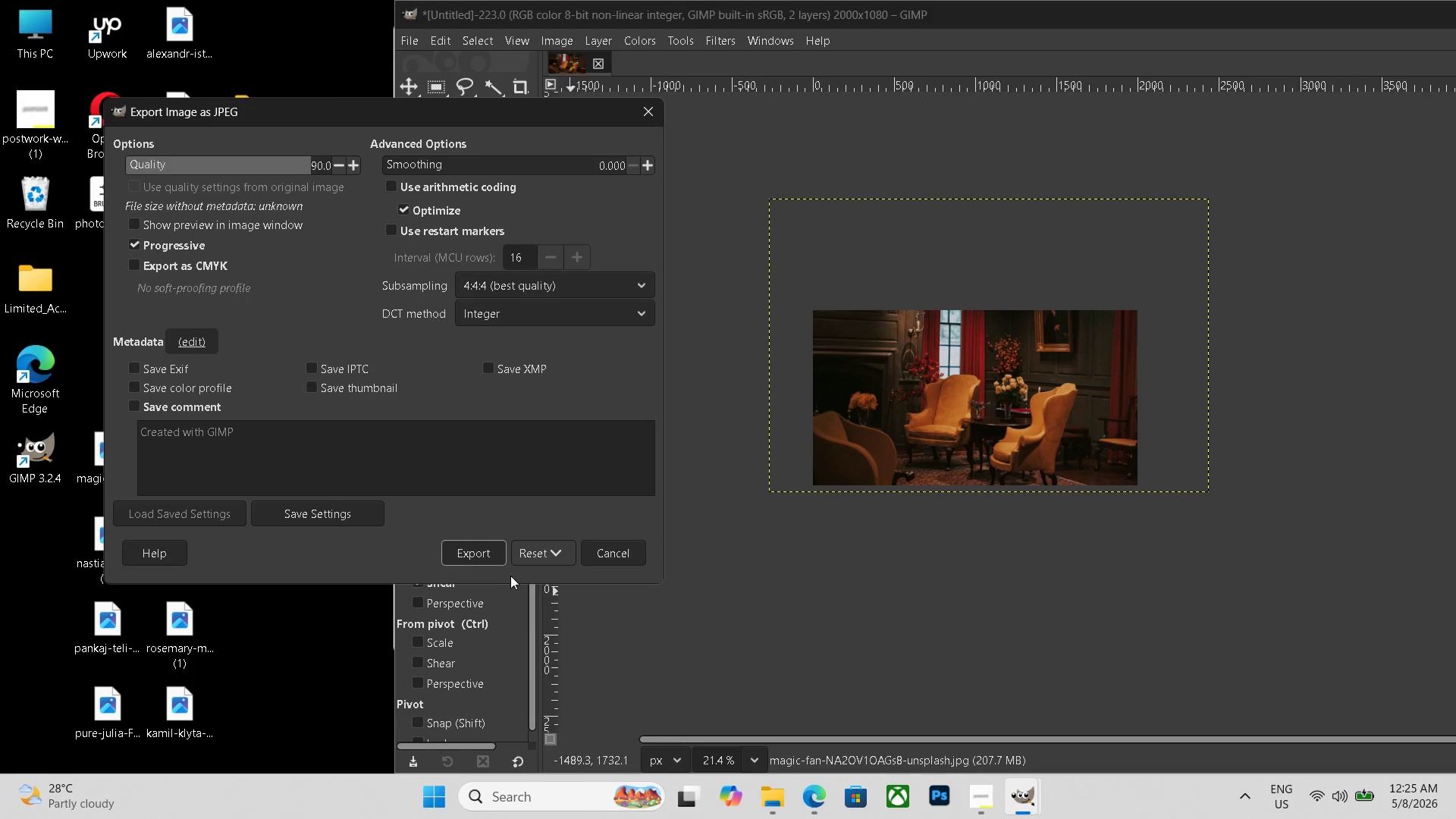 
left_click([487, 552])
 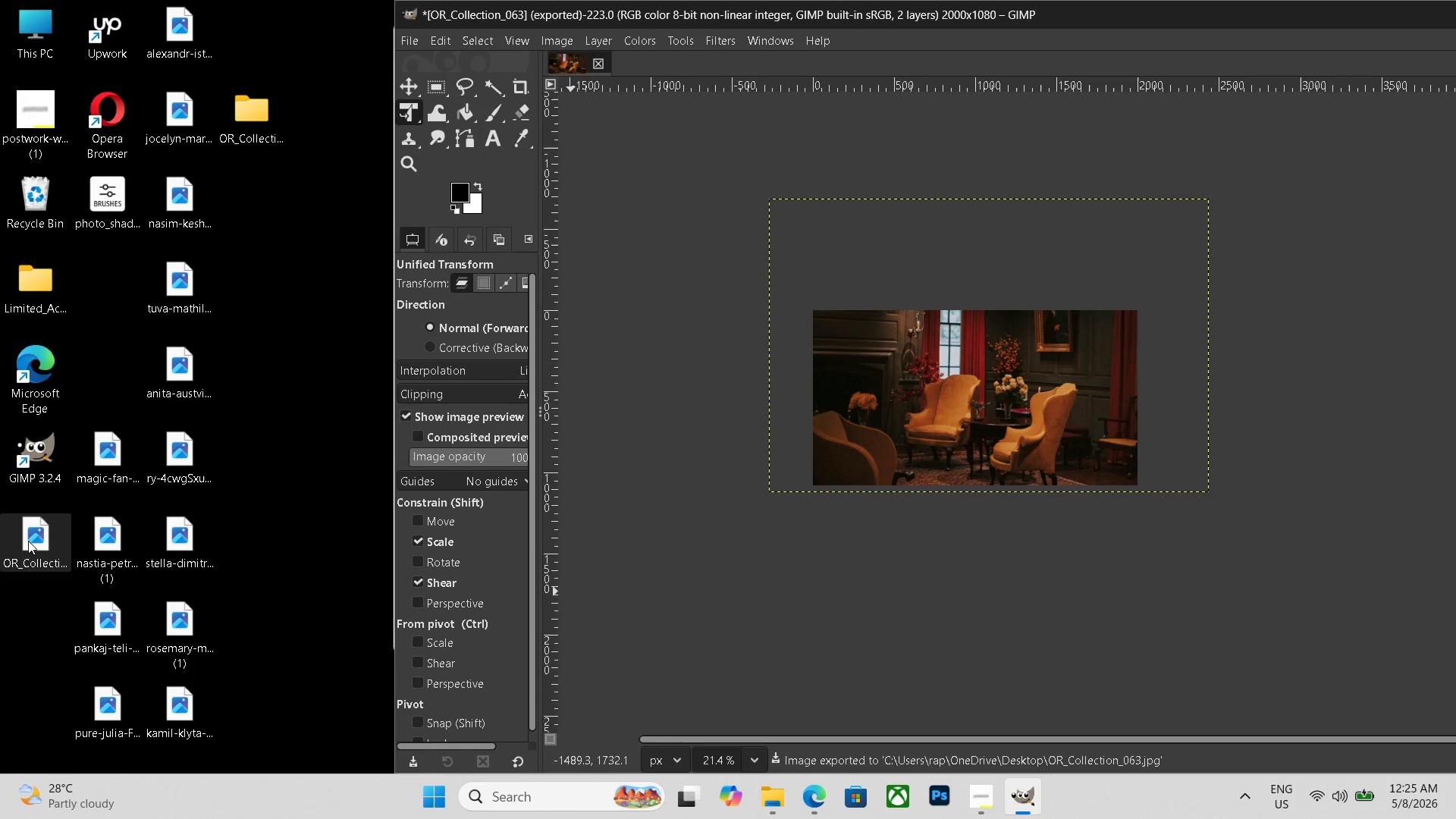 
wait(10.62)
 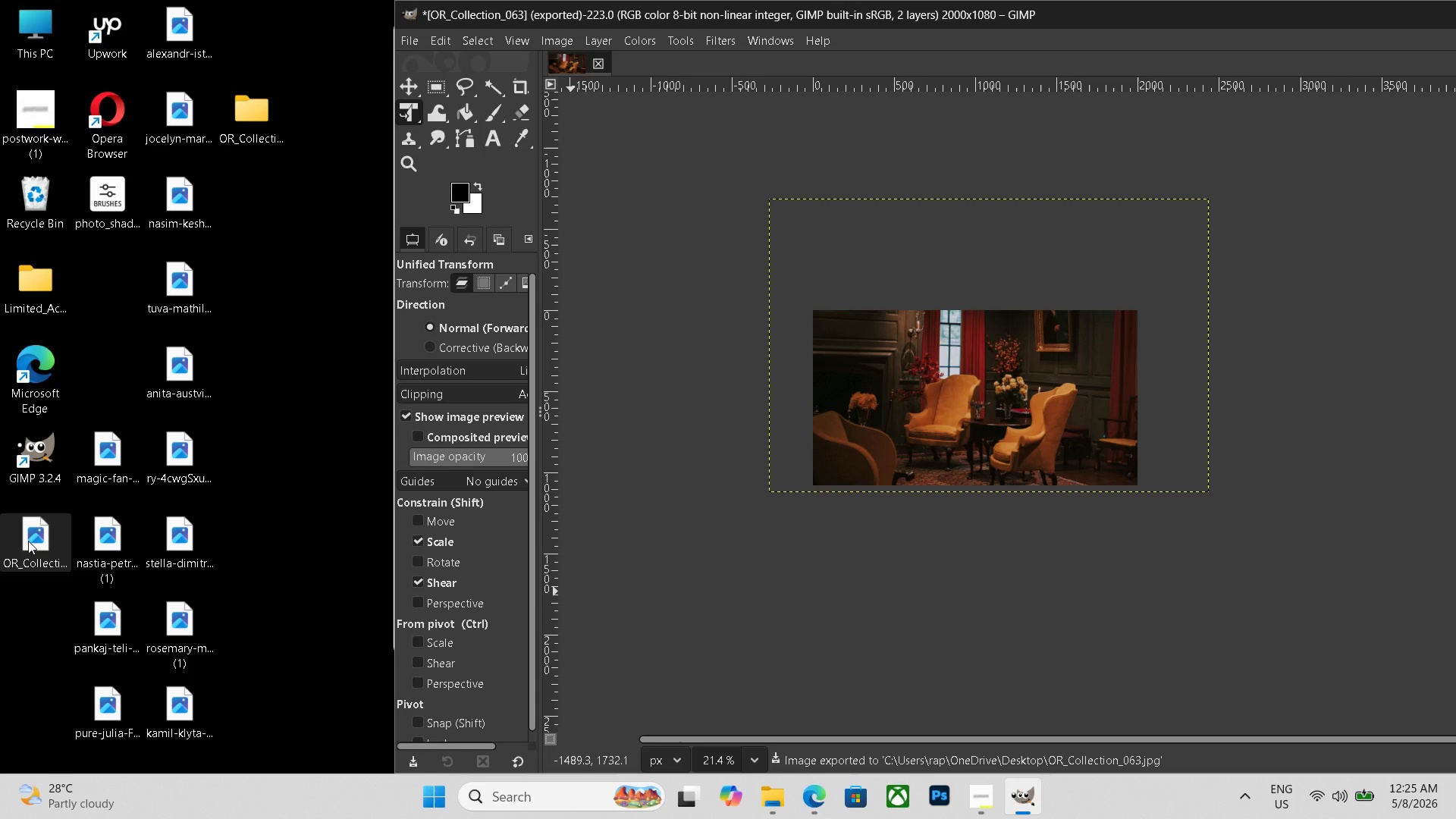 
left_click_drag(start_coordinate=[28, 550], to_coordinate=[222, 139])
 